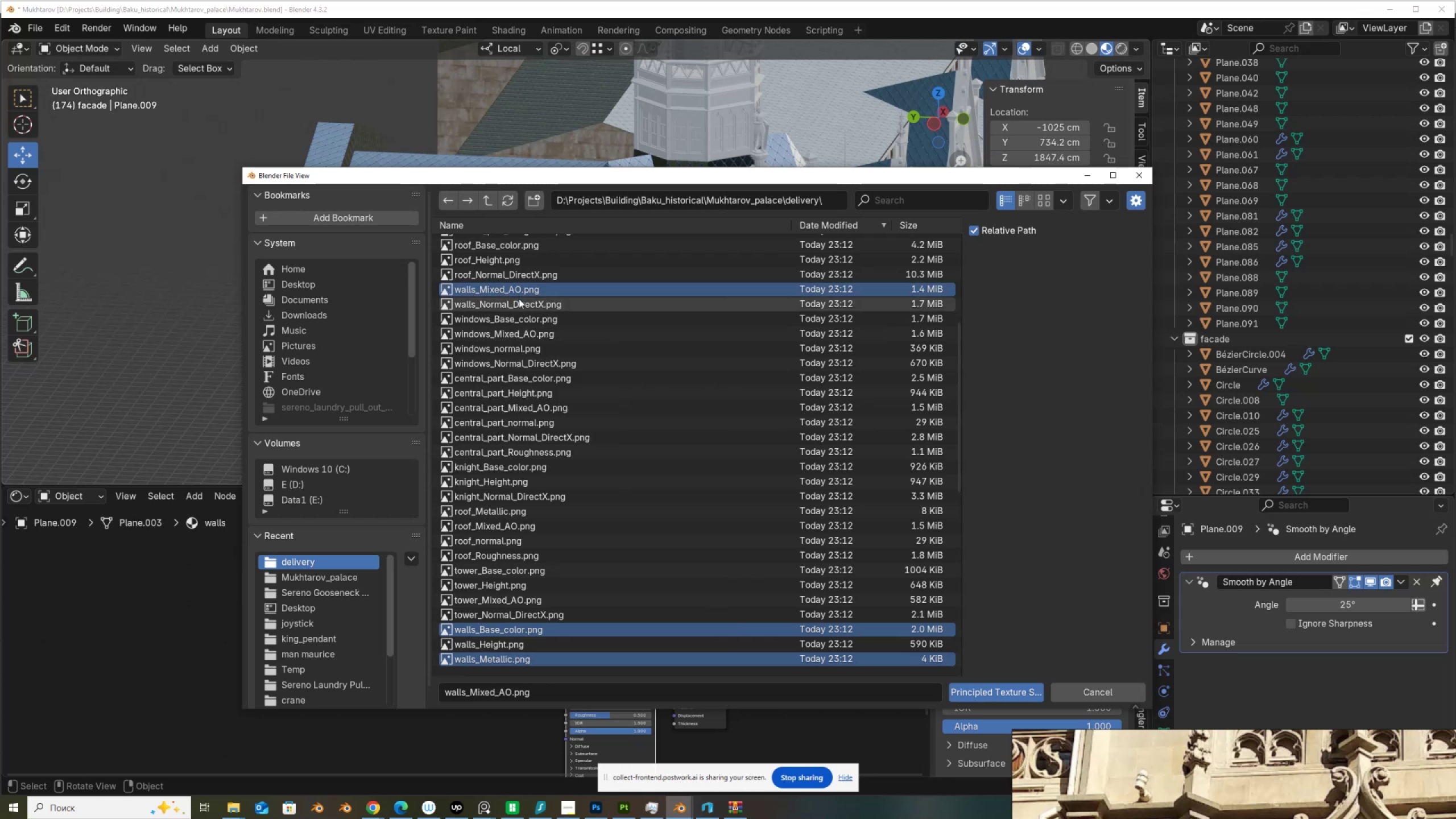 
hold_key(key=ControlLeft, duration=1.21)
left_click([523, 304])
 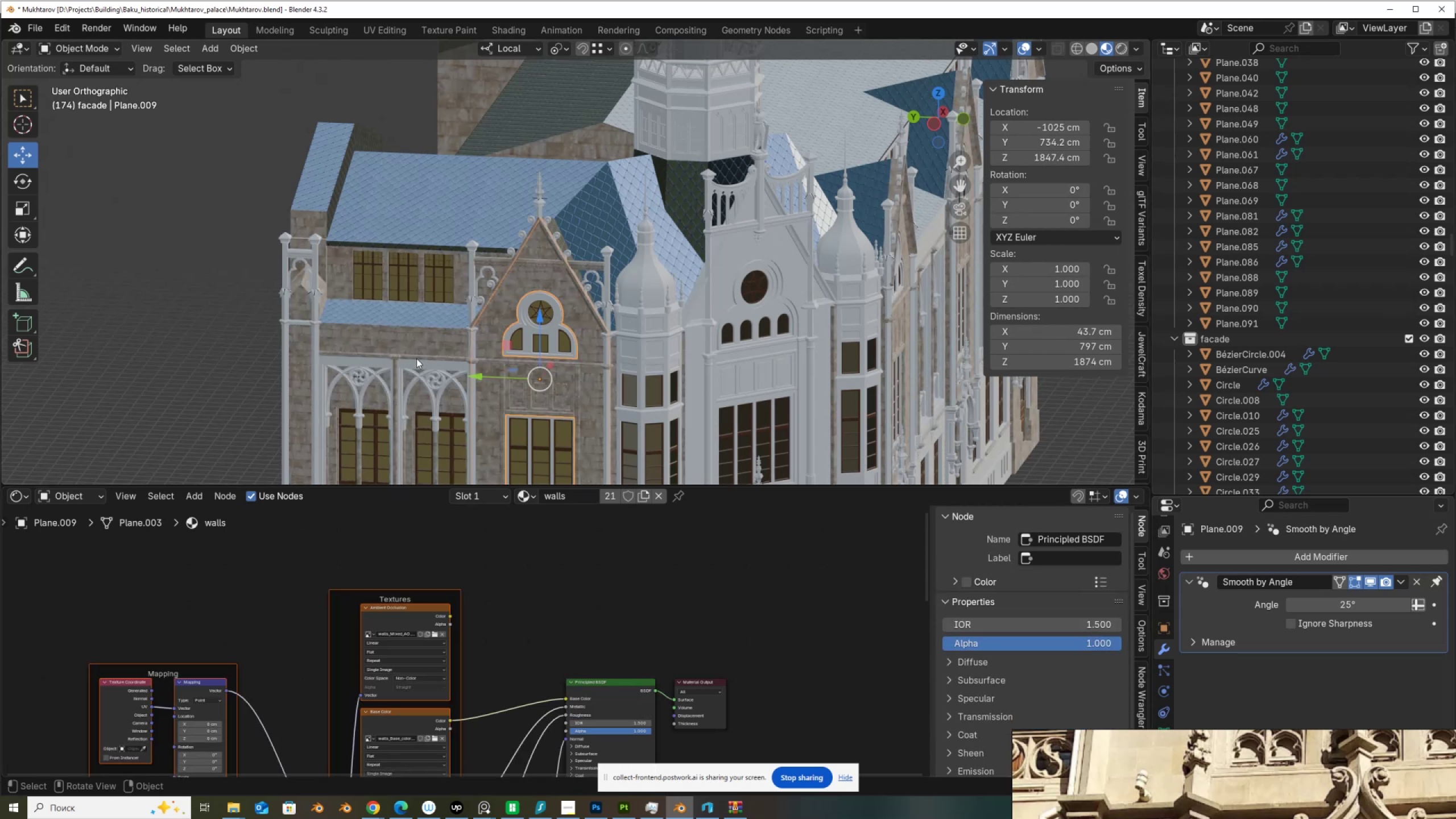 
left_click([382, 363])
 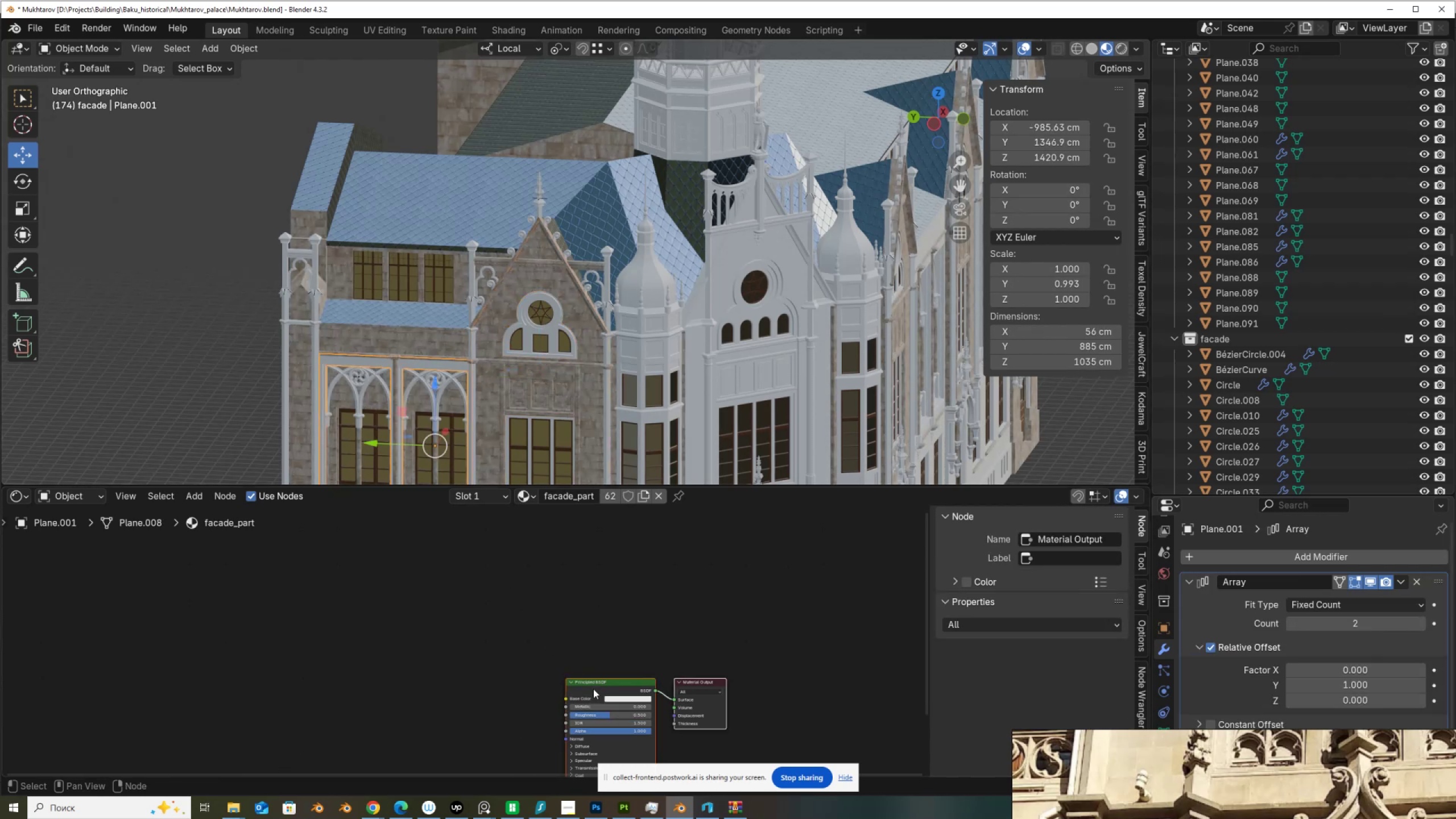 
left_click([594, 683])
 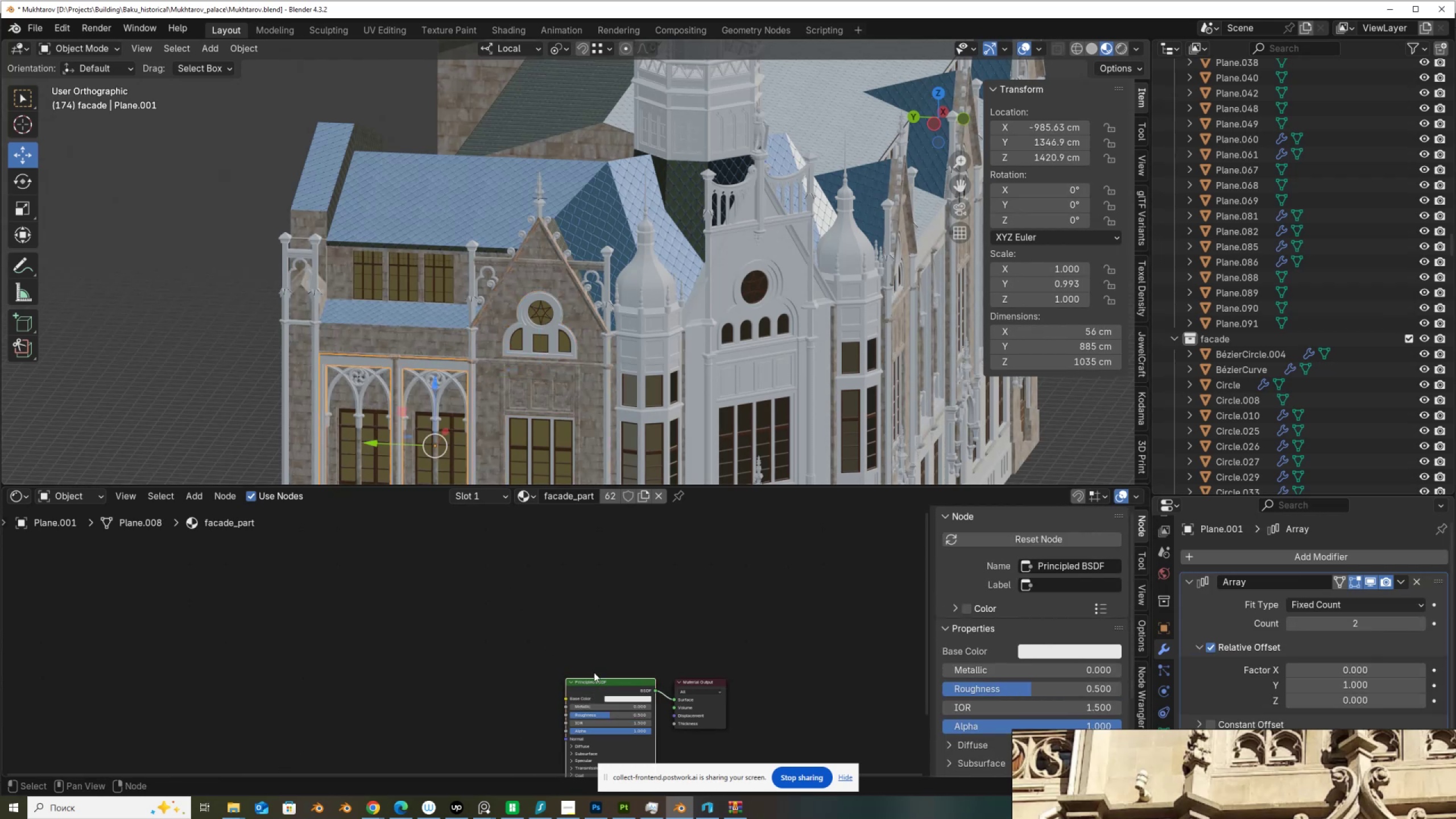 
key(Control+Shift+T)
 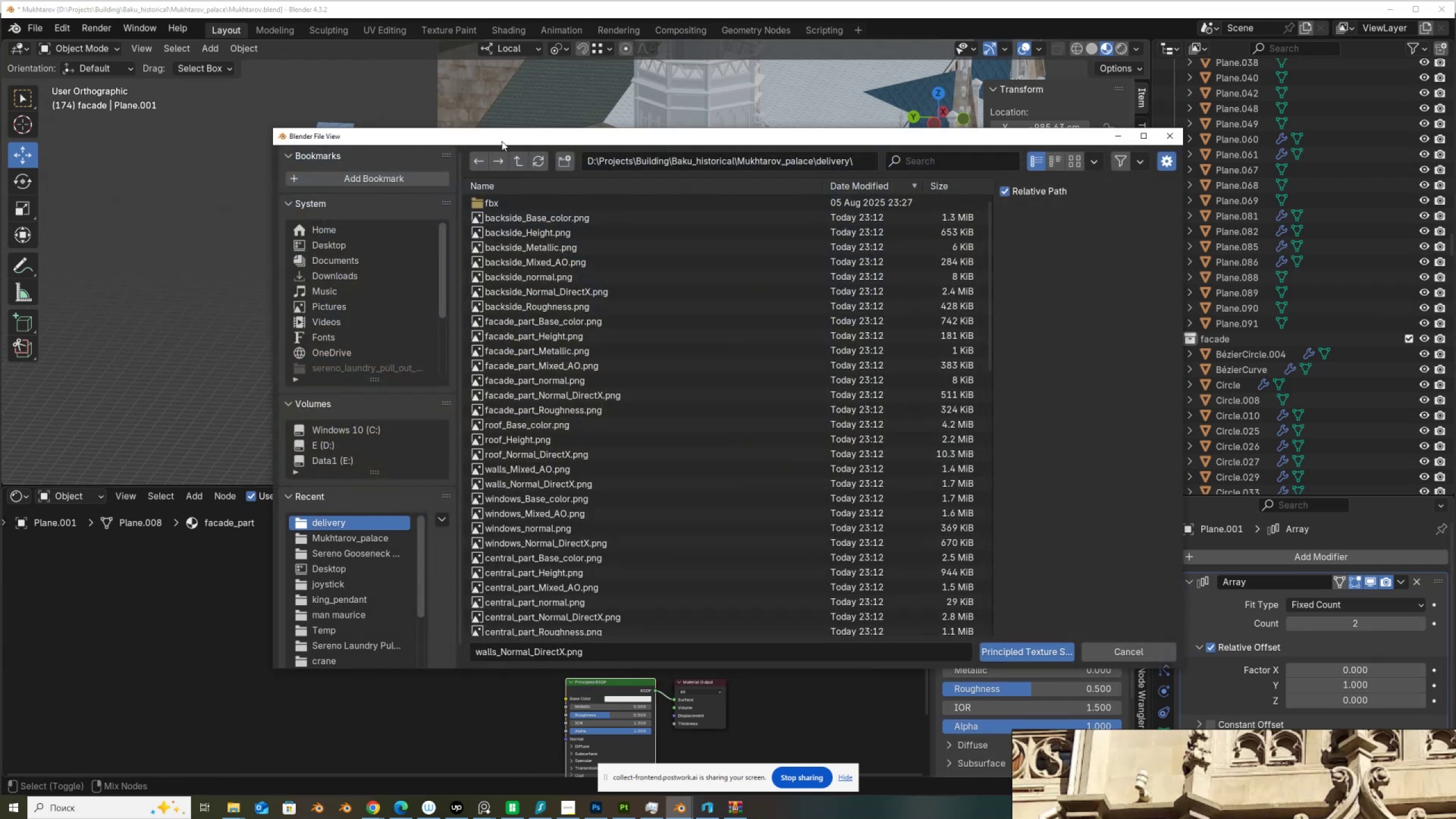 
left_click_drag(start_coordinate=[503, 139], to_coordinate=[537, 152])
 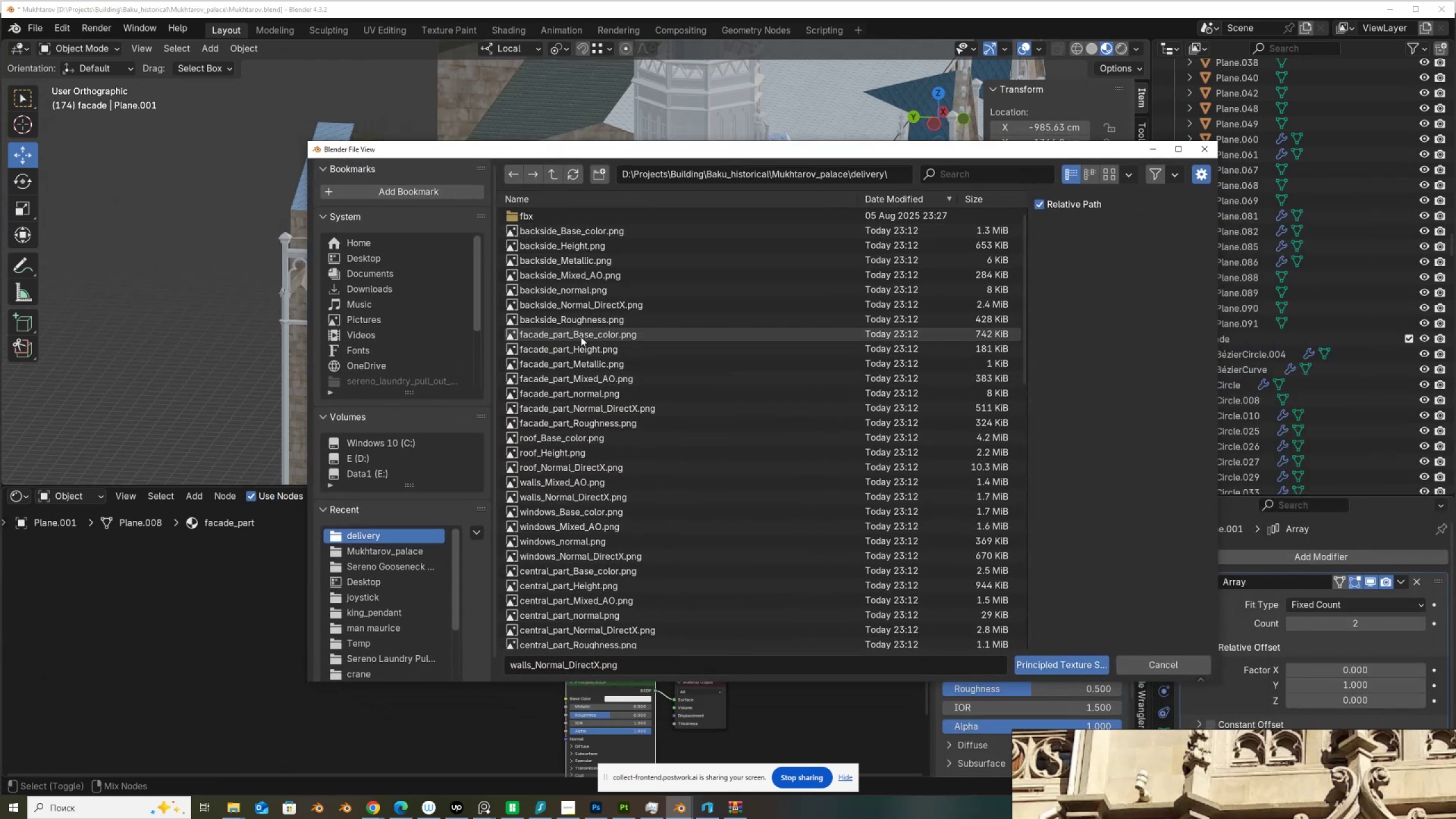 
left_click([581, 336])
 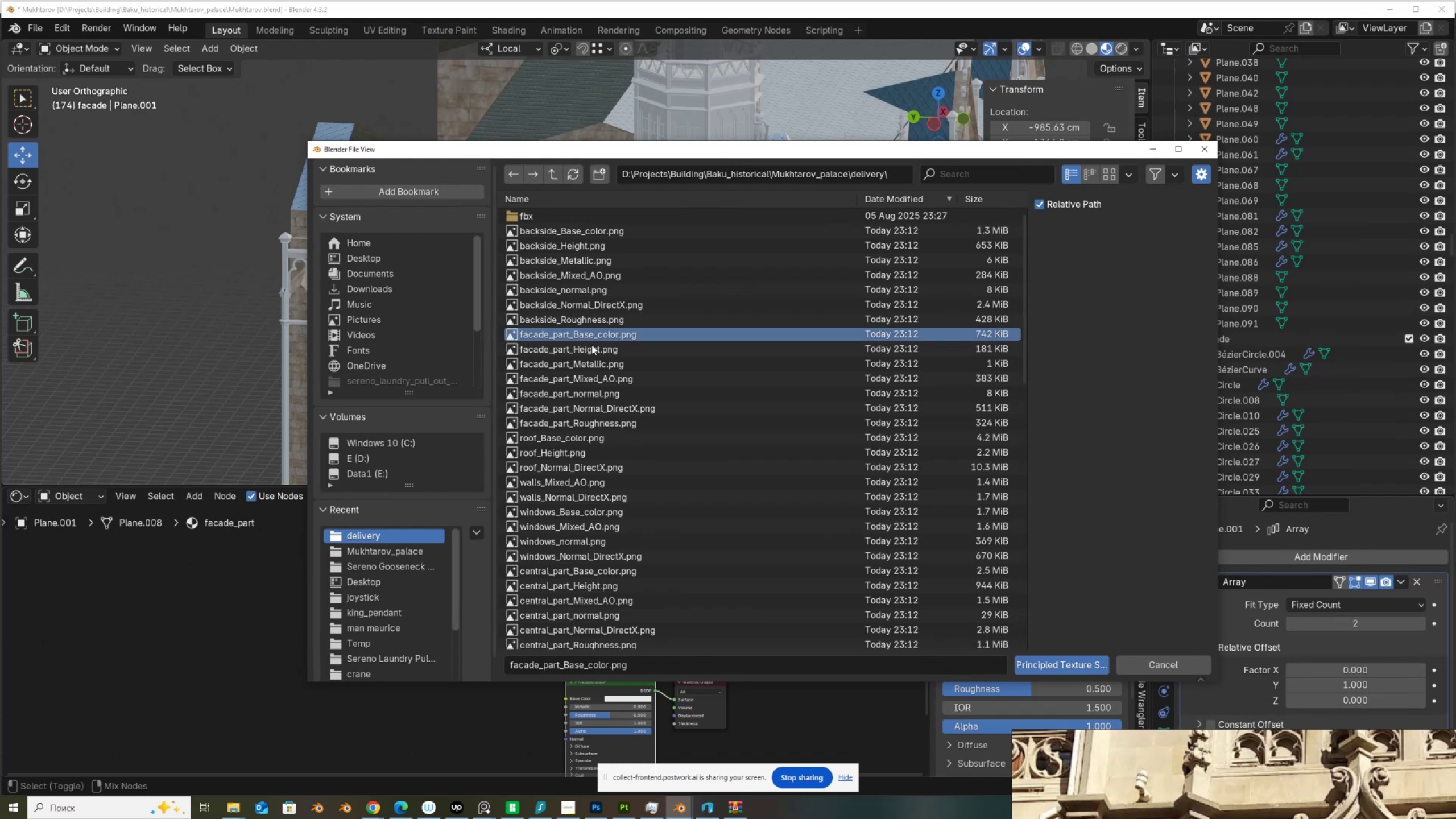 
hold_key(key=ControlLeft, duration=1.5)
left_click([598, 366])
 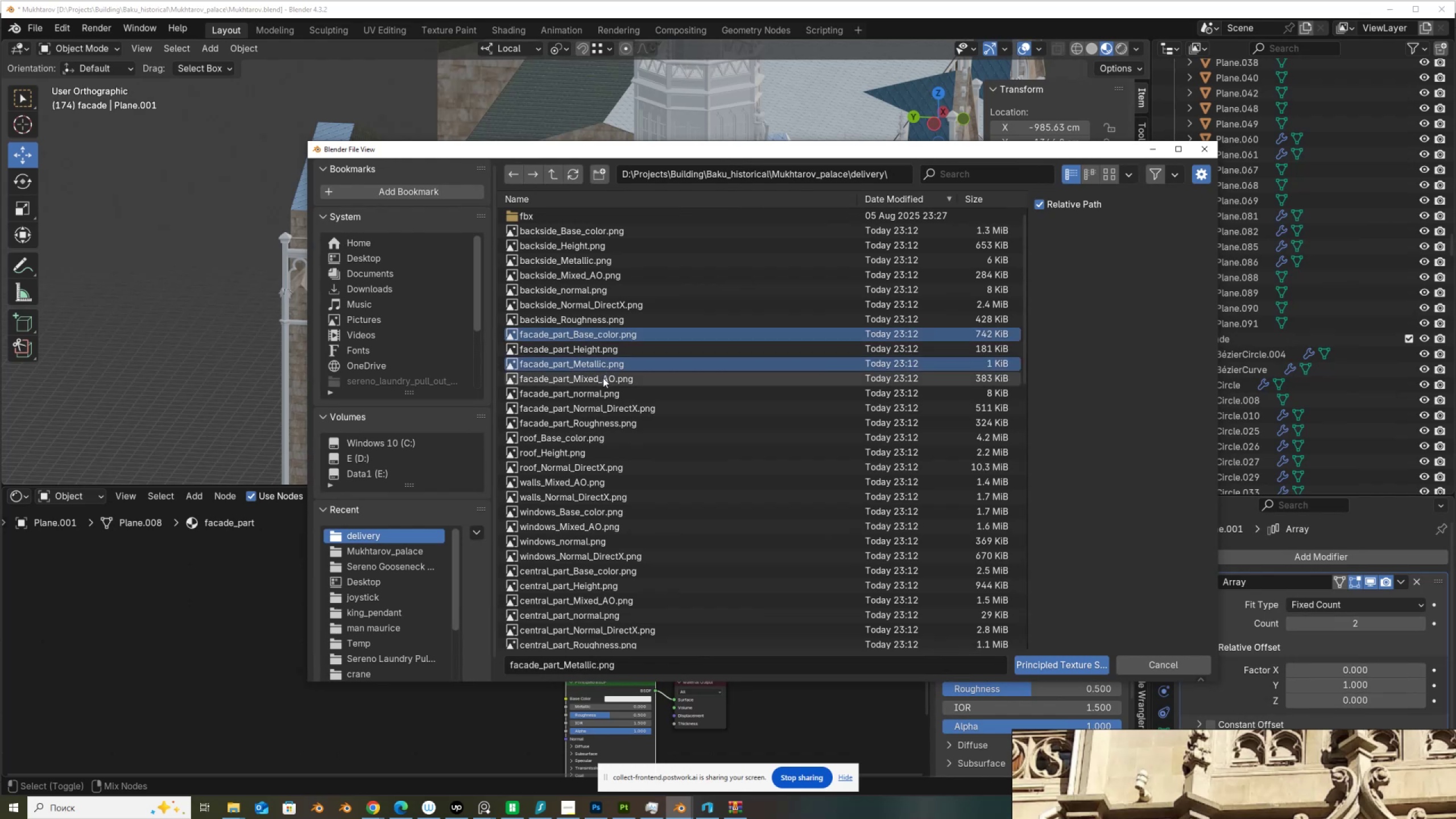 
left_click([603, 378])
 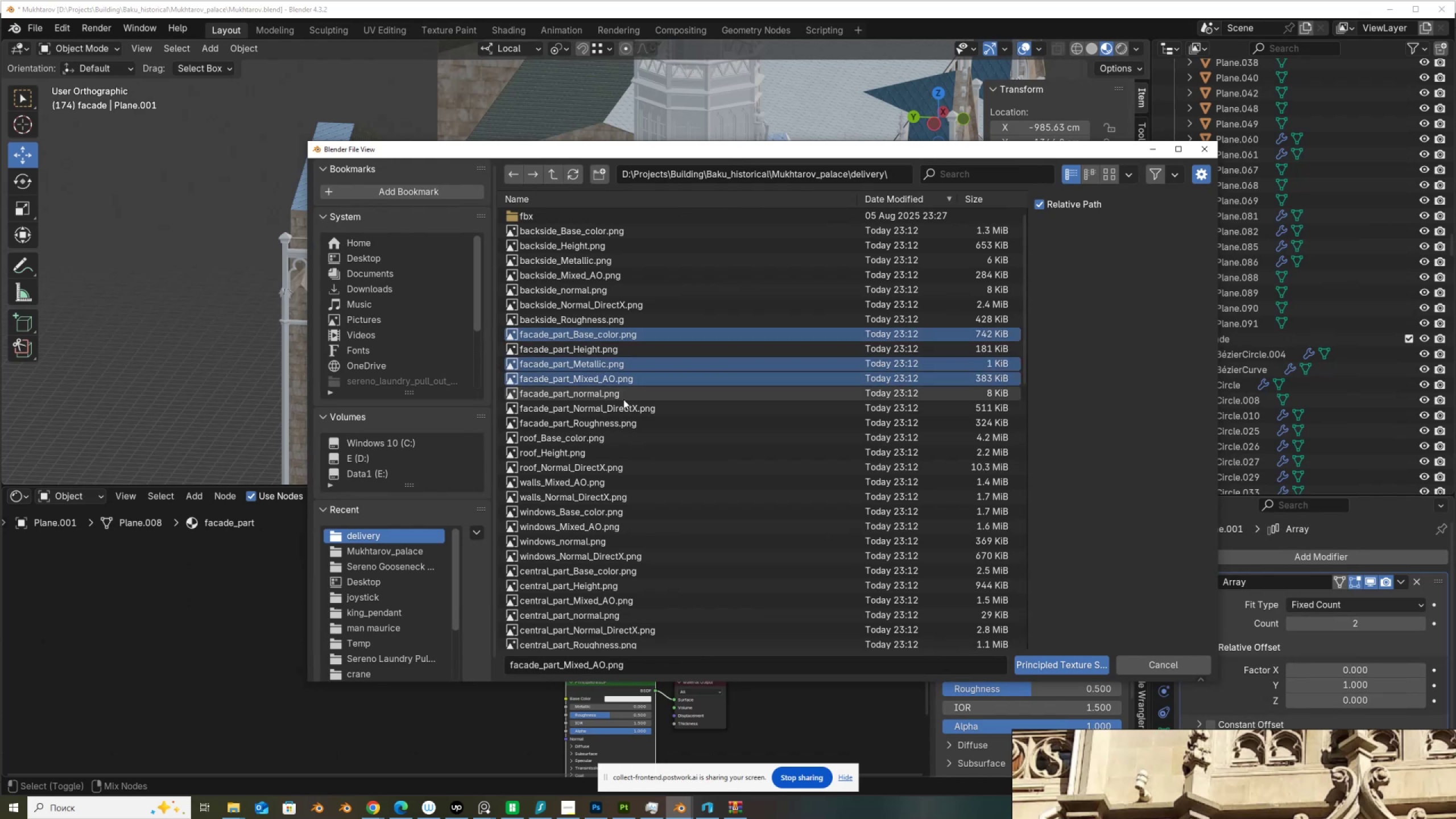 
hold_key(key=ControlLeft, duration=1.51)
left_click([592, 409])
 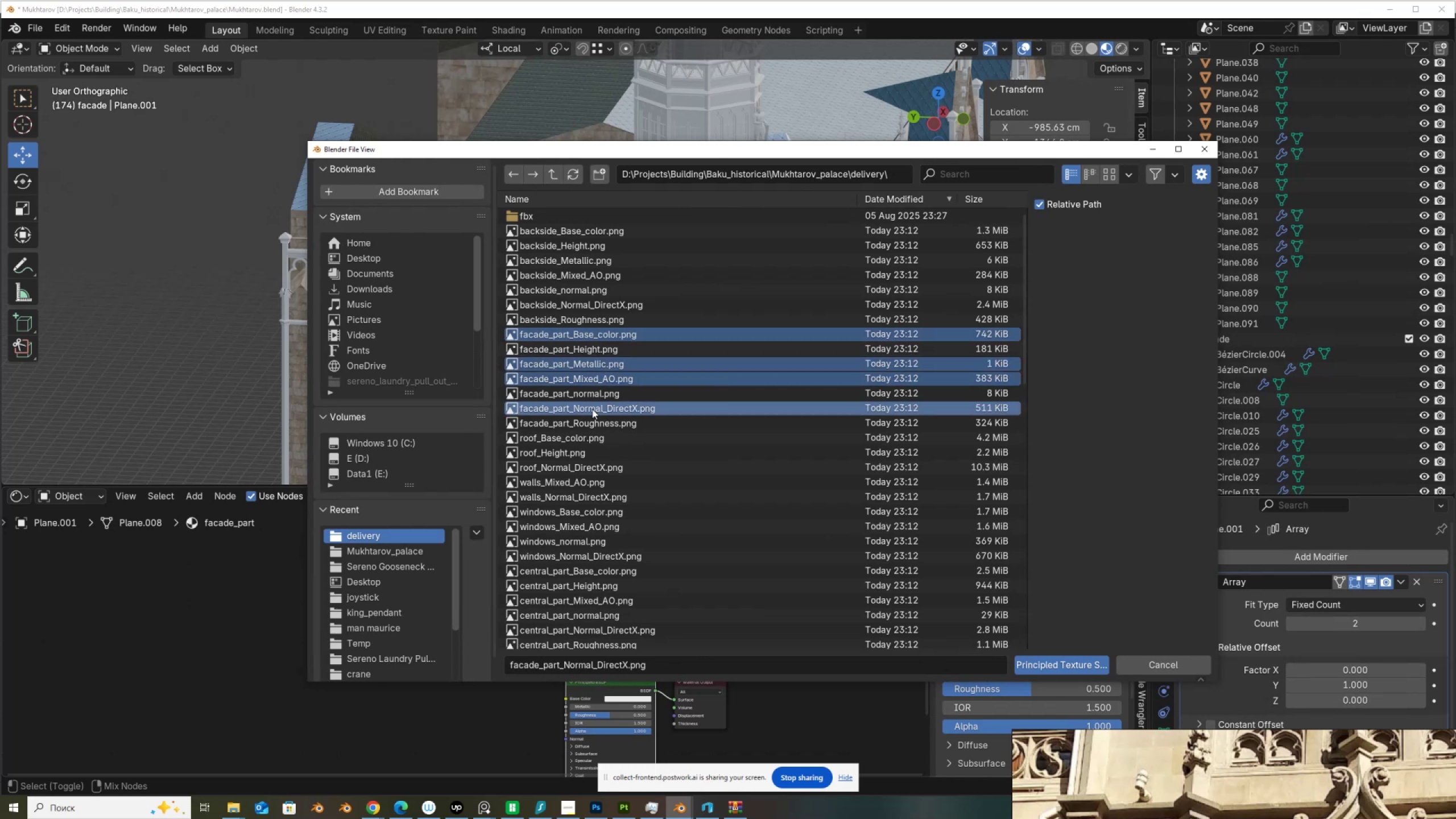 
hold_key(key=ControlLeft, duration=0.85)
left_click([615, 424])
 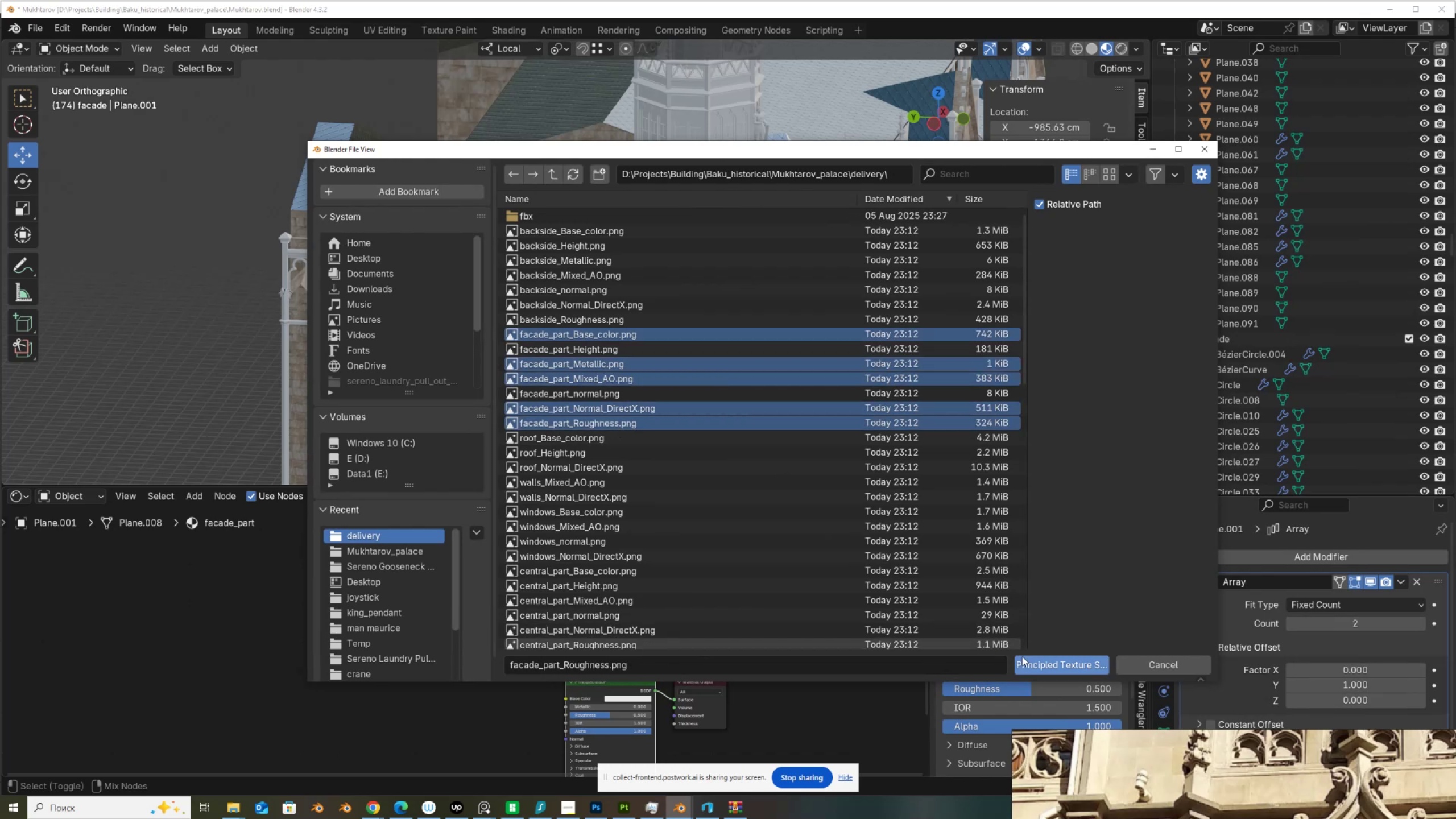 
left_click([1026, 659])
 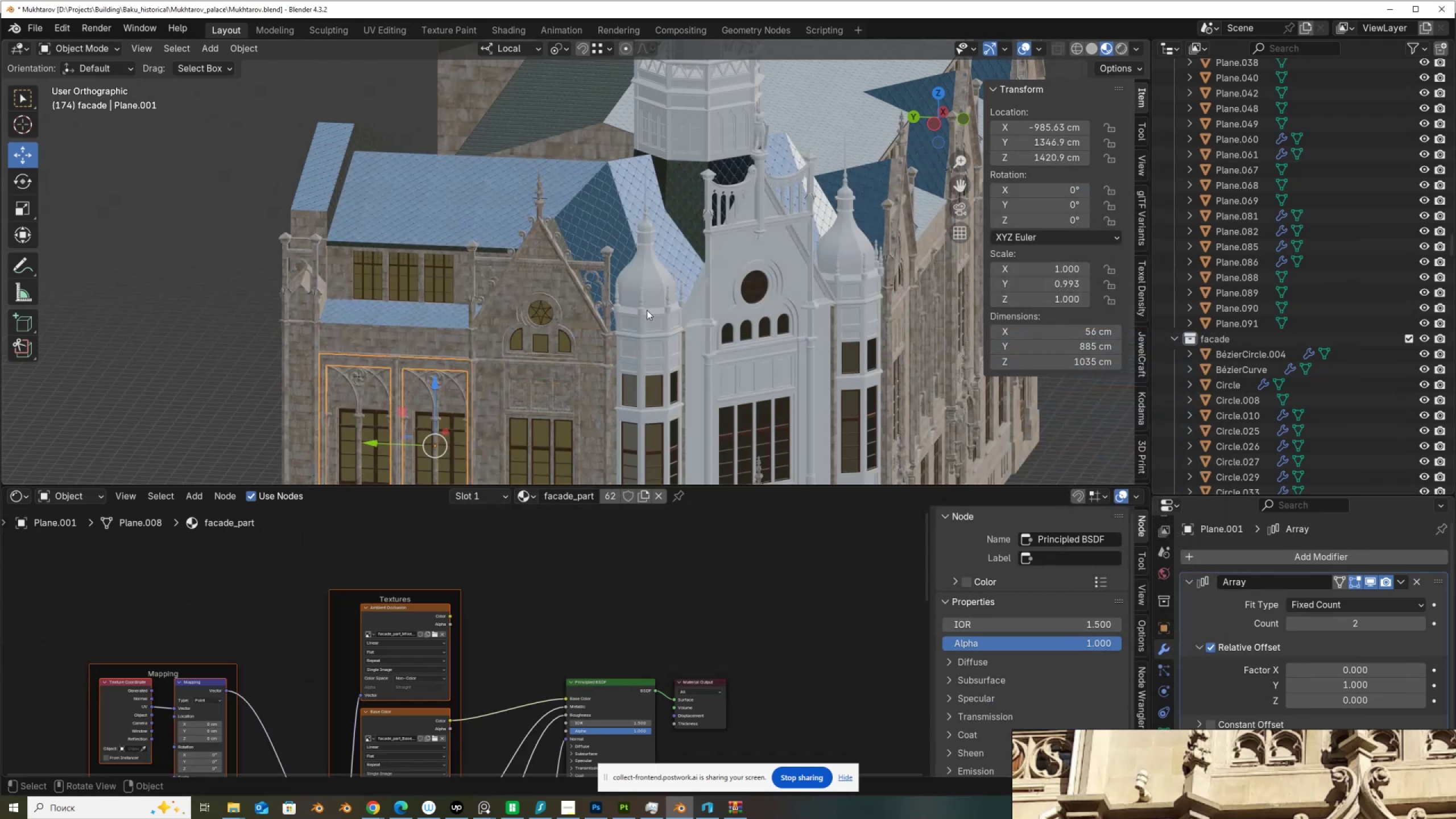 
scroll: coordinate [606, 320], scroll_direction: up, amount: 4.0
 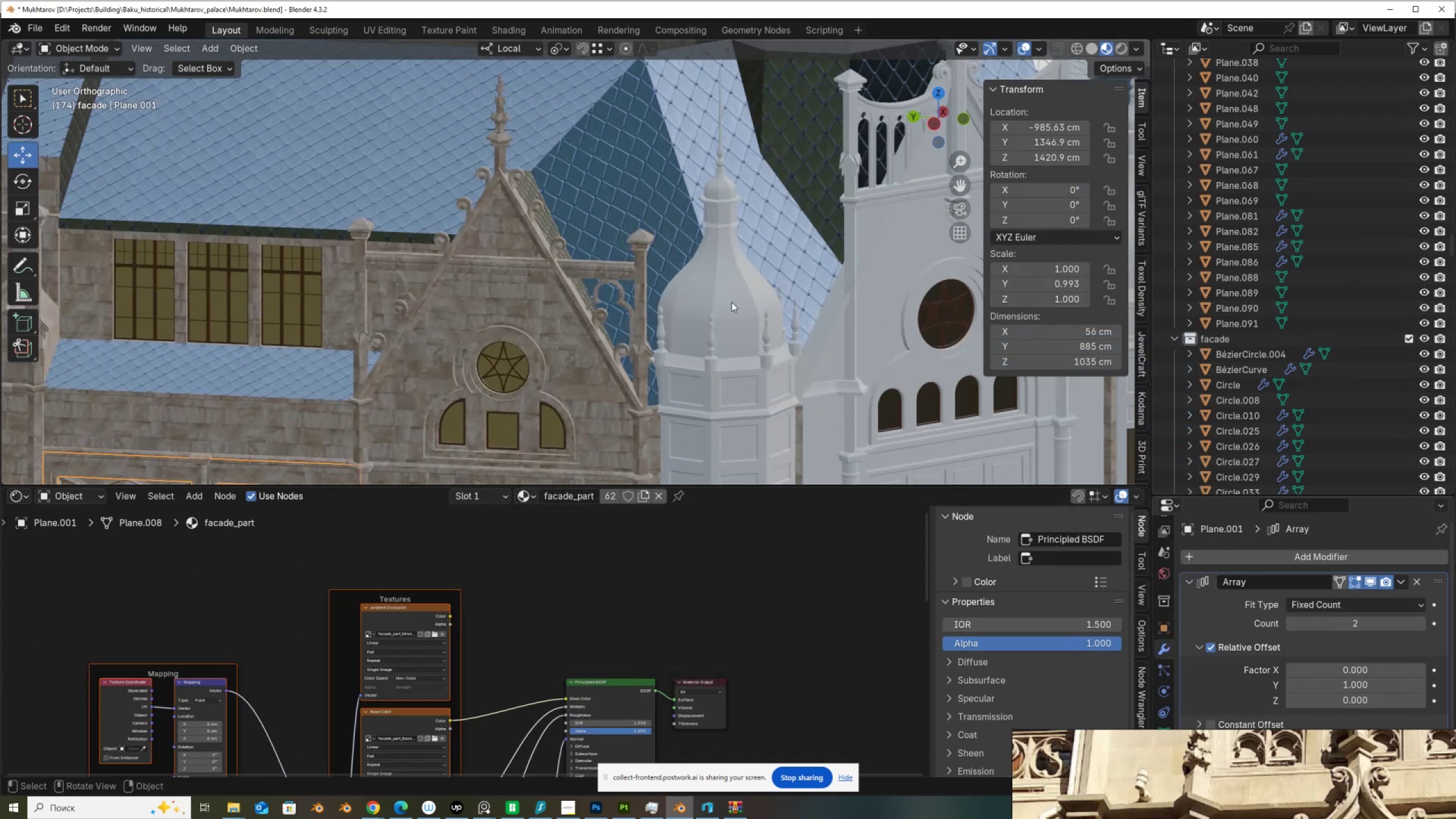 
left_click([731, 302])
 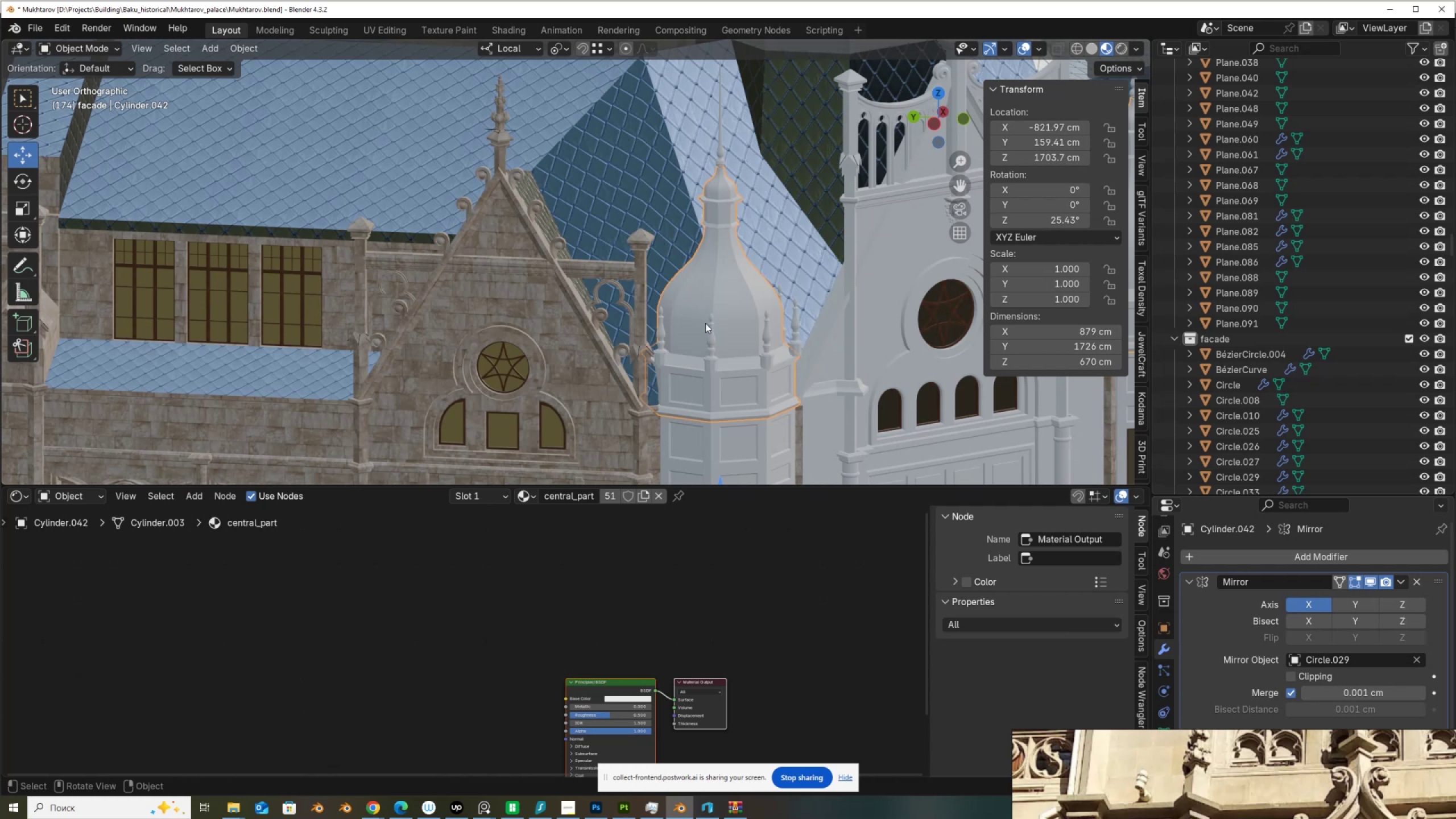 
scroll: coordinate [704, 325], scroll_direction: down, amount: 3.0
 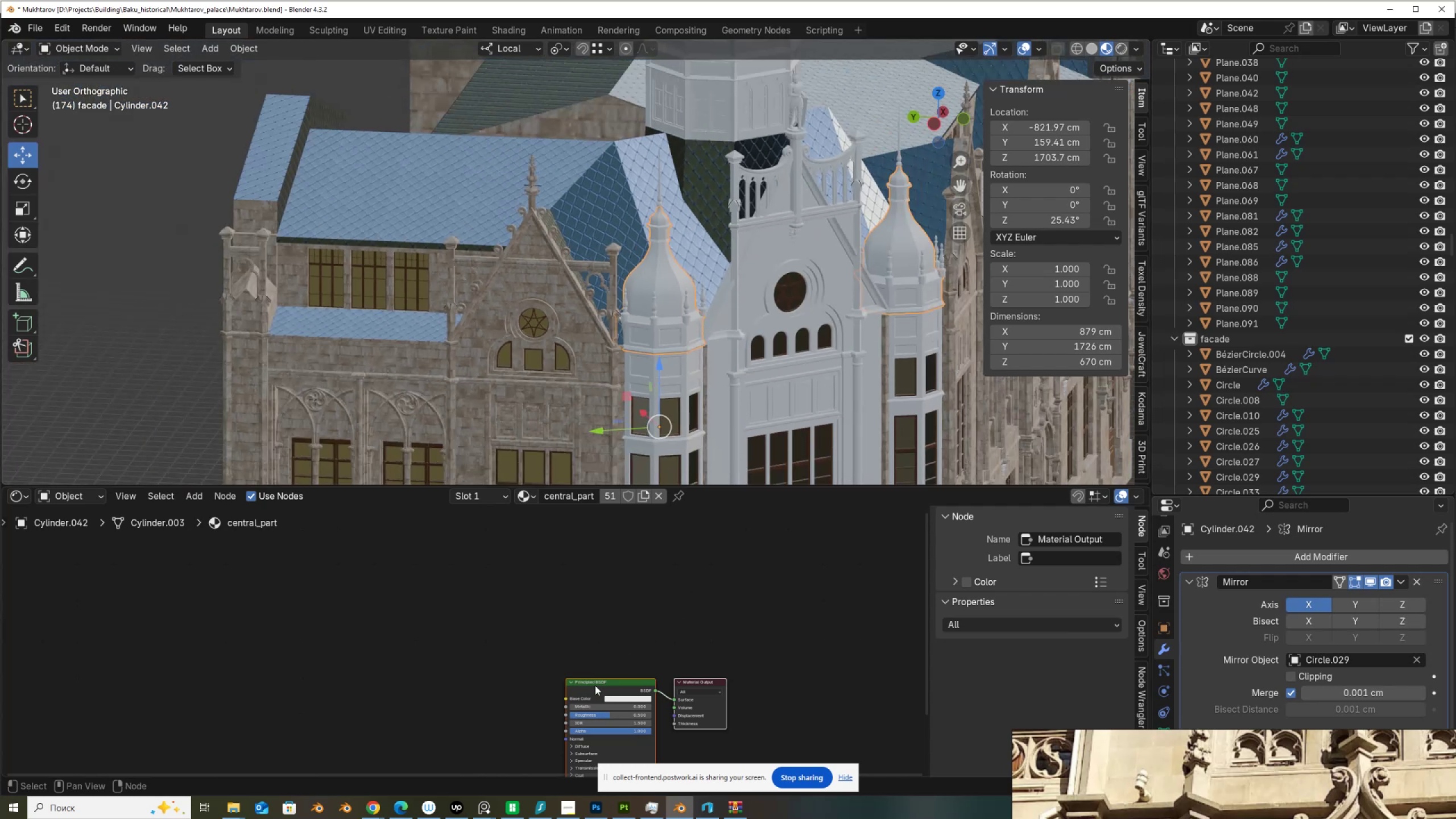 
left_click([594, 686])
 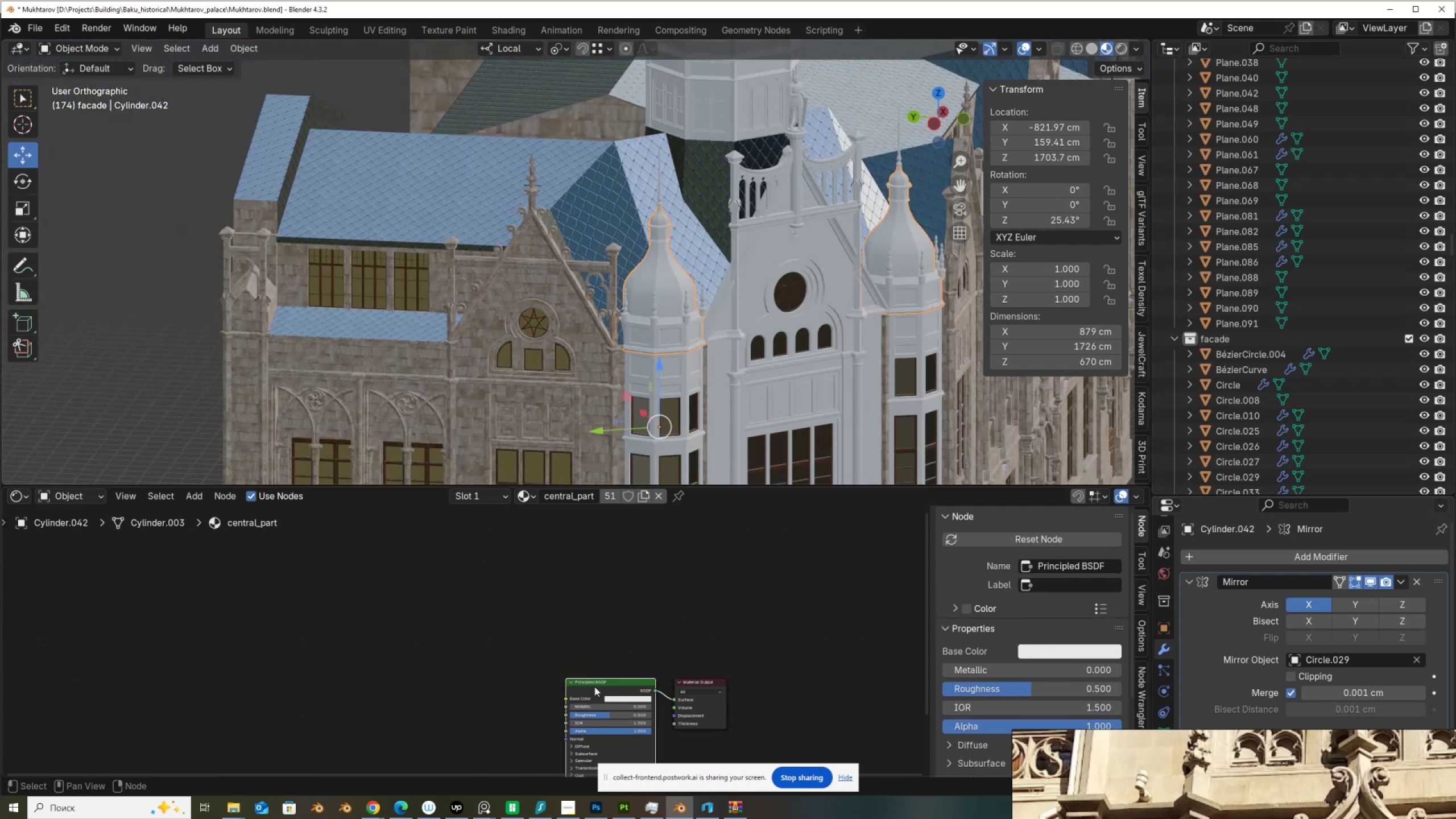 
key(Control+Shift+T)
 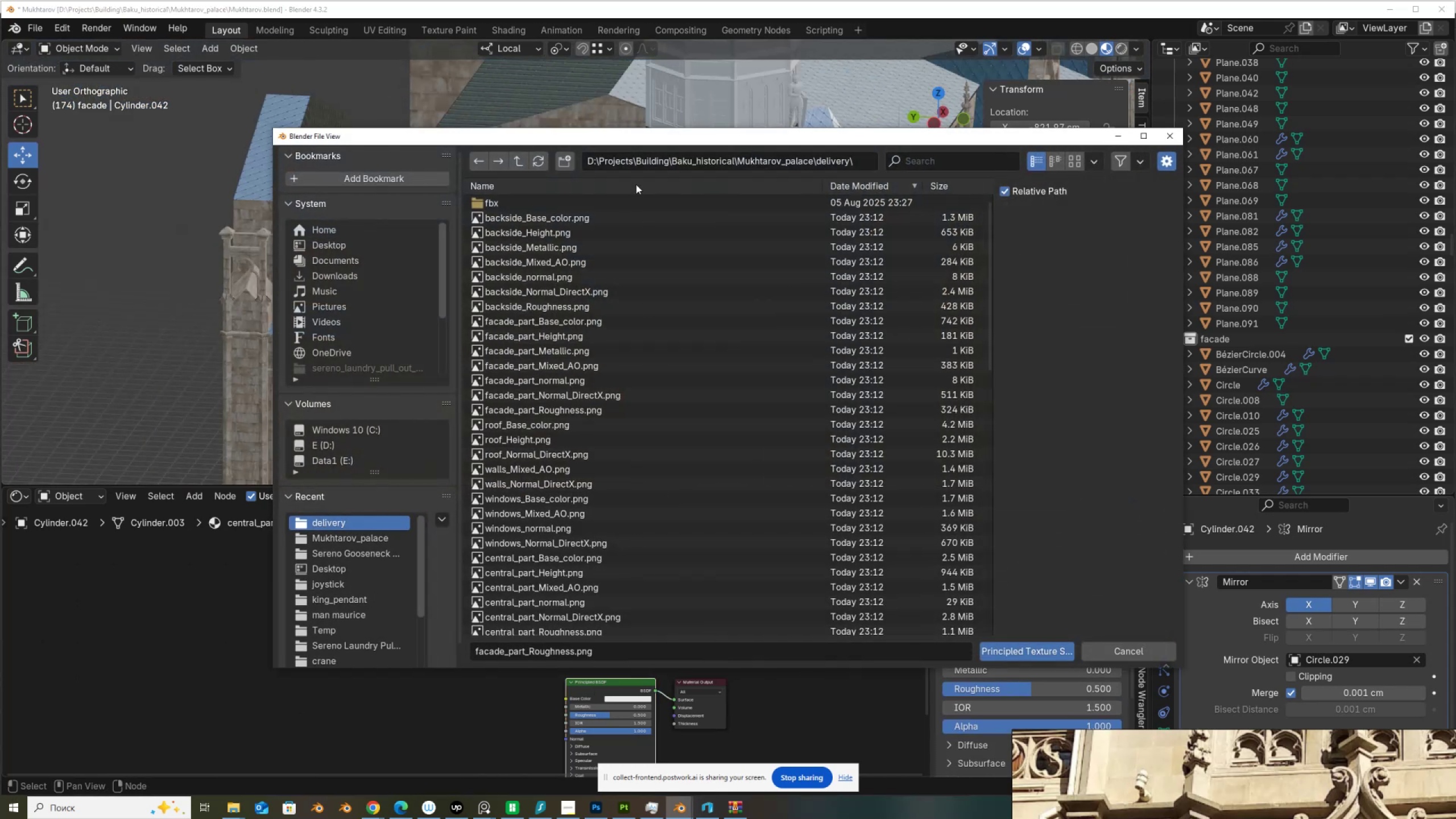 
left_click_drag(start_coordinate=[638, 142], to_coordinate=[621, 137])
 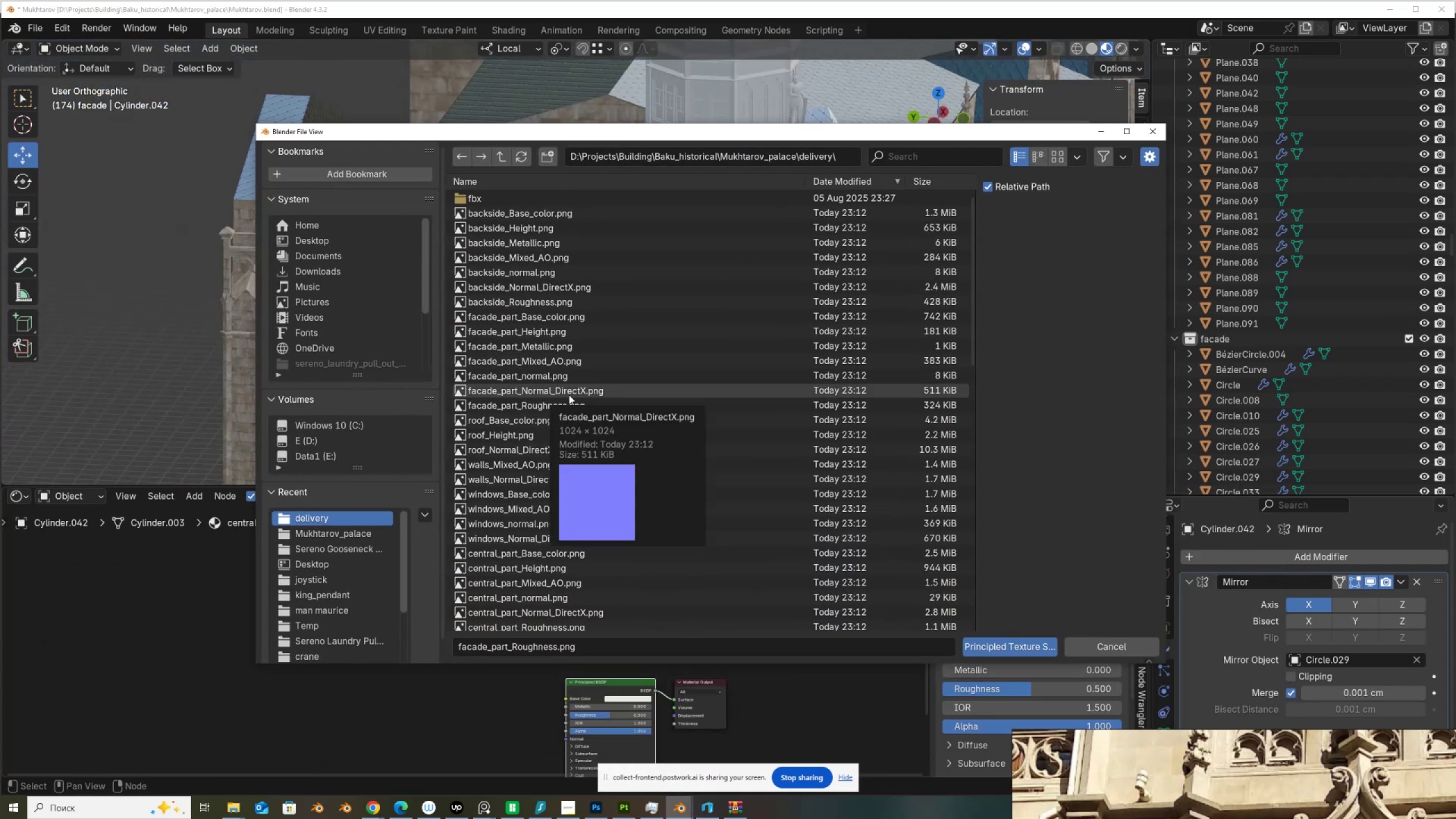 
scroll: coordinate [569, 395], scroll_direction: down, amount: 5.0
 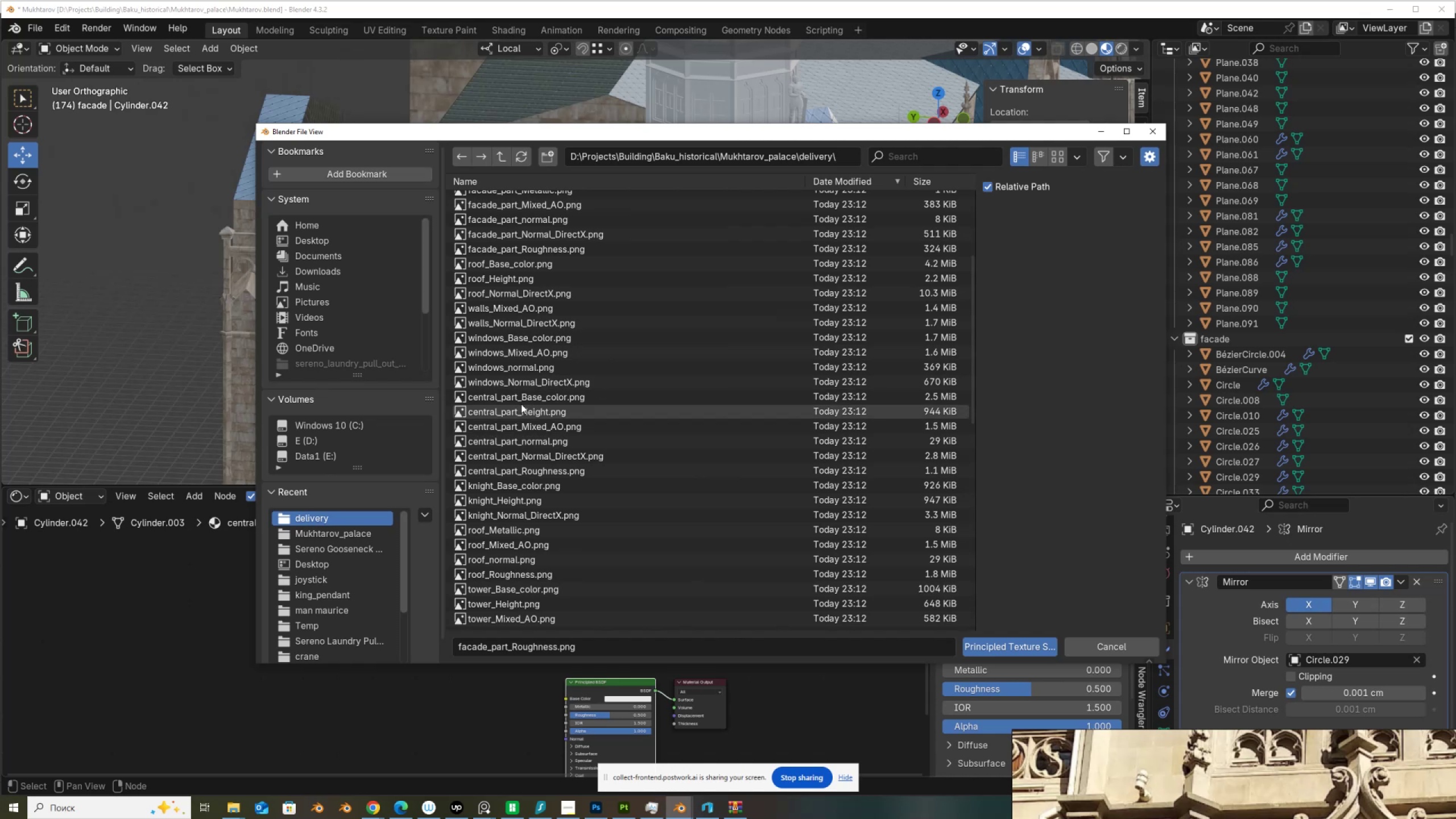 
hold_key(key=ControlLeft, duration=1.52)
left_click([535, 425])
 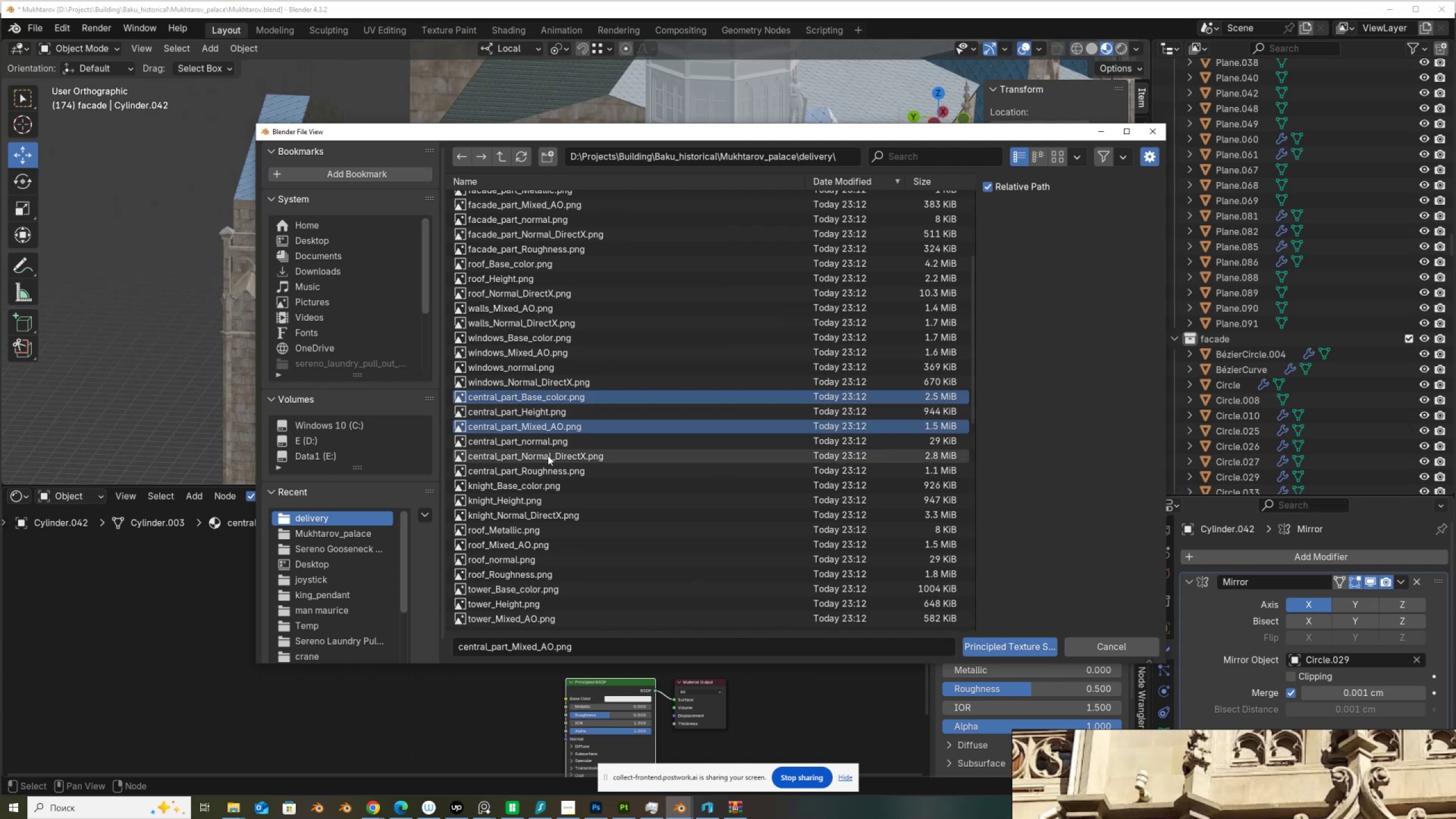 
left_click([548, 456])
 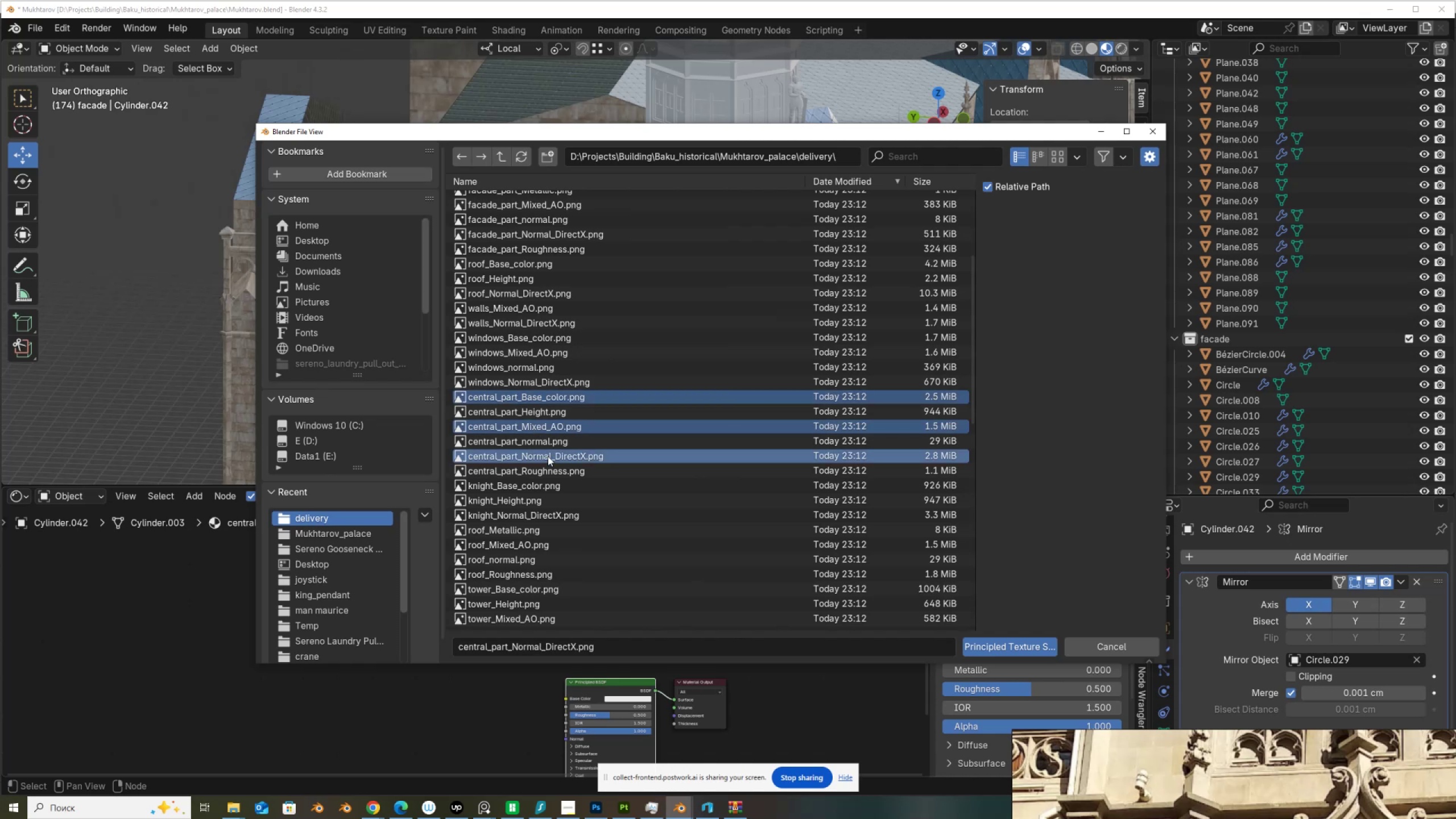 
hold_key(key=ControlLeft, duration=1.3)
left_click([558, 475])
 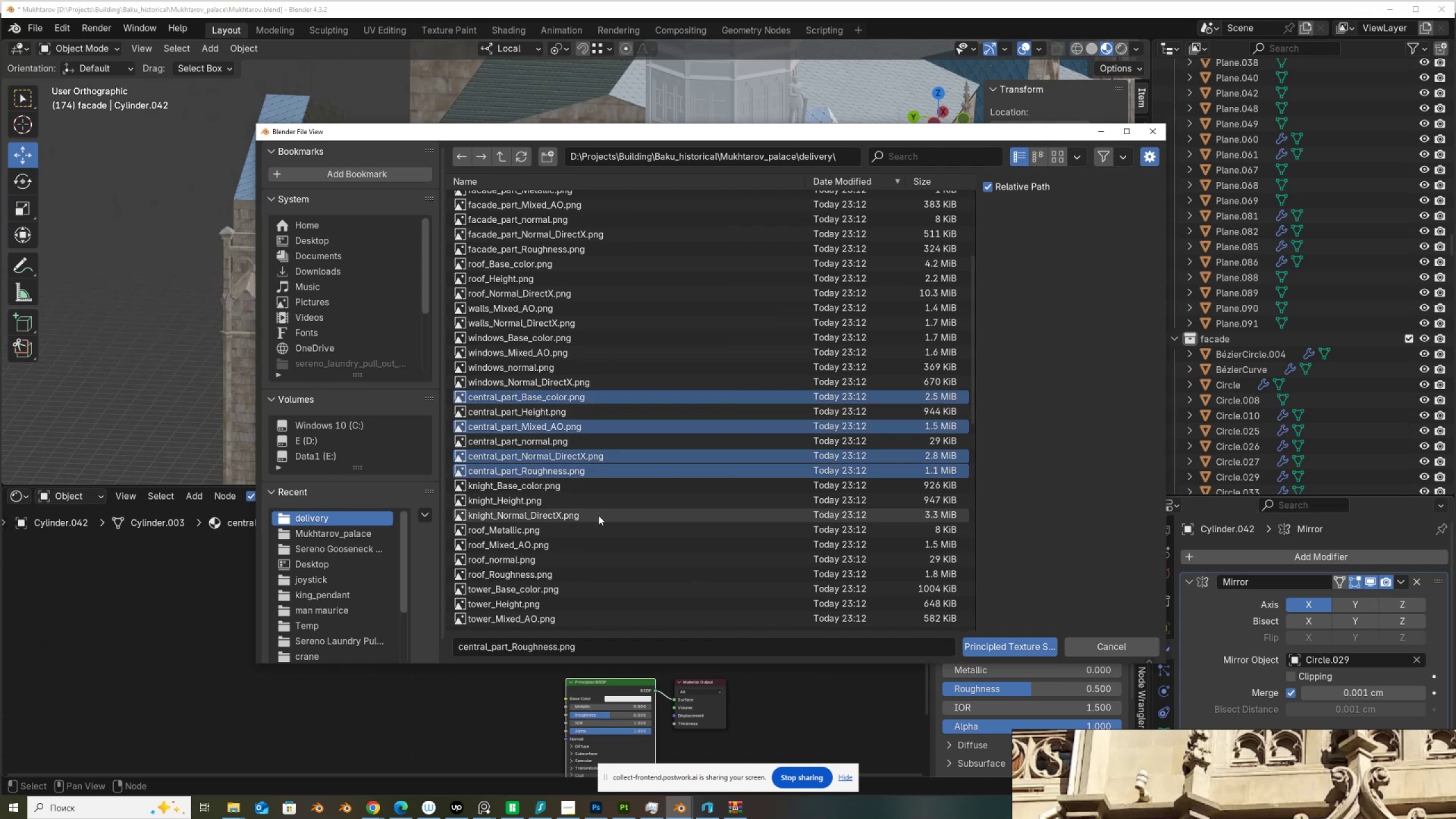 
scroll: coordinate [599, 494], scroll_direction: down, amount: 4.0
 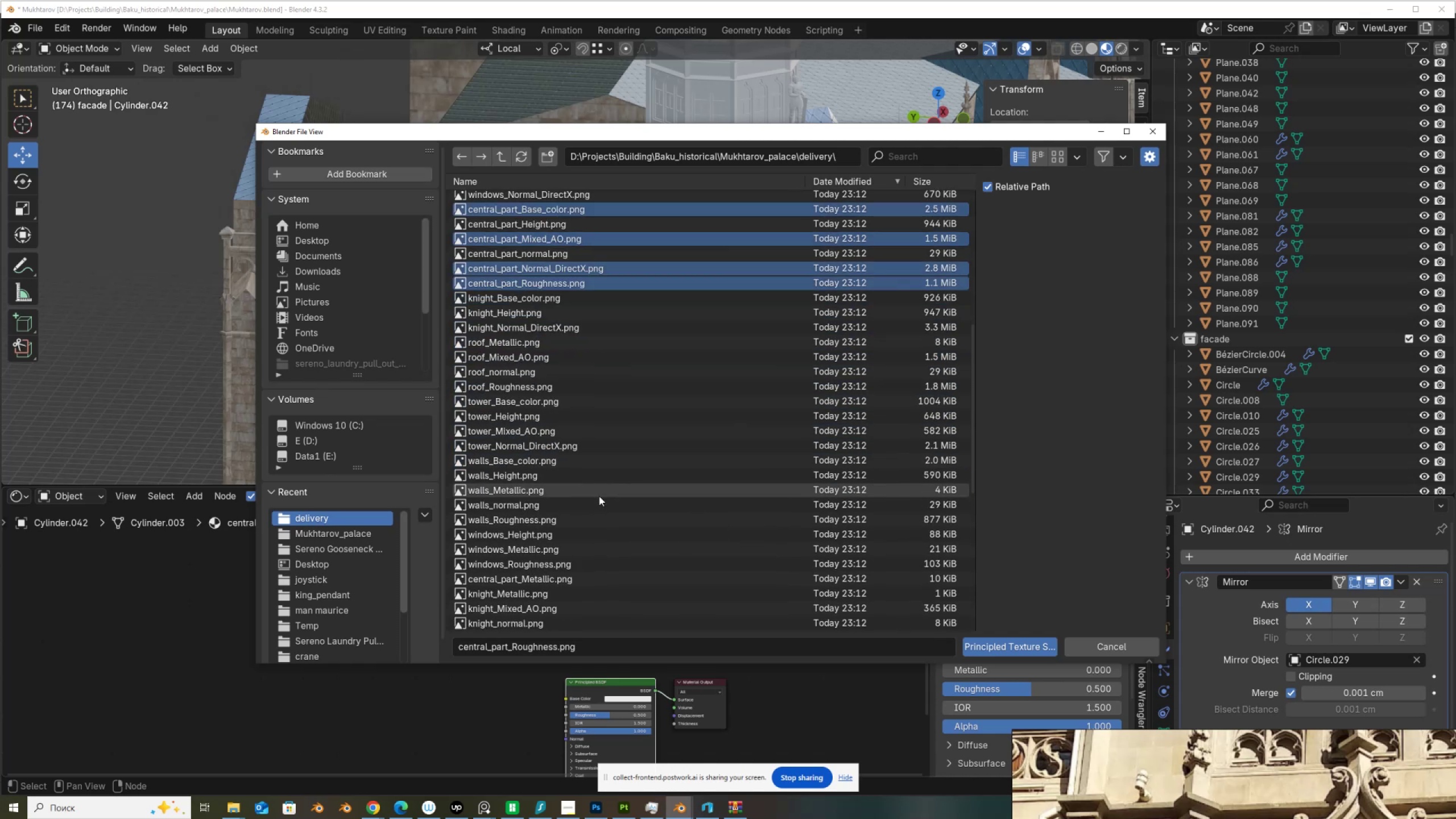 
hold_key(key=ControlLeft, duration=0.66)
left_click([573, 576])
 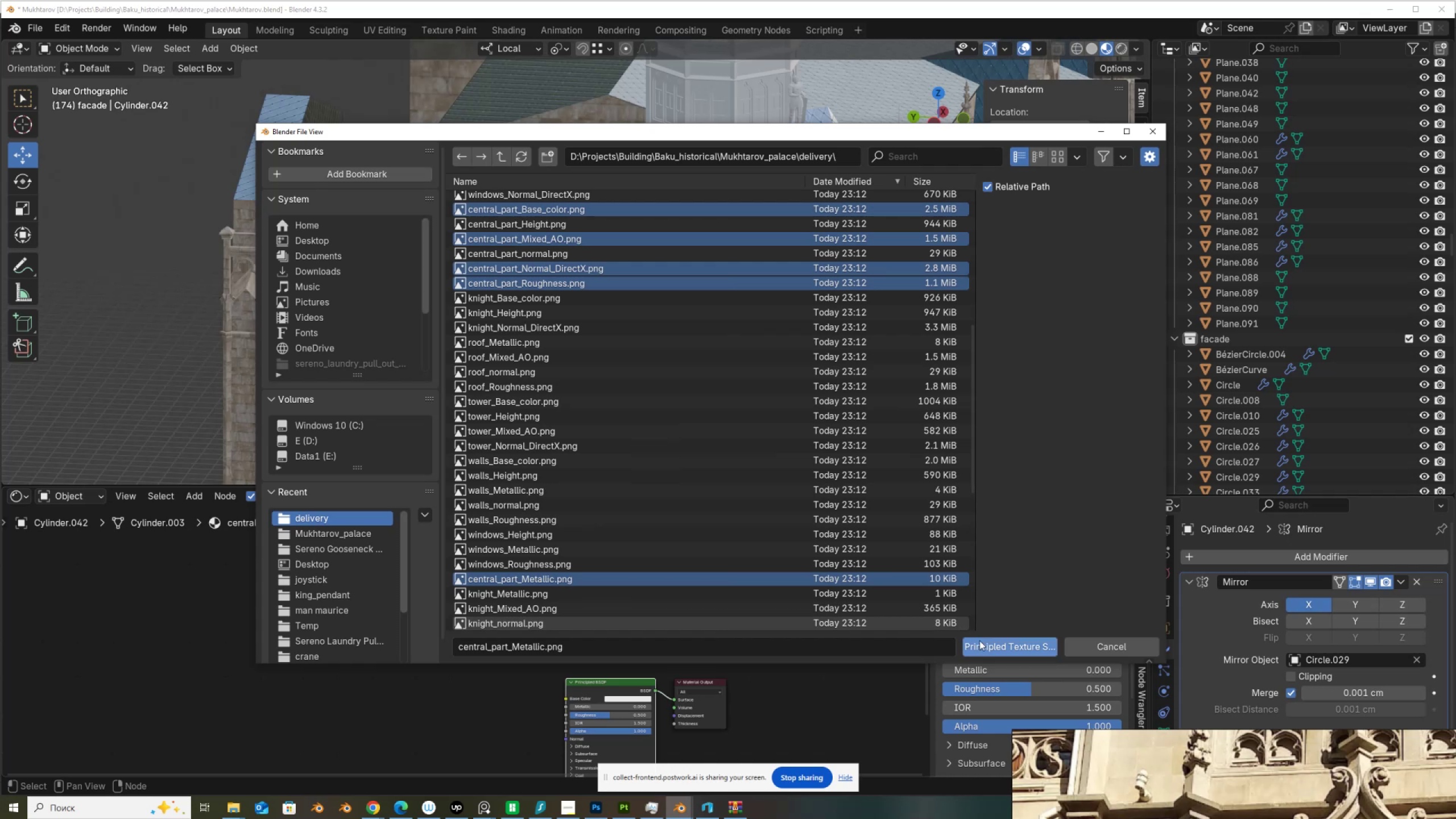 
left_click([984, 644])
 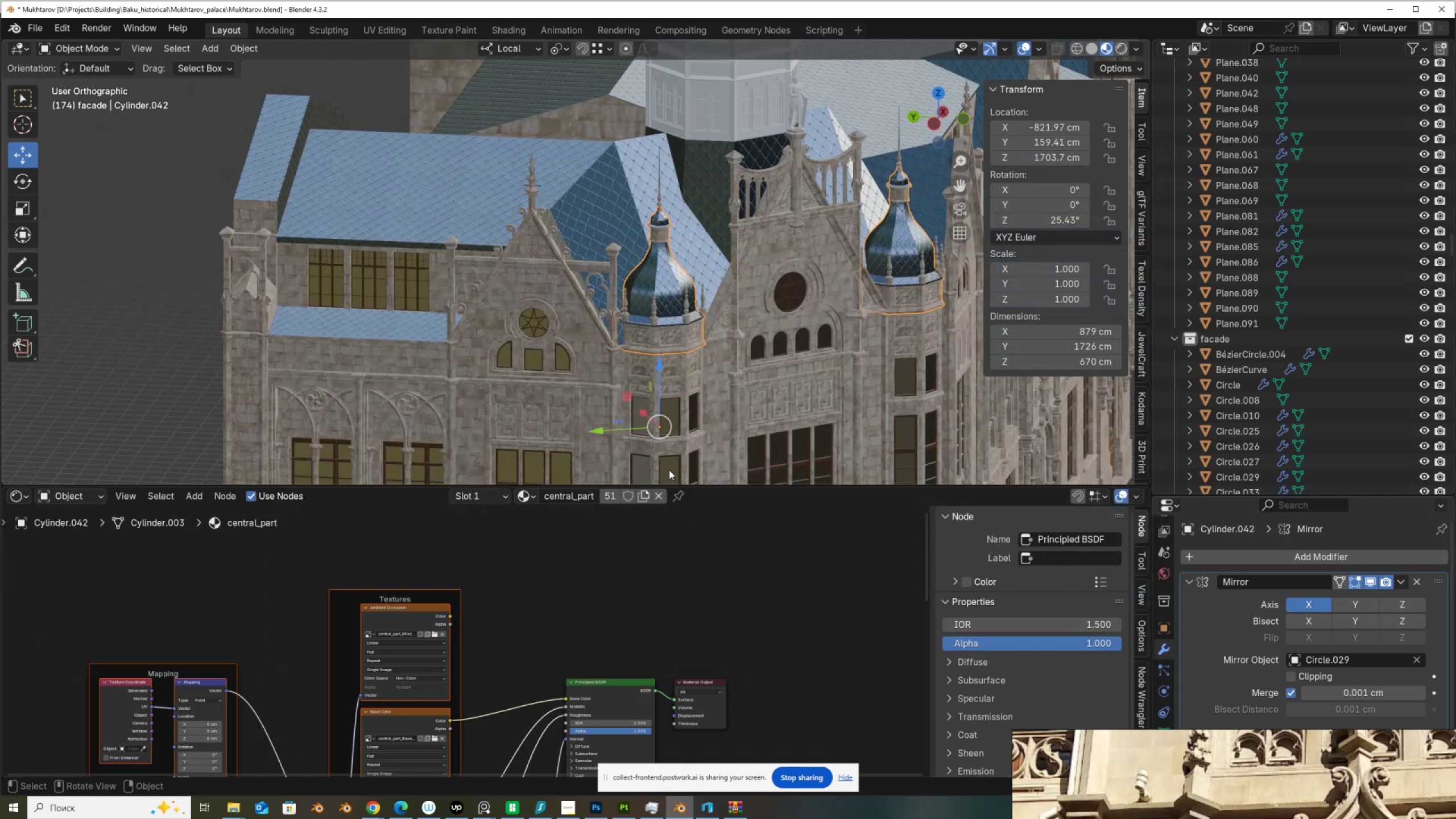 
scroll: coordinate [552, 238], scroll_direction: down, amount: 4.0
 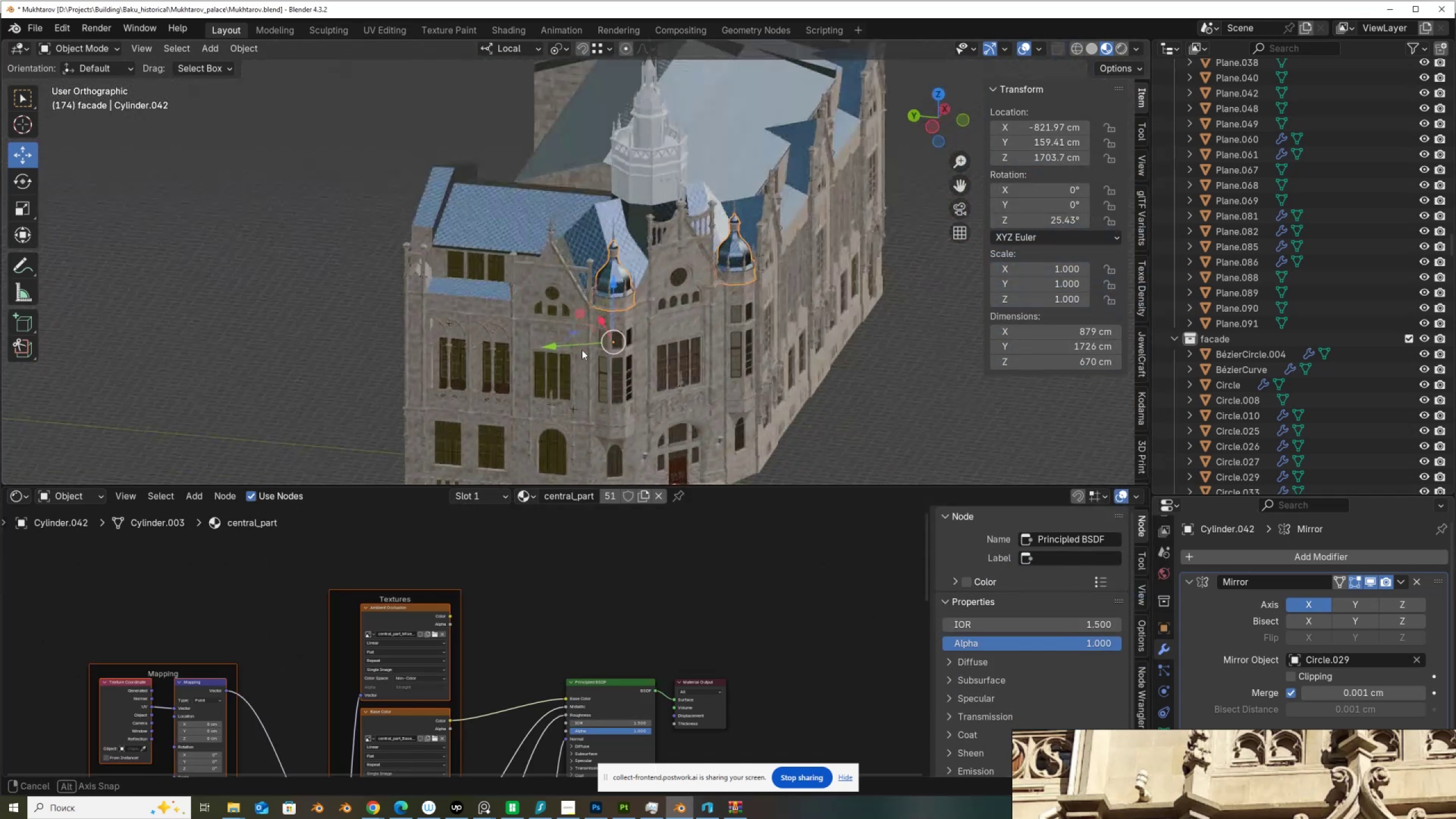 
left_click([650, 185])
 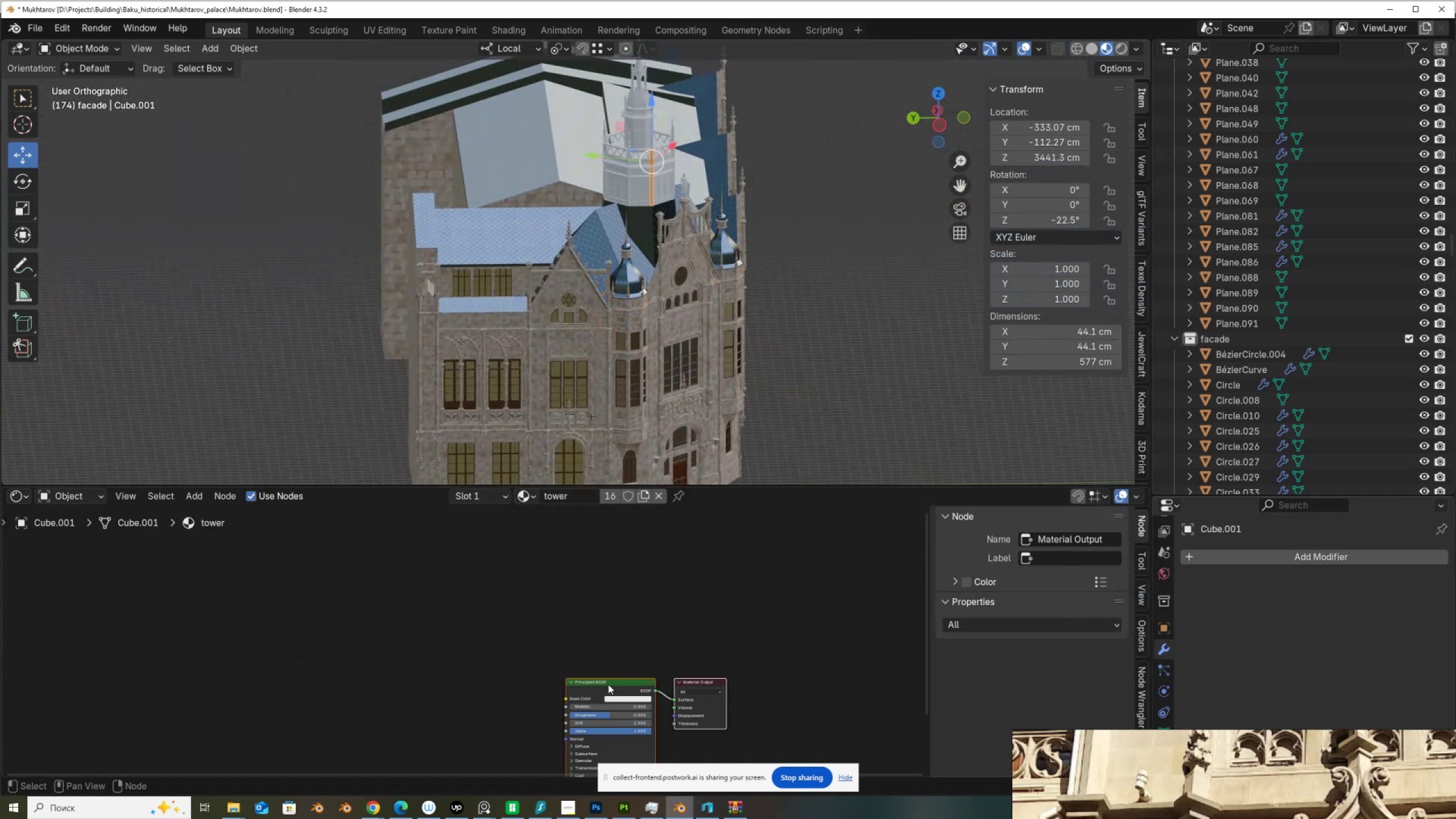 
left_click([610, 677])
 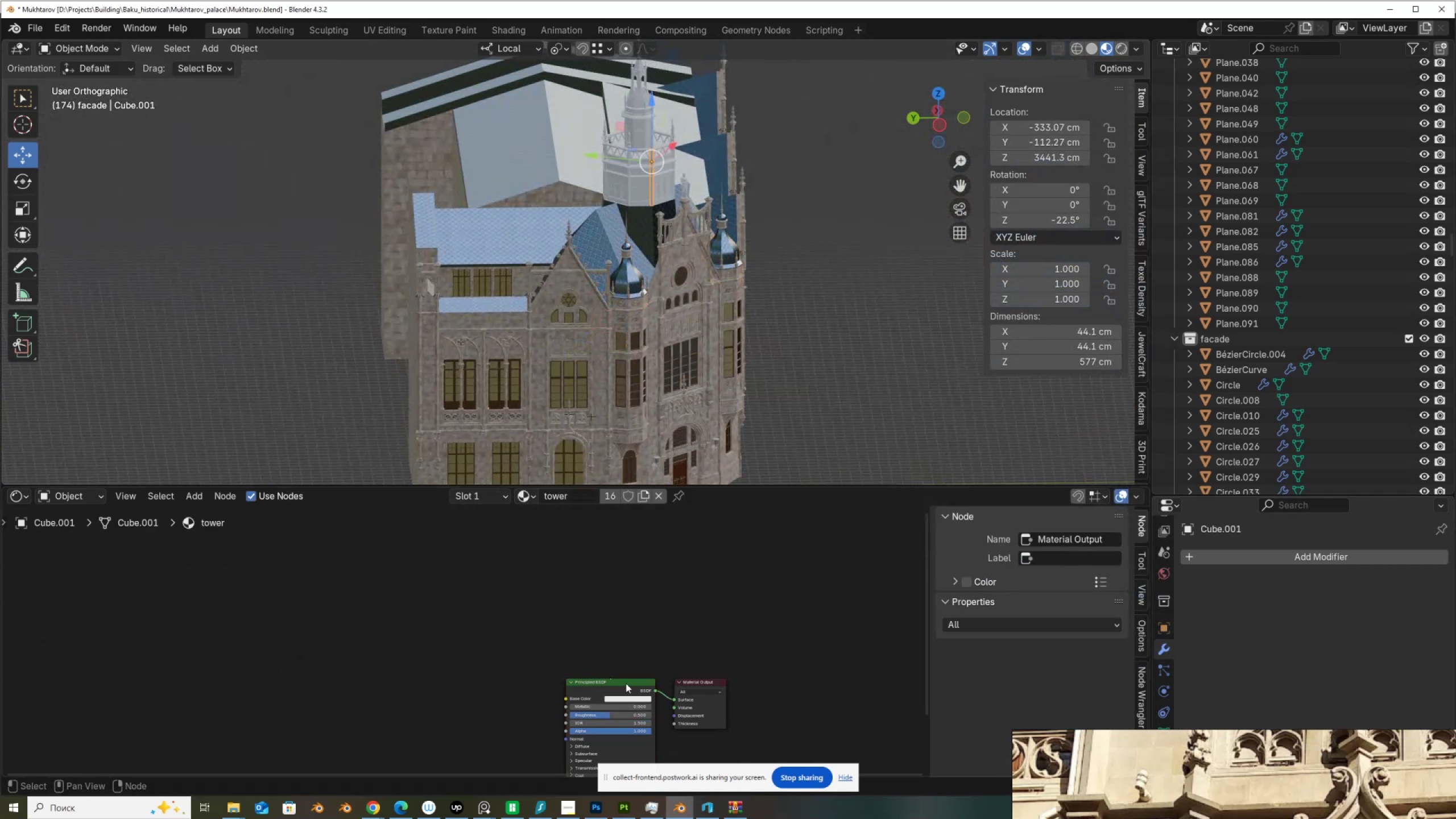 
left_click([626, 684])
 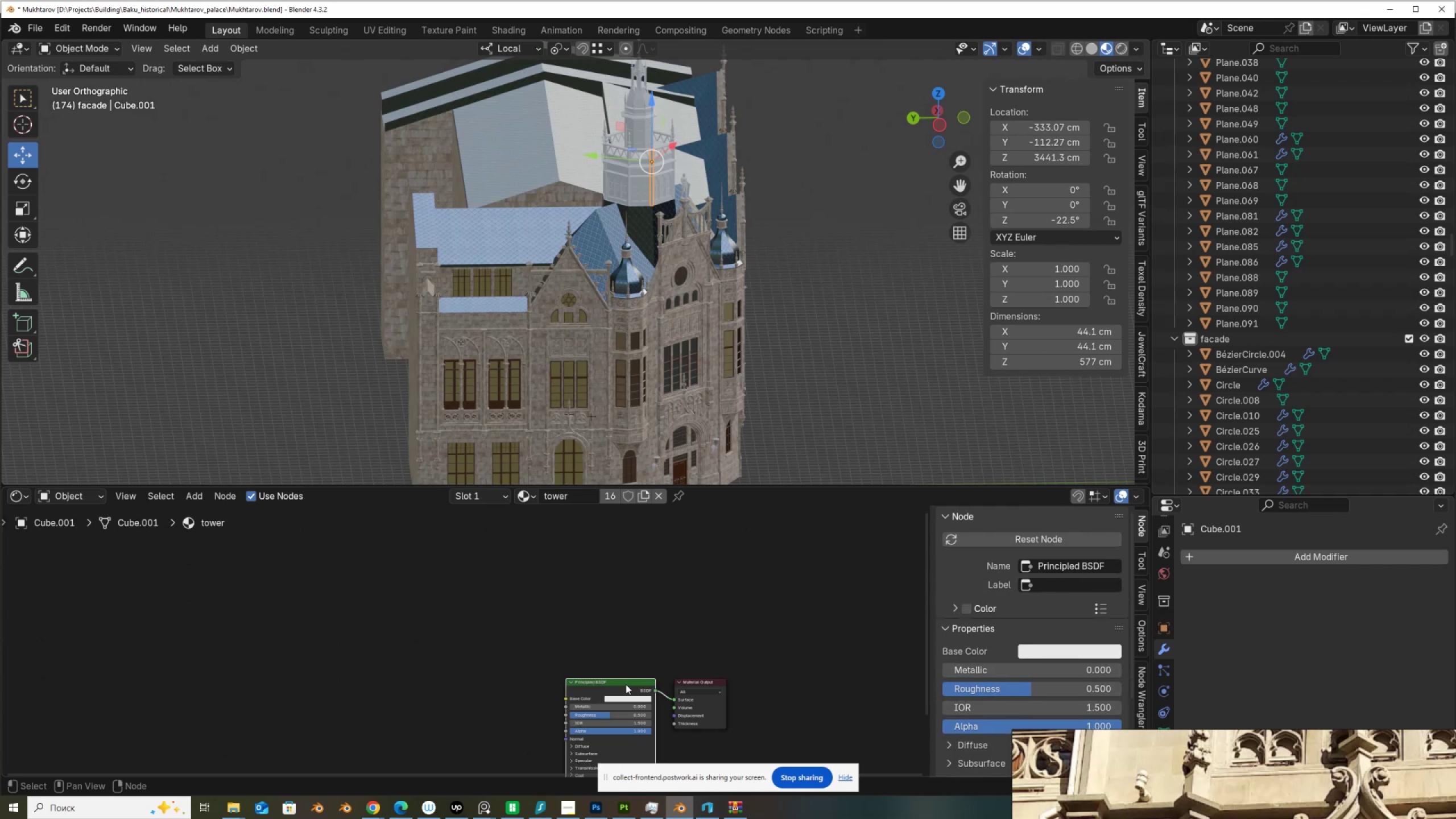 
key(Control+Shift+T)
 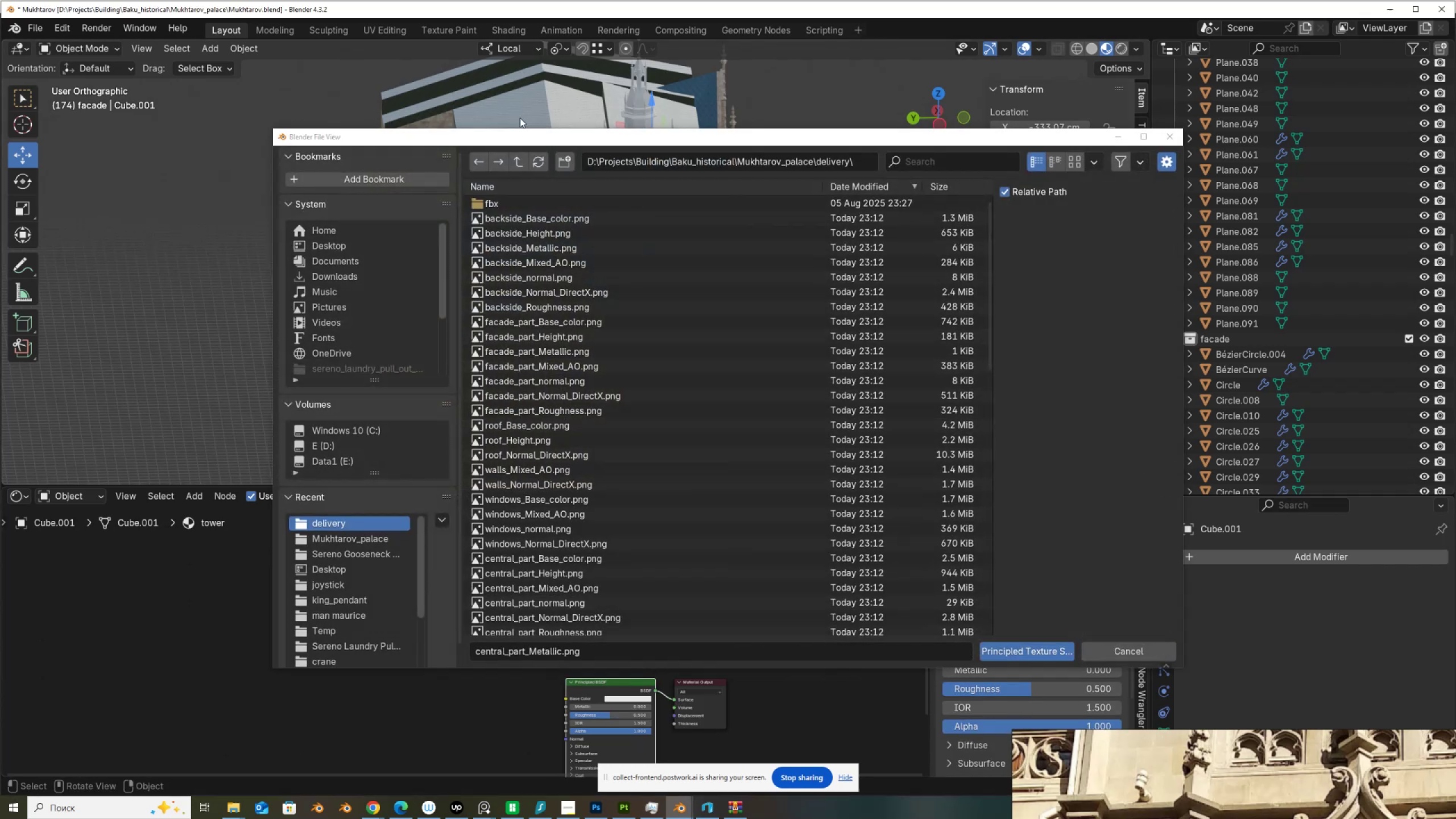 
left_click_drag(start_coordinate=[518, 136], to_coordinate=[465, 166])
 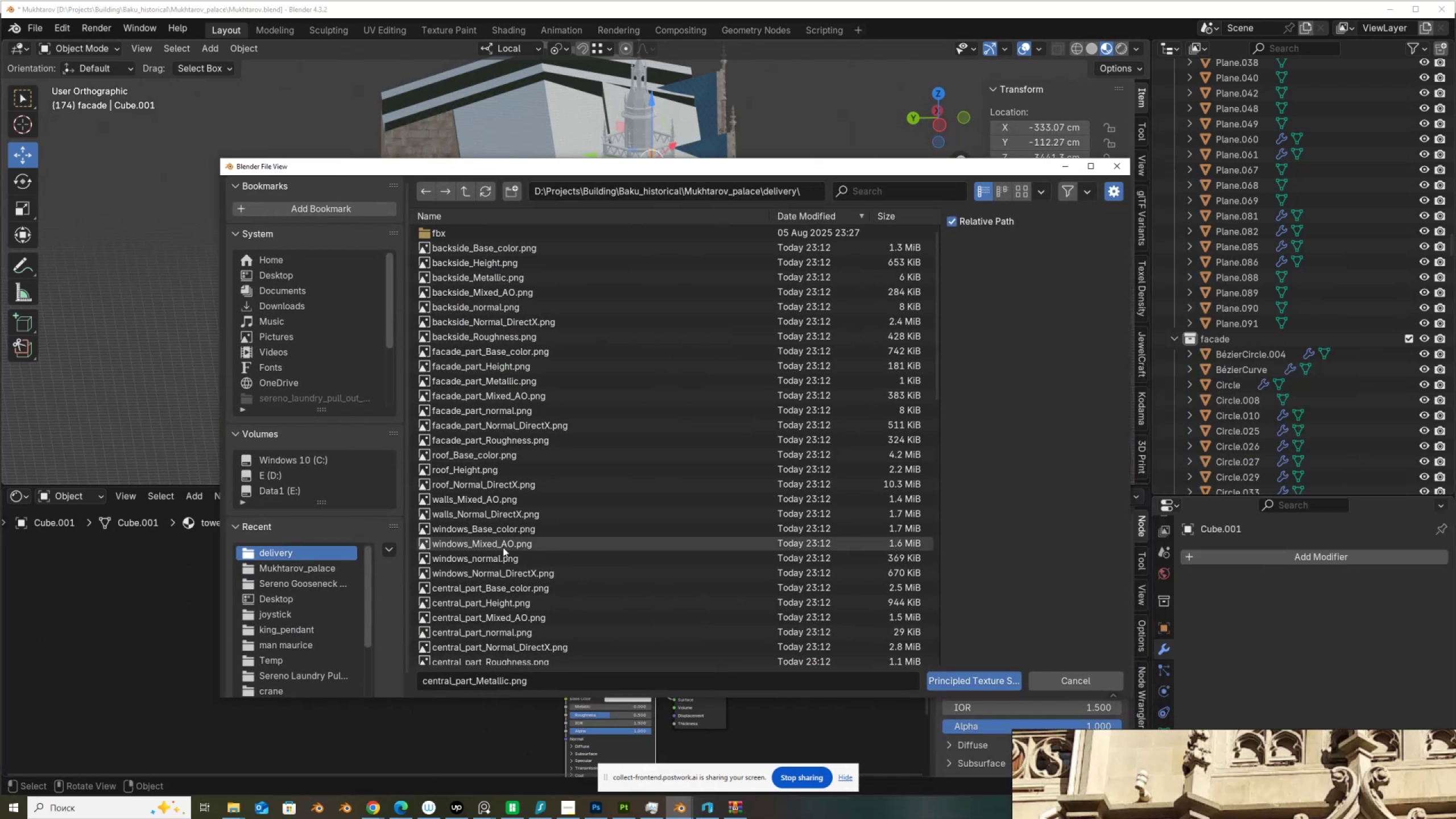 
scroll: coordinate [493, 561], scroll_direction: down, amount: 31.0
 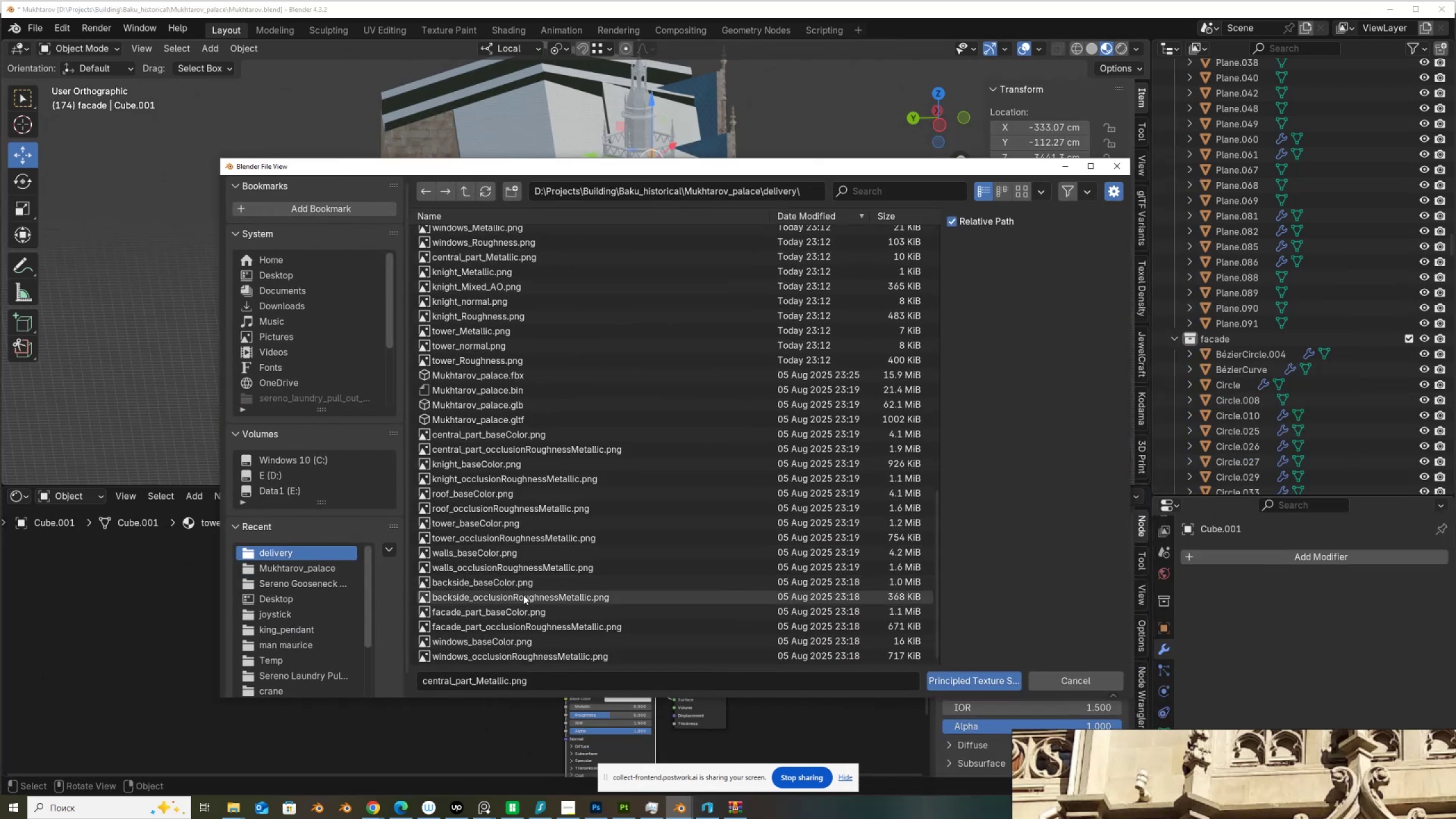 
scroll: coordinate [517, 575], scroll_direction: up, amount: 3.0
 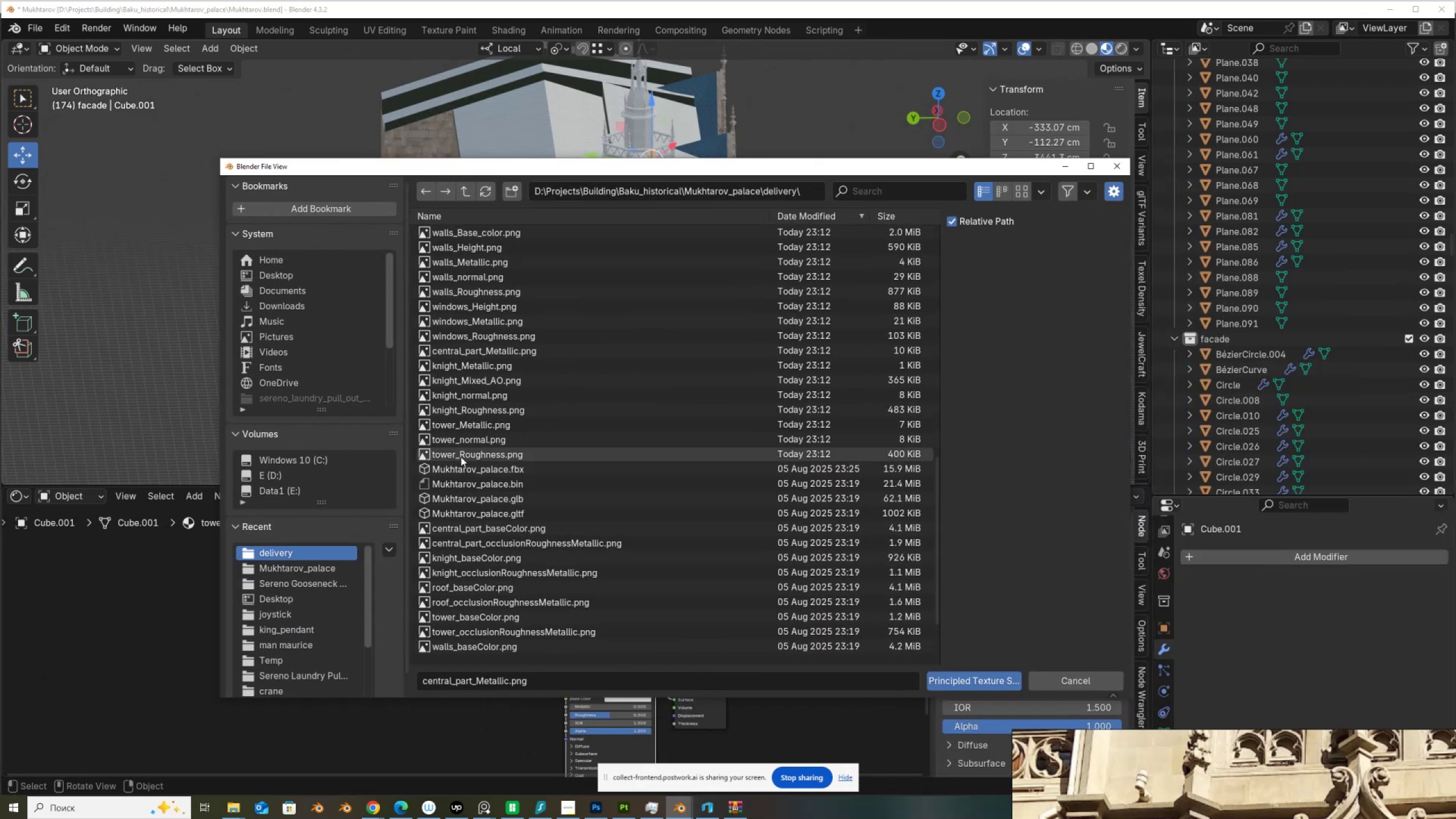 
left_click([461, 457])
 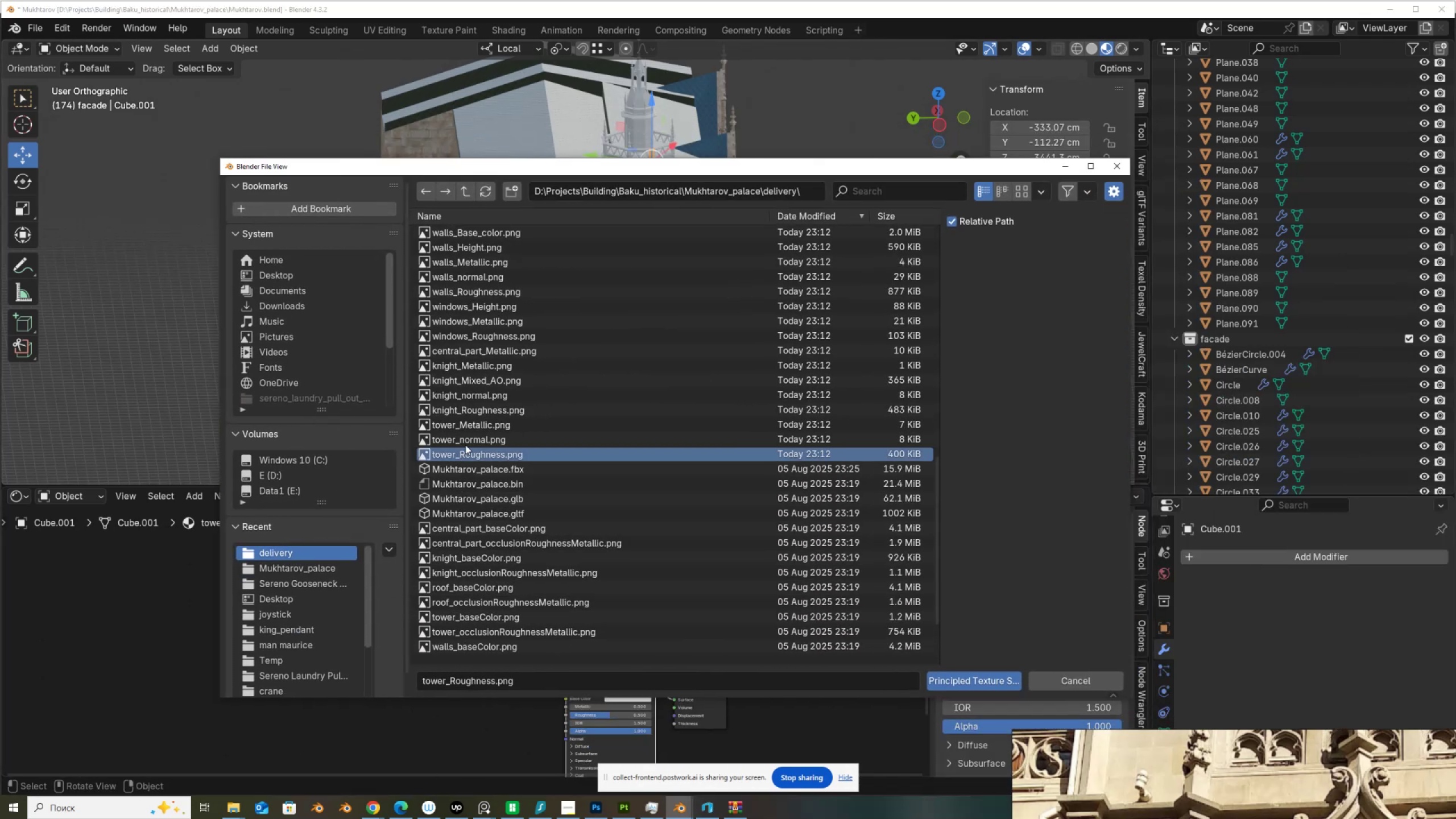 
hold_key(key=ControlLeft, duration=1.53)
left_click([470, 427])
 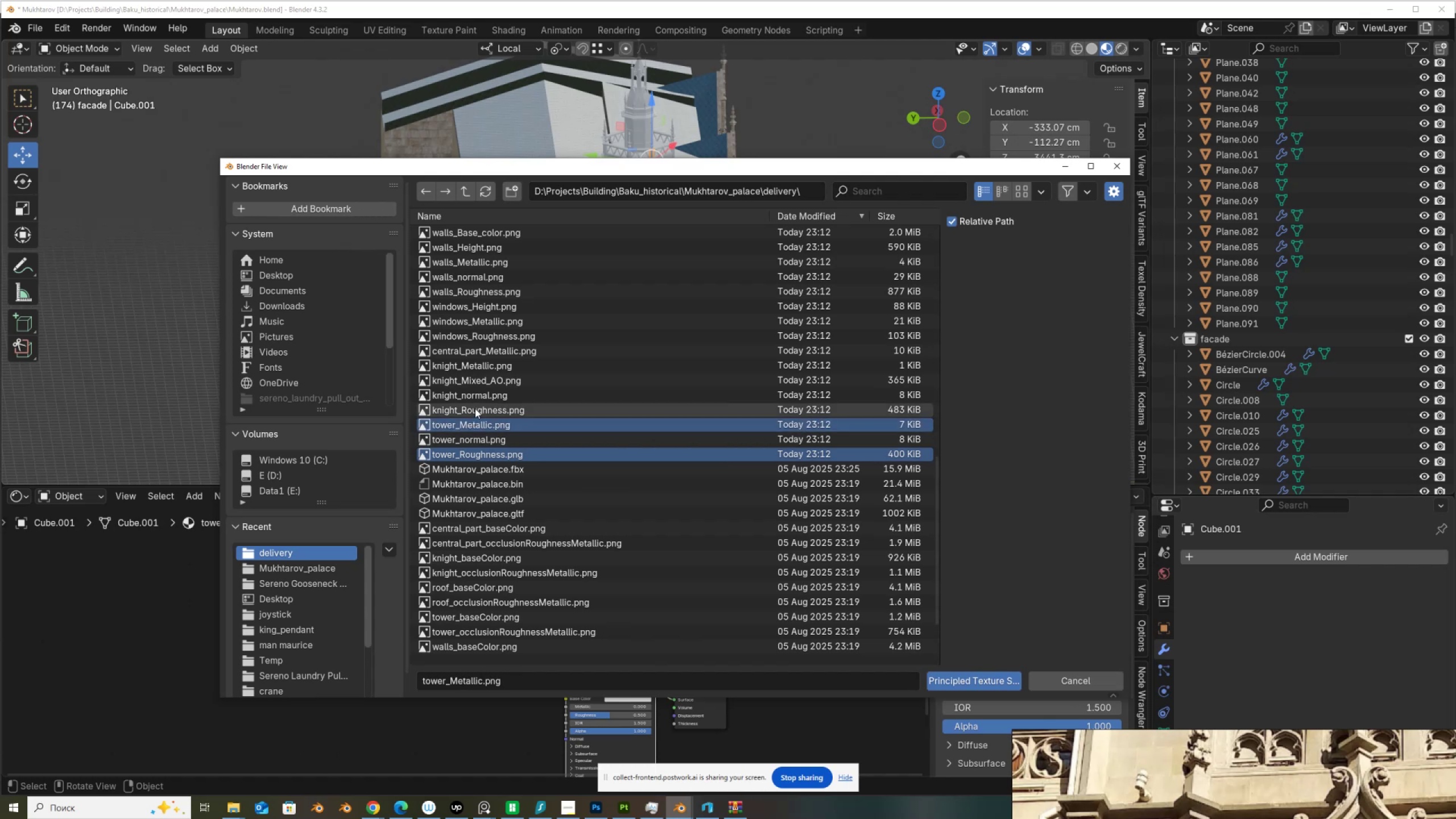 
hold_key(key=ControlLeft, duration=0.63)
 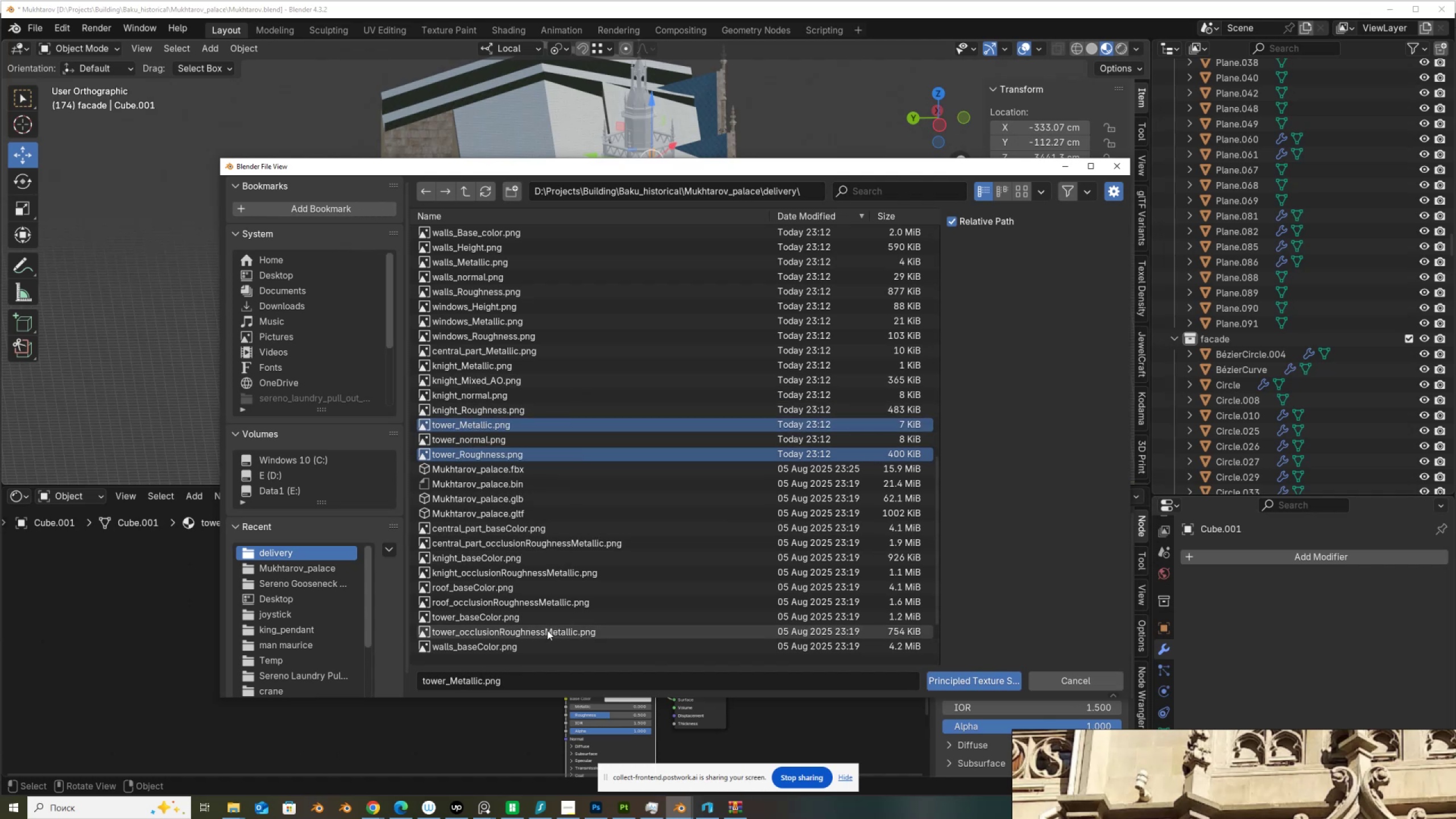 
wait(5.21)
 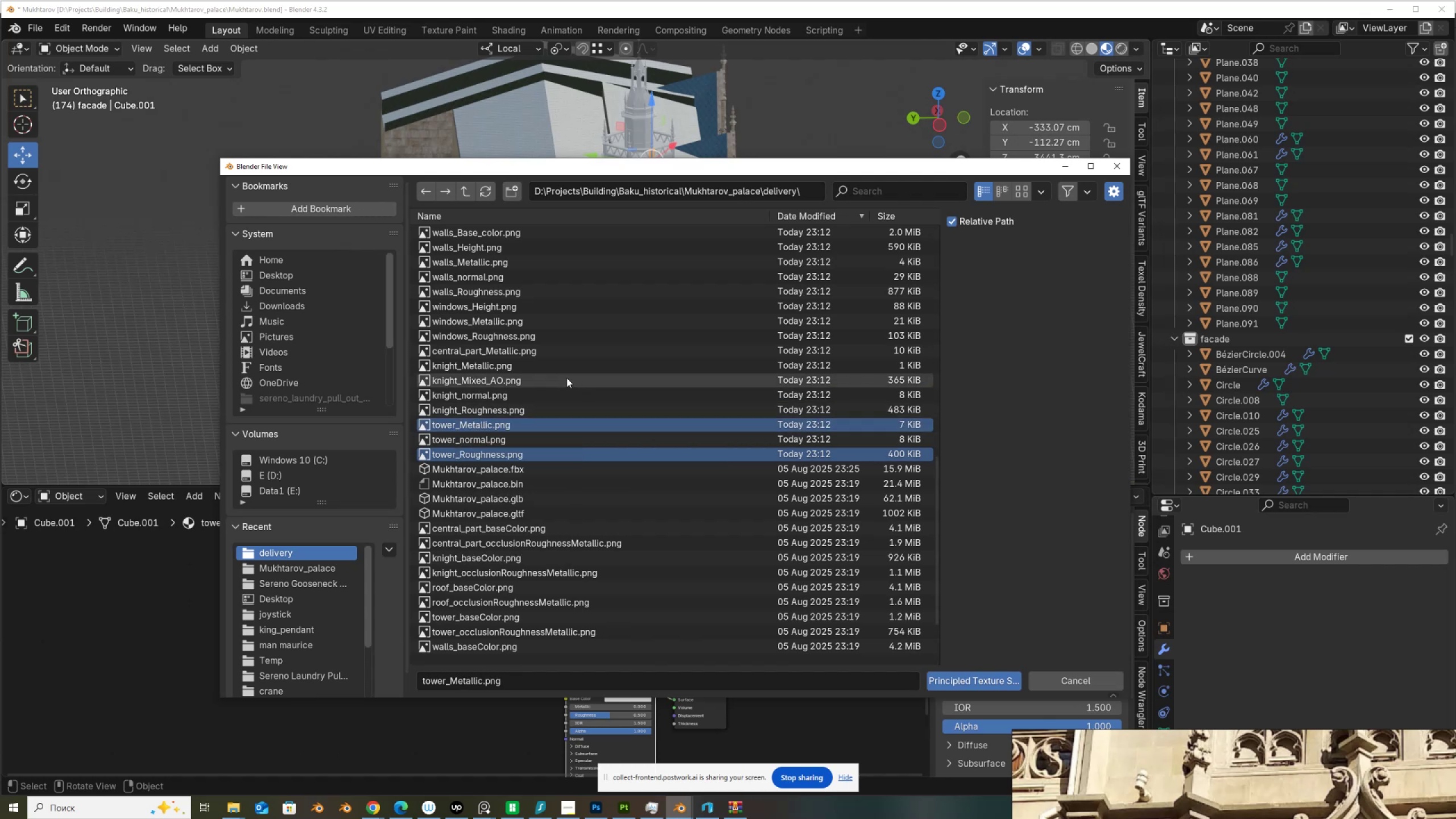 
scroll: coordinate [558, 463], scroll_direction: up, amount: 7.0
 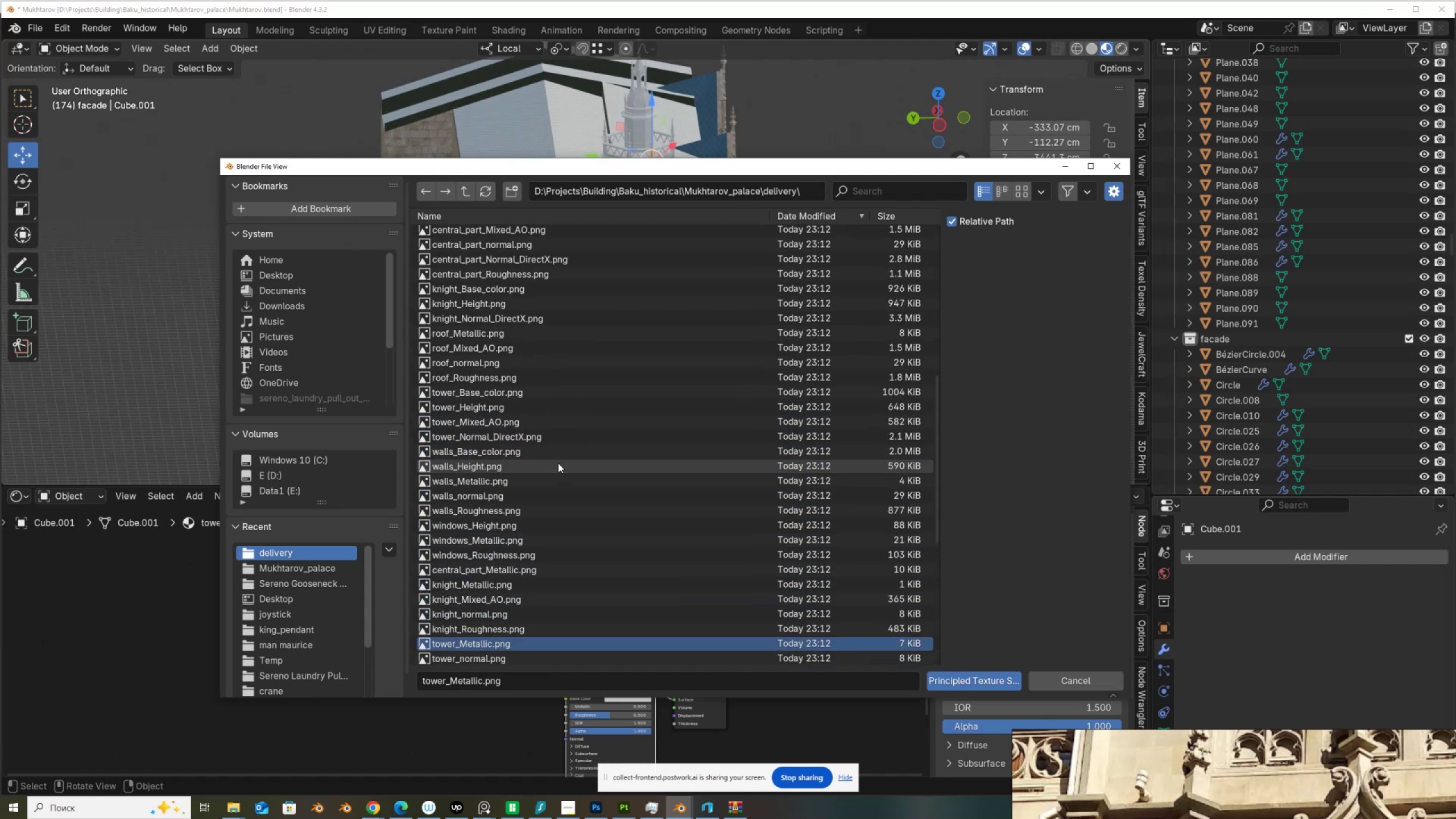 
hold_key(key=ControlLeft, duration=1.5)
left_click([506, 393])
 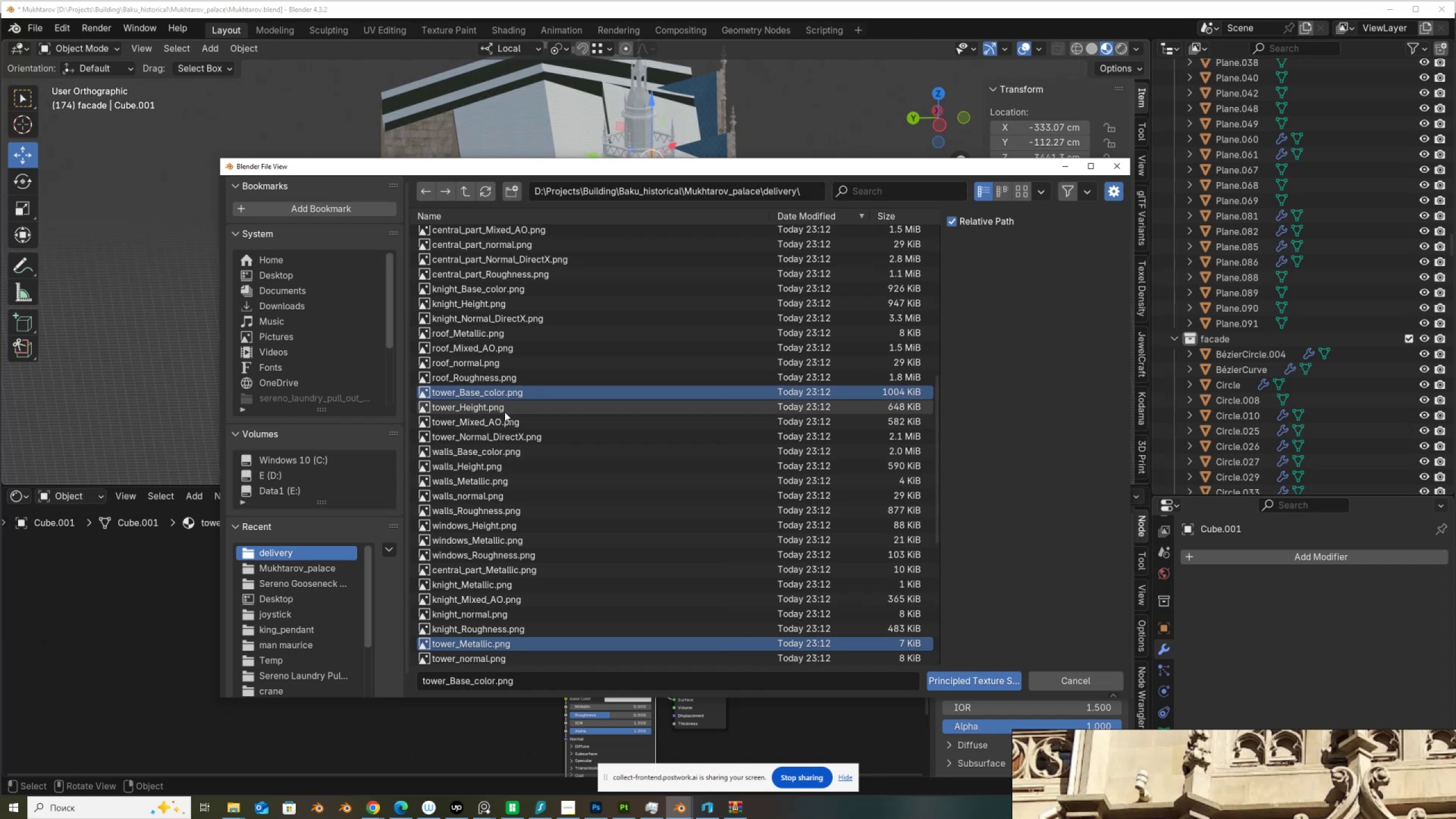 
hold_key(key=ControlLeft, duration=1.51)
left_click([503, 422])
 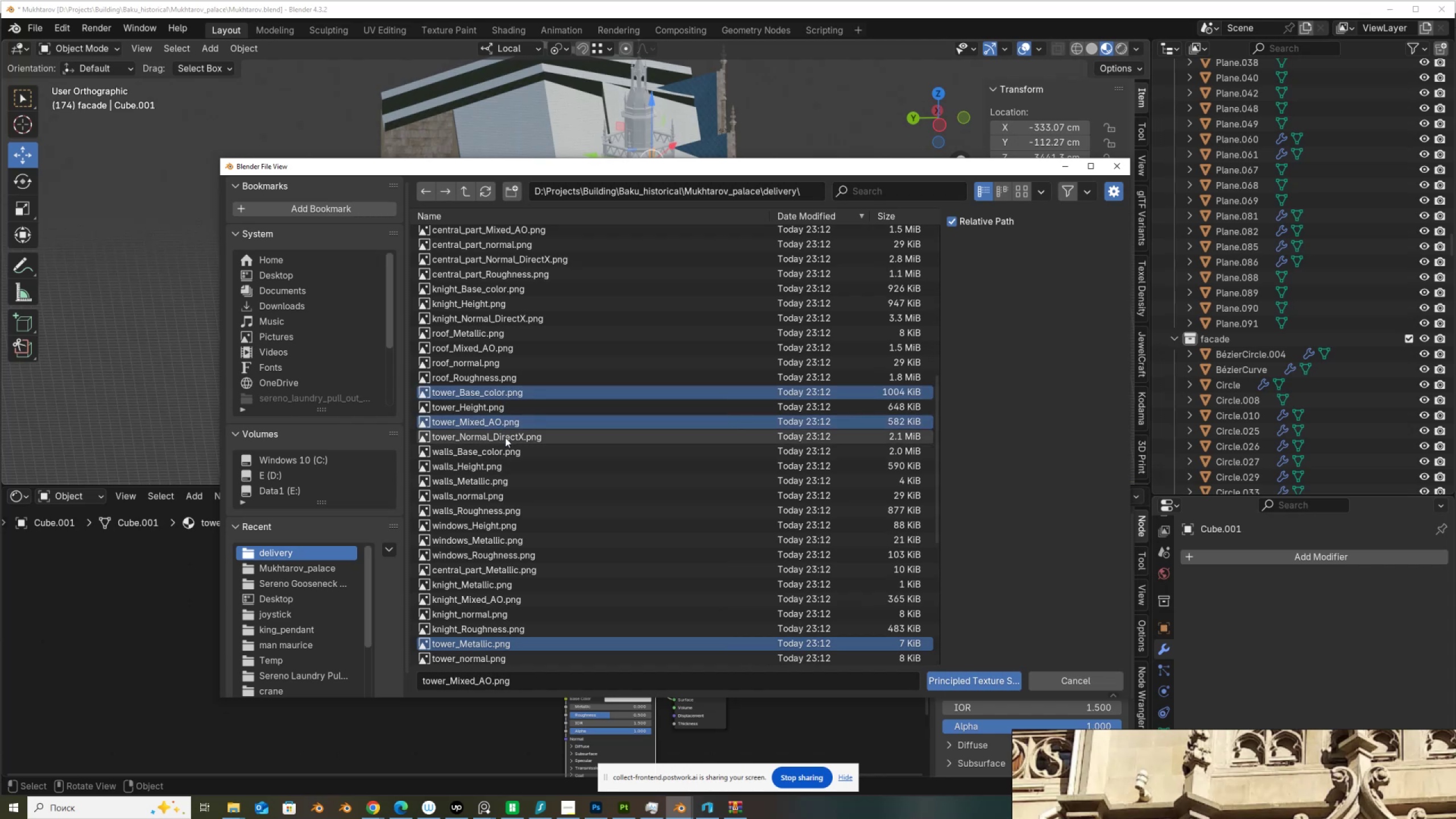 
left_click([505, 437])
 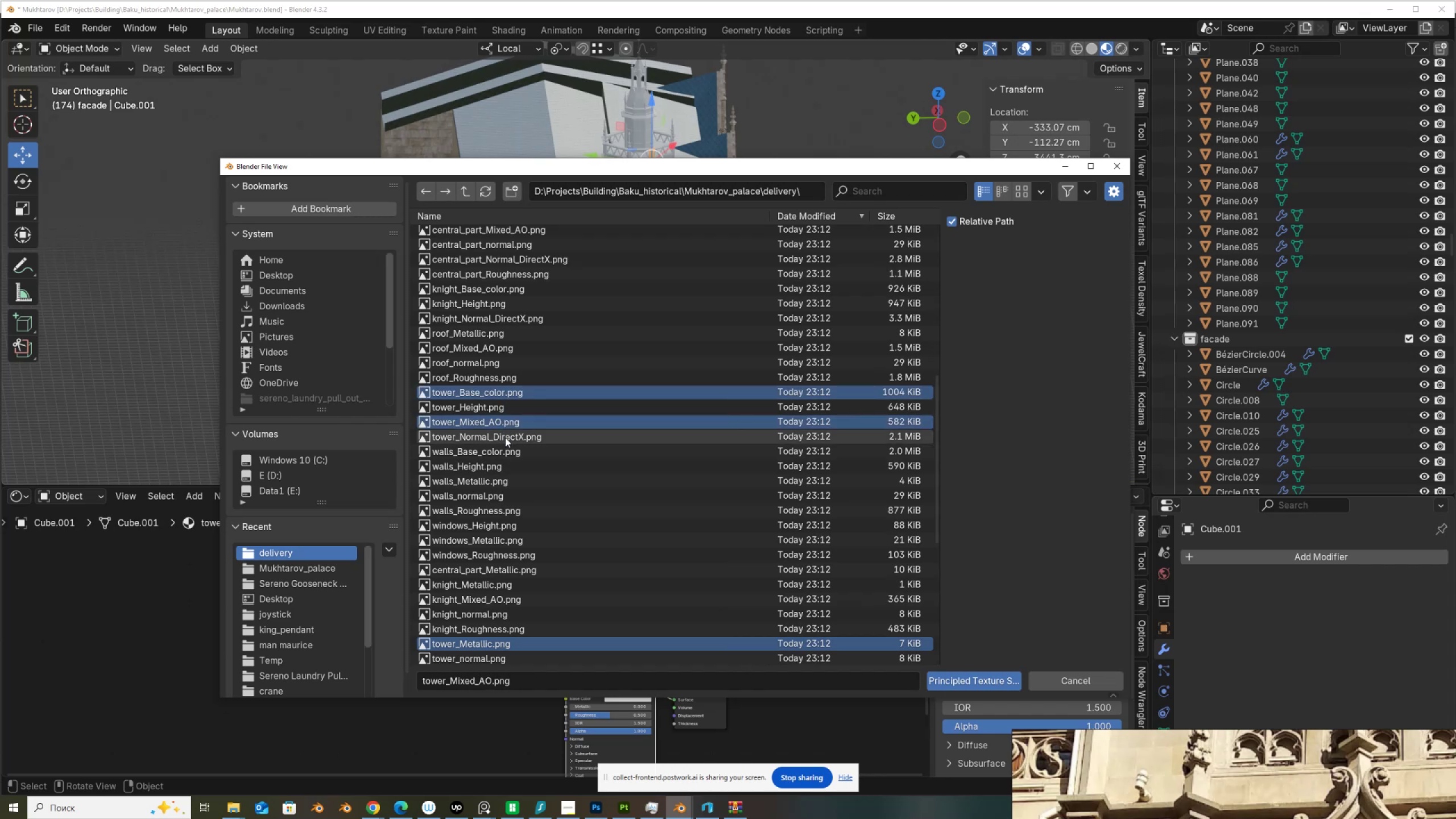 
key(Control+ControlLeft)
 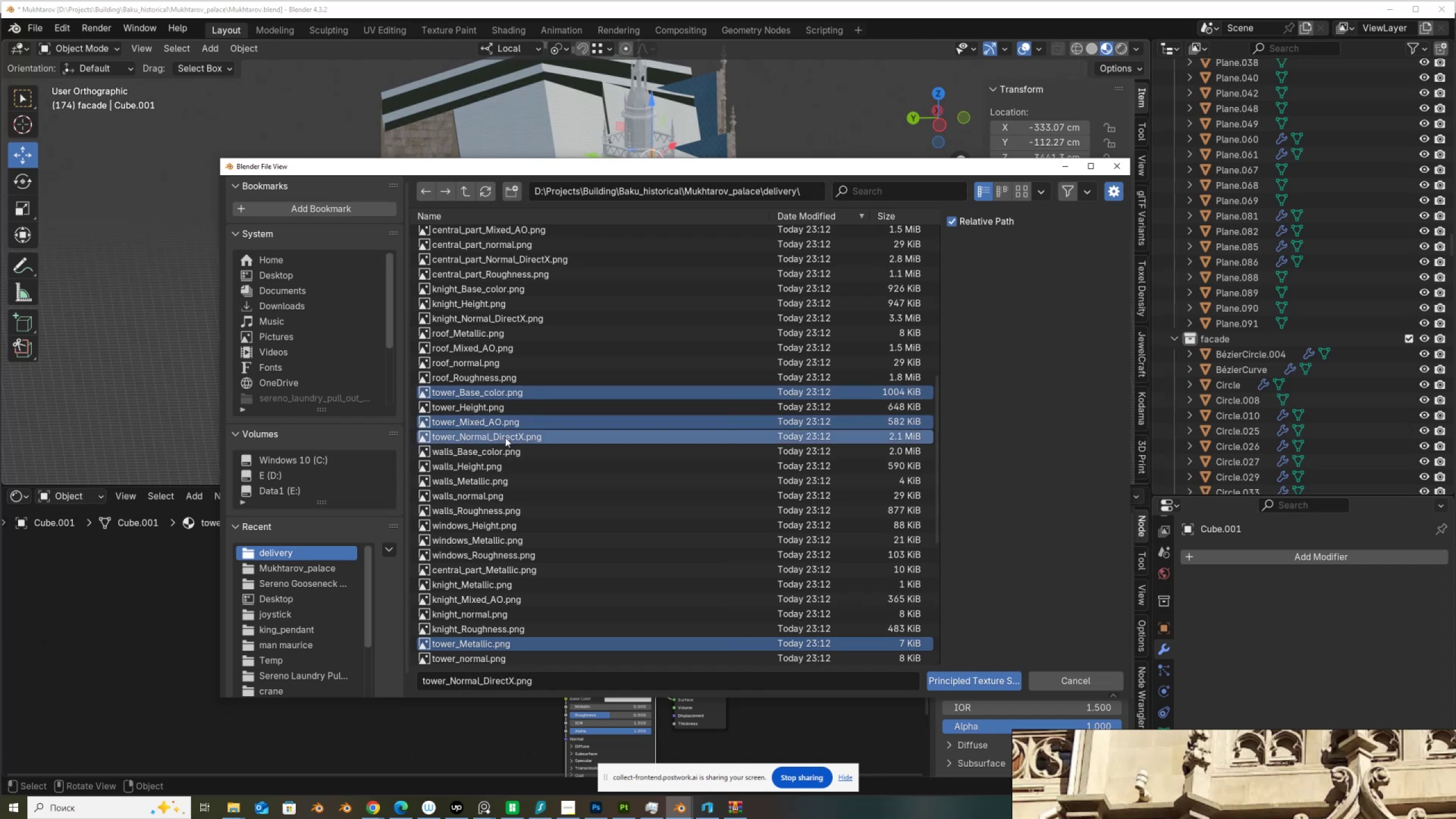 
key(Control+ControlLeft)
 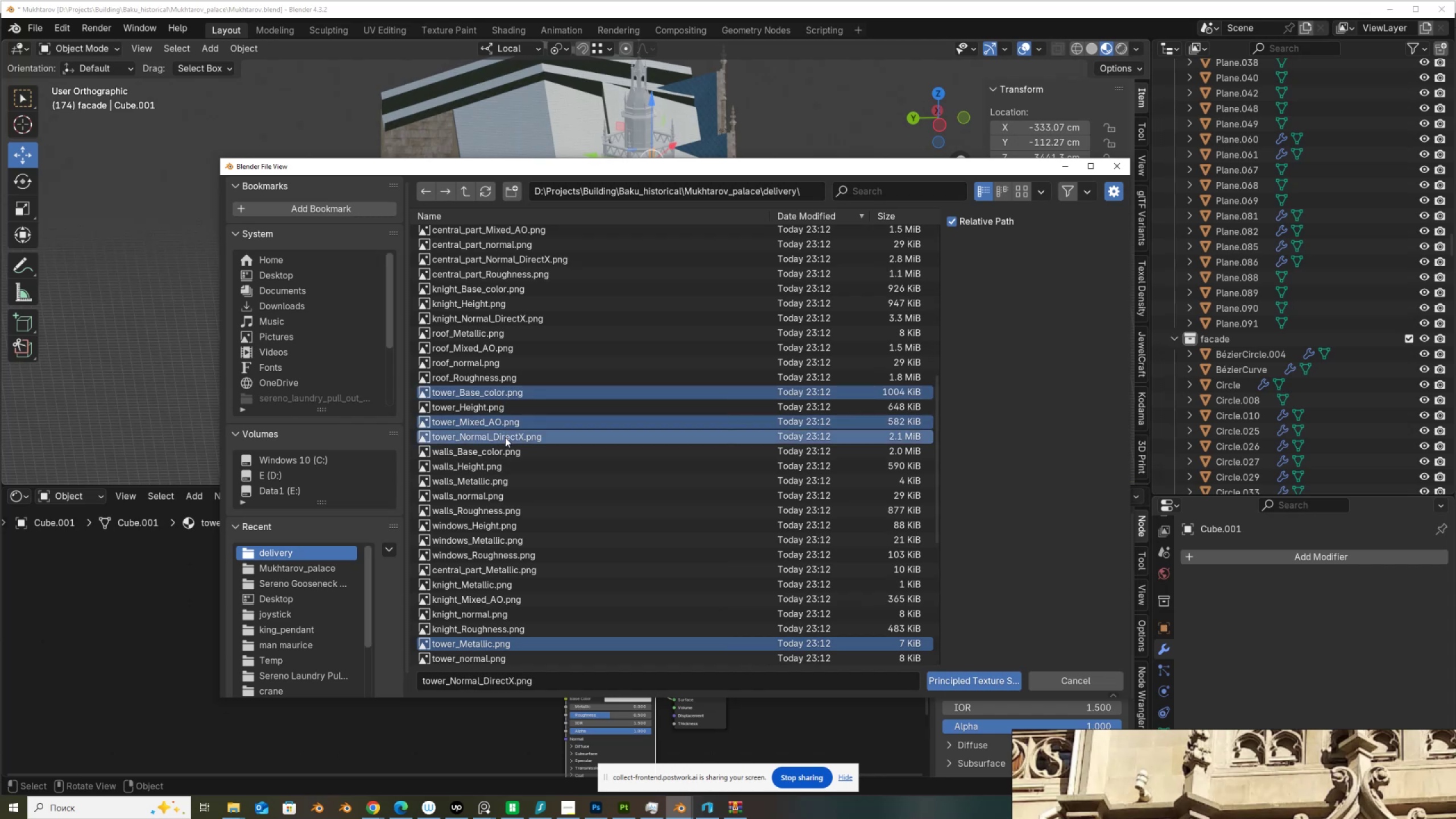 
key(Control+ControlLeft)
 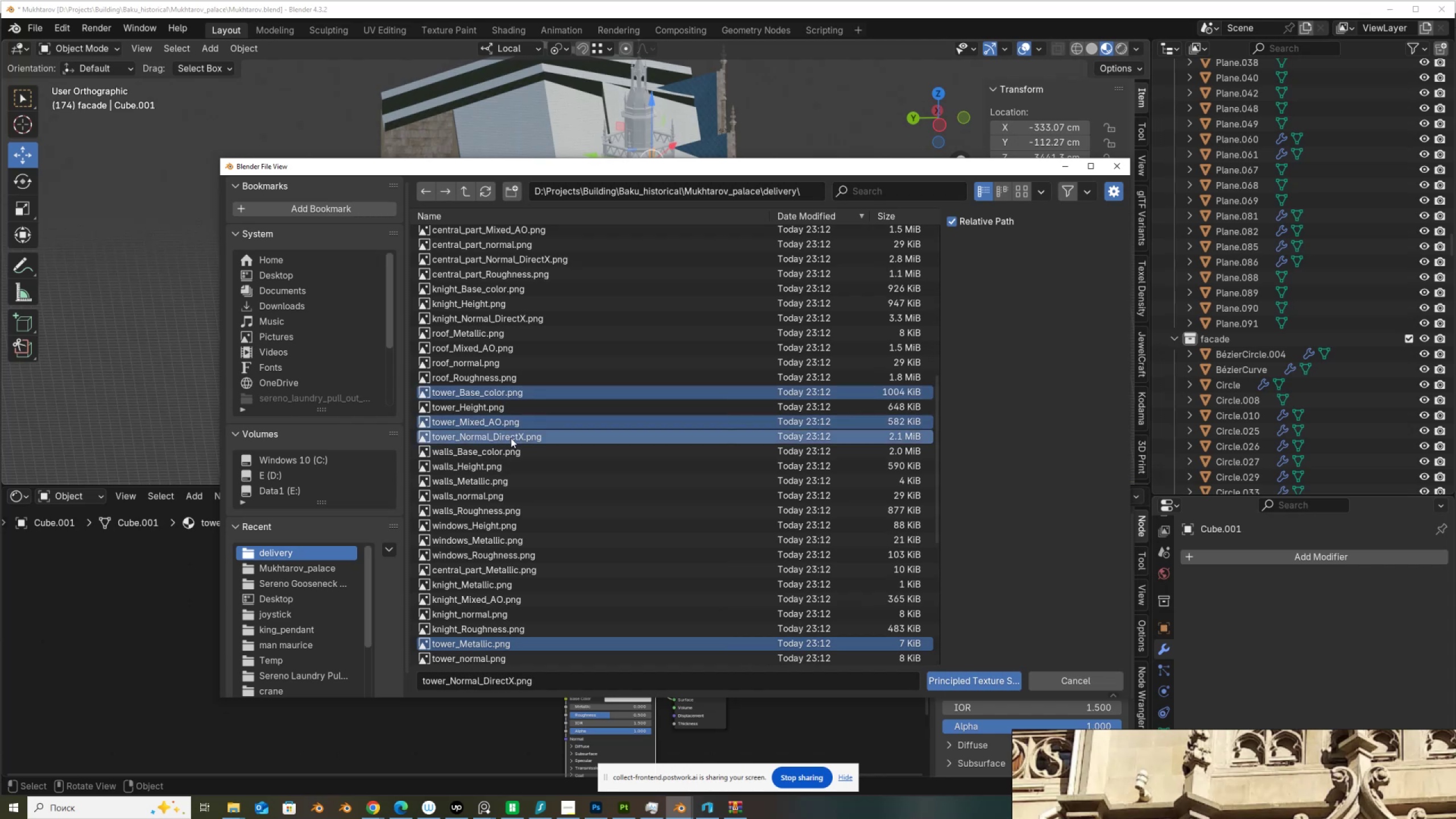 
key(Control+ControlLeft)
 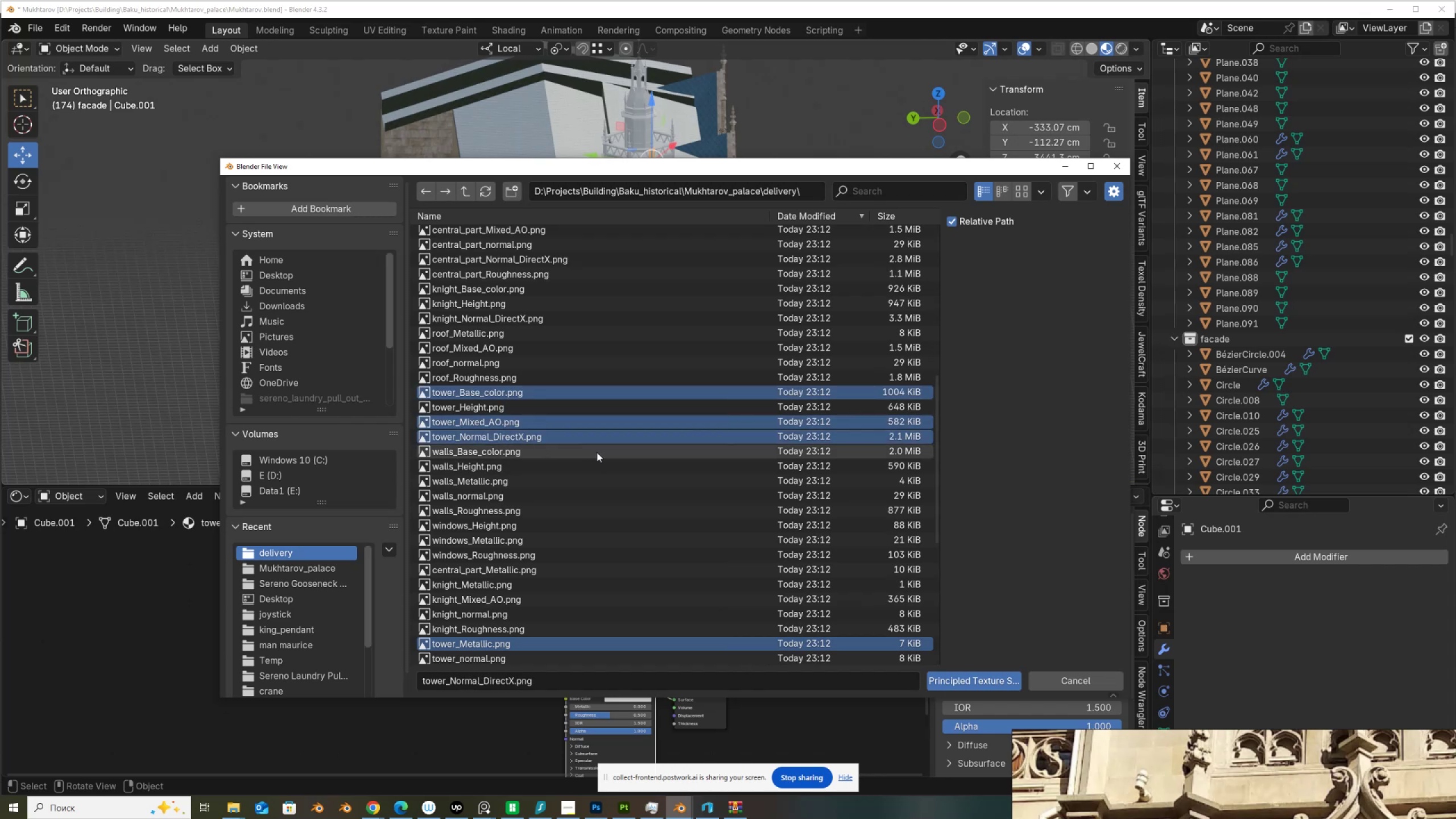 
scroll: coordinate [597, 452], scroll_direction: down, amount: 1.0
 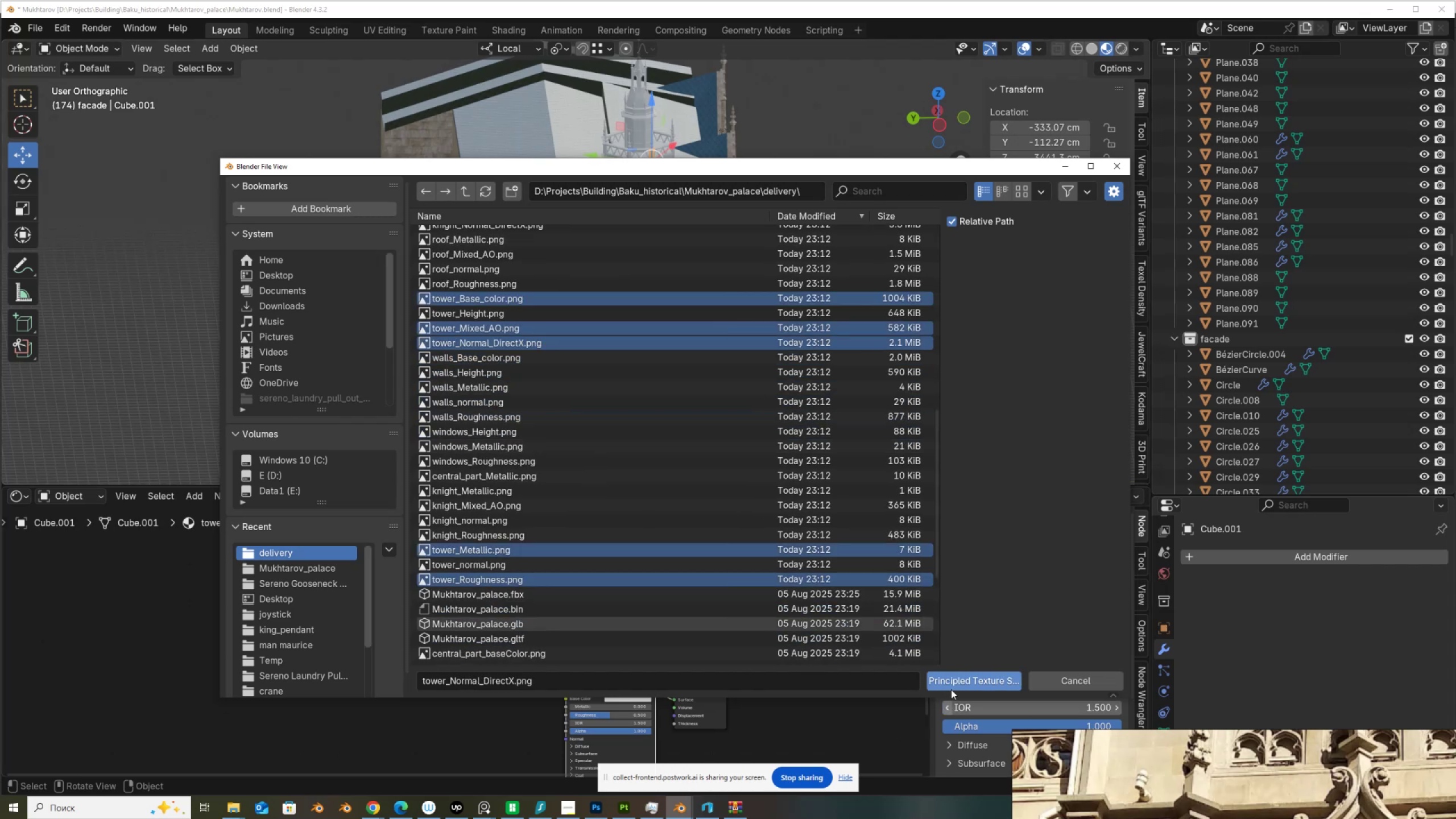 
left_click([953, 683])
 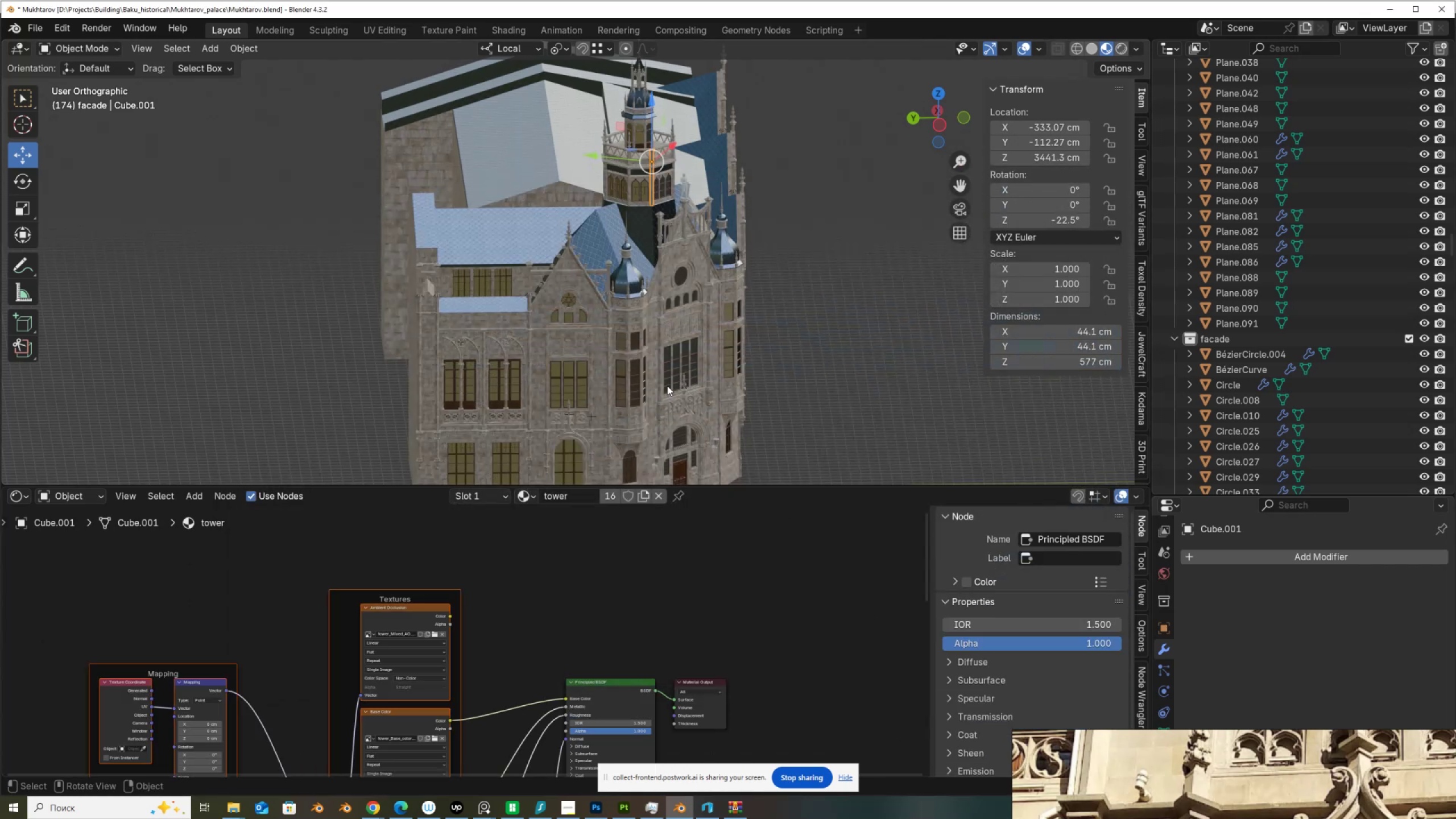 
scroll: coordinate [727, 179], scroll_direction: up, amount: 5.0
 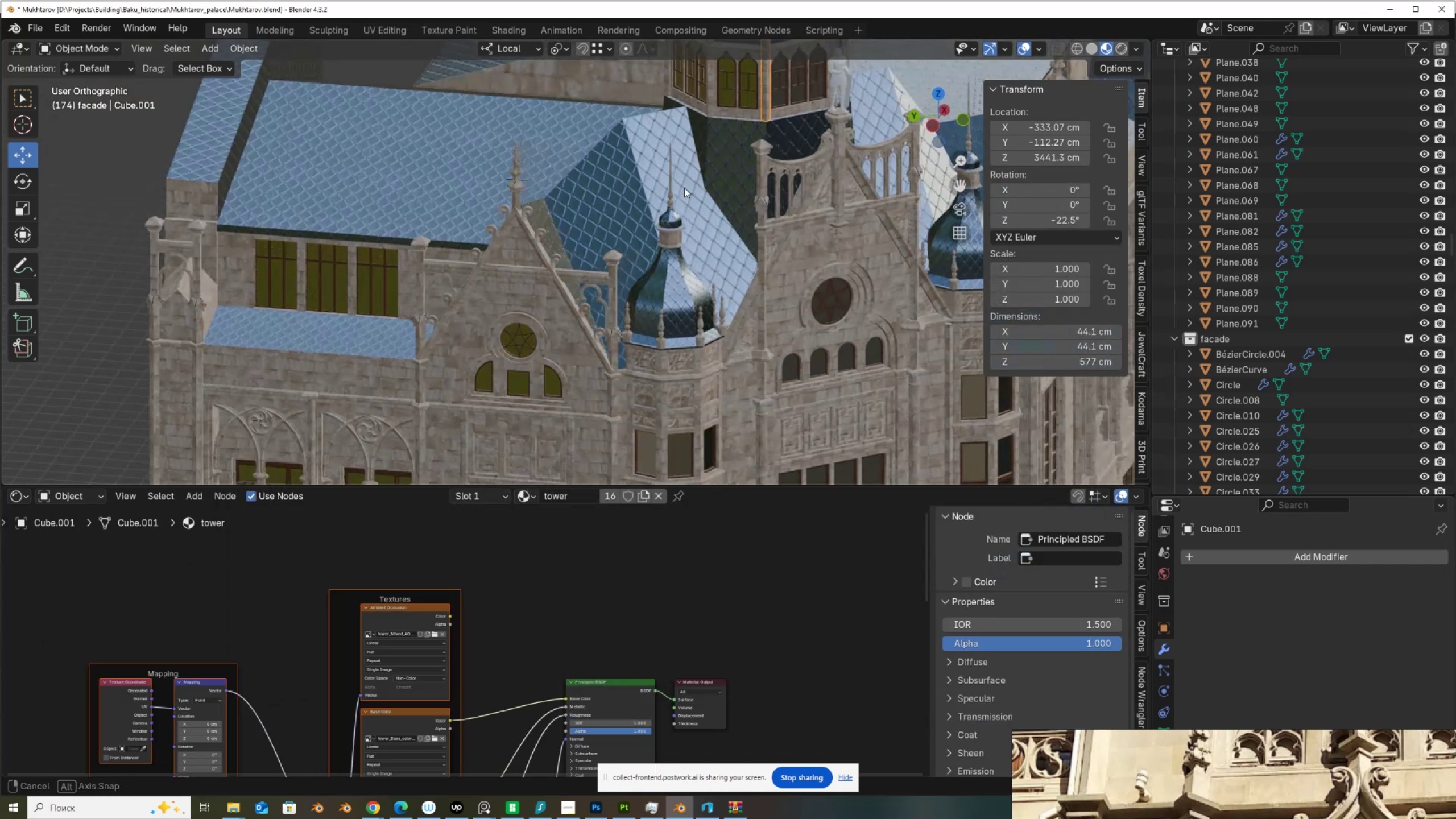 
hold_key(key=ShiftLeft, duration=0.57)
 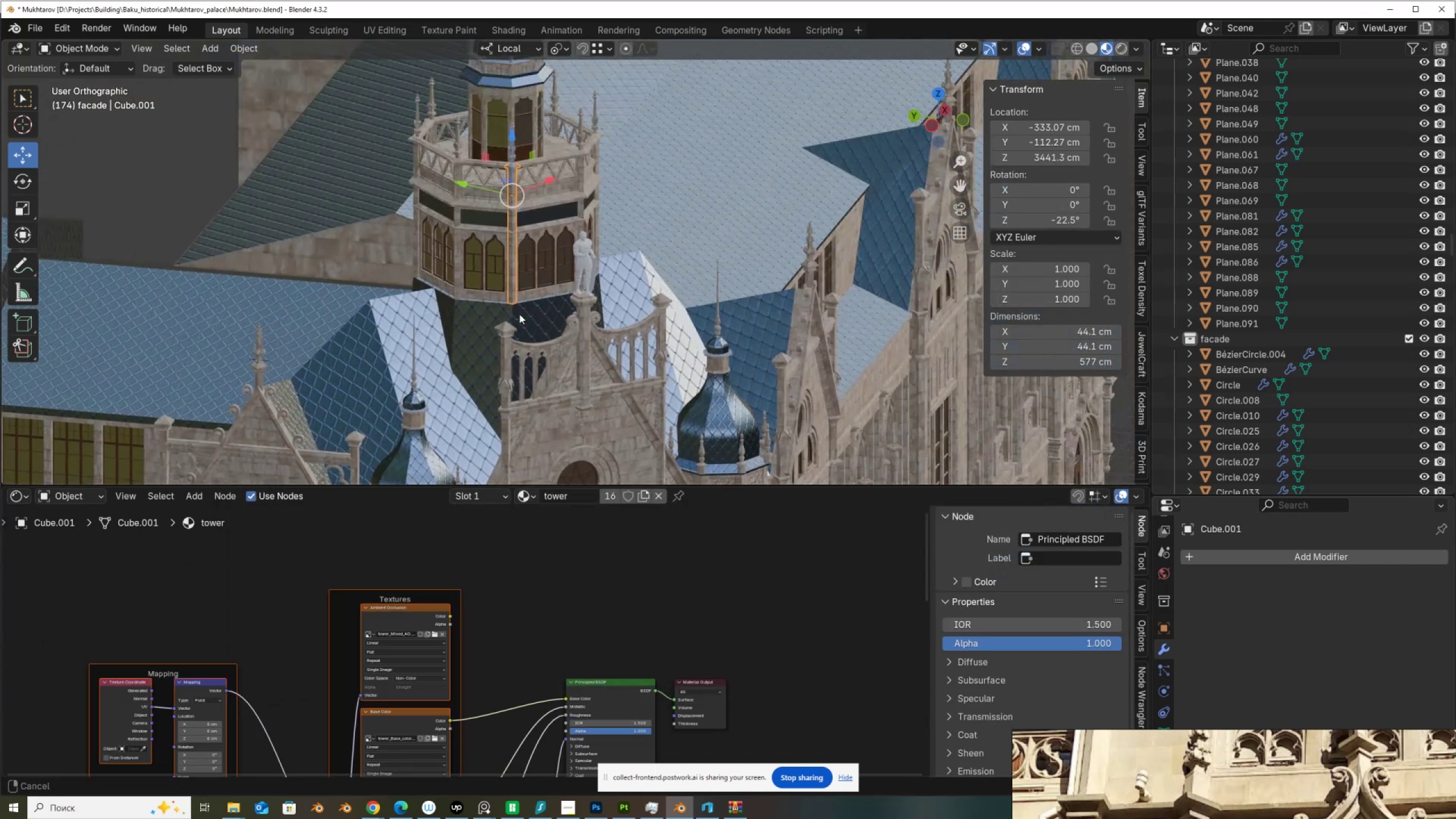 
scroll: coordinate [621, 236], scroll_direction: up, amount: 4.0
 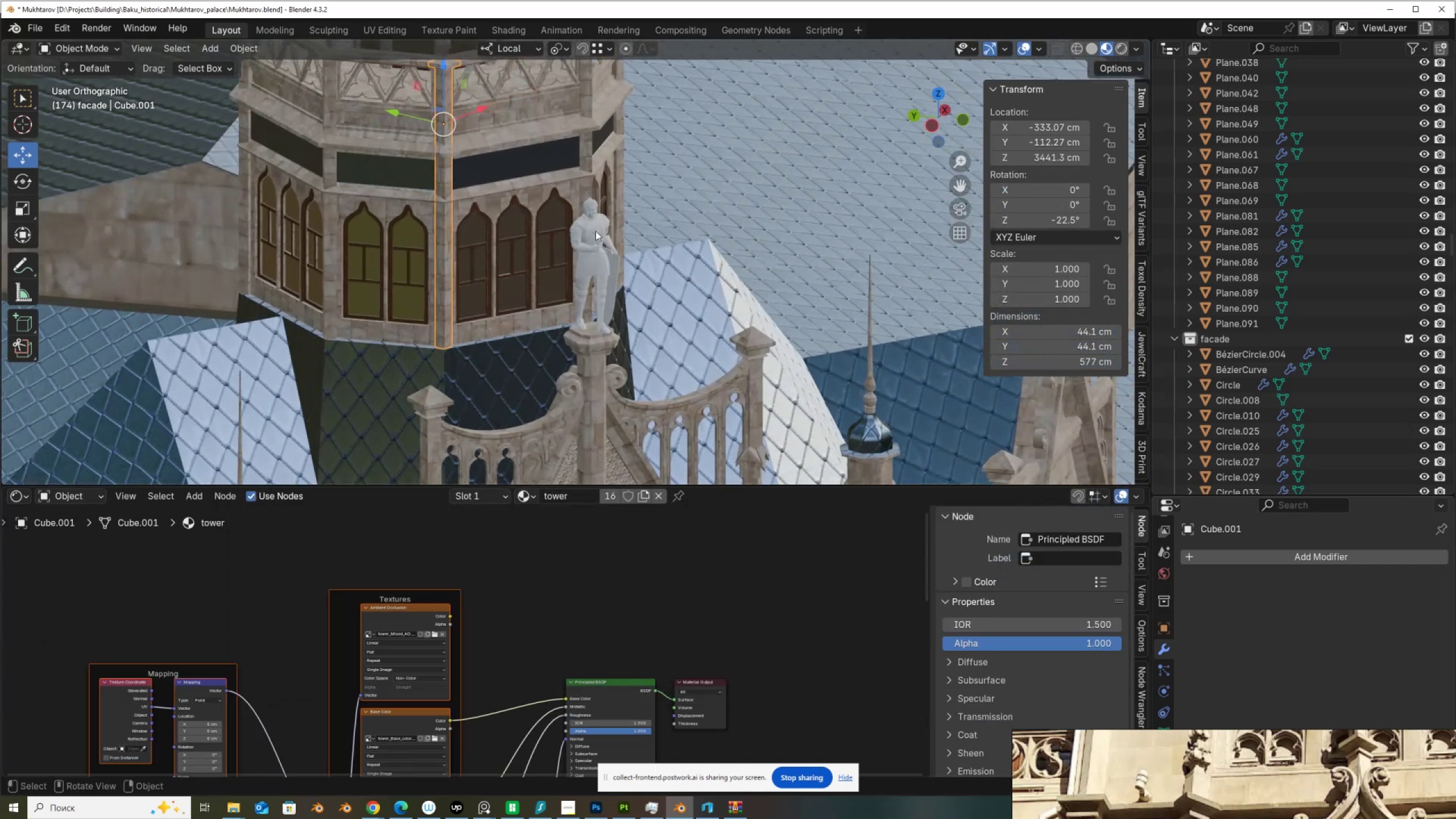 
left_click([594, 229])
 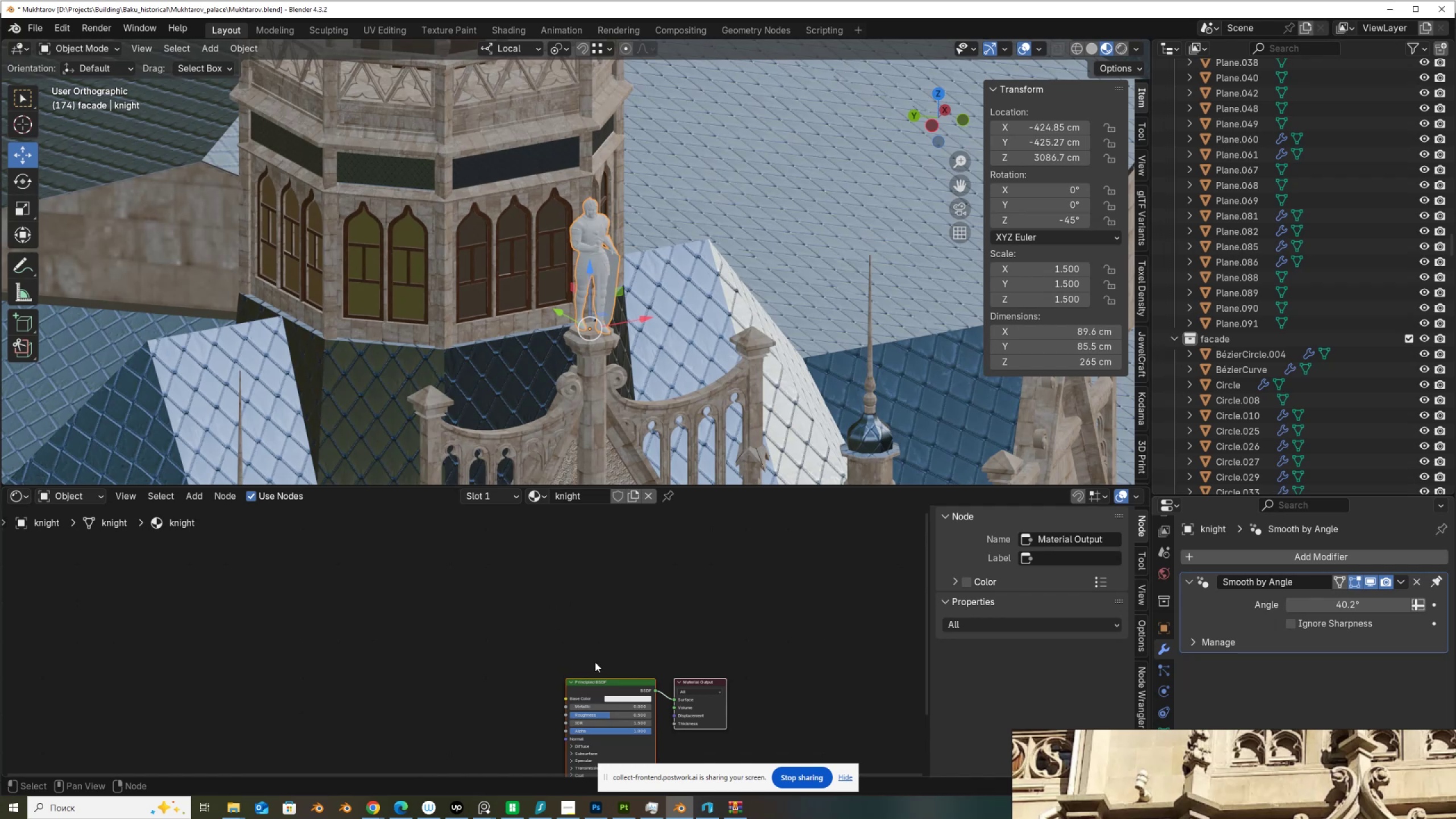 
left_click([634, 686])
 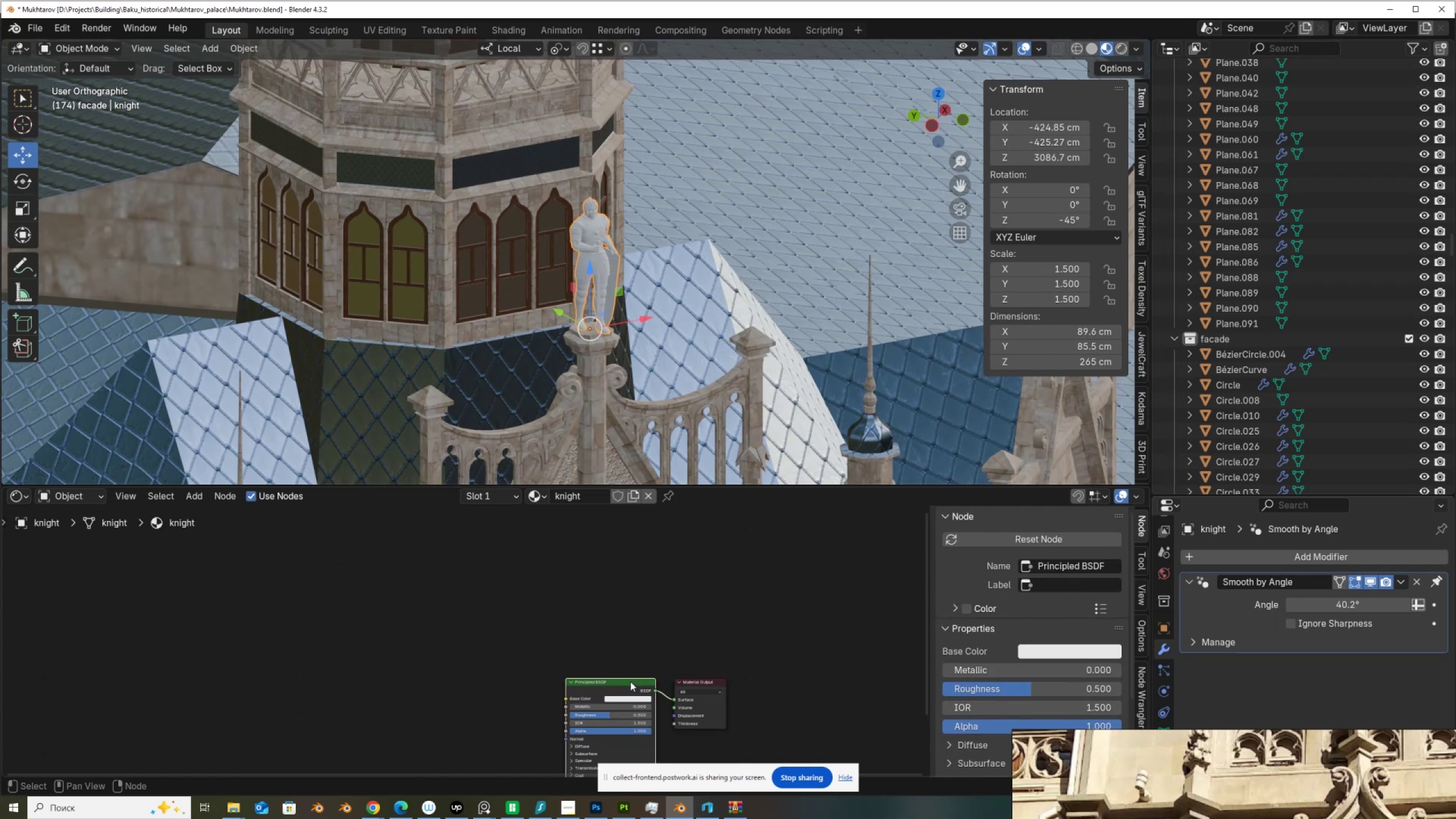 
key(Control+Shift+T)
 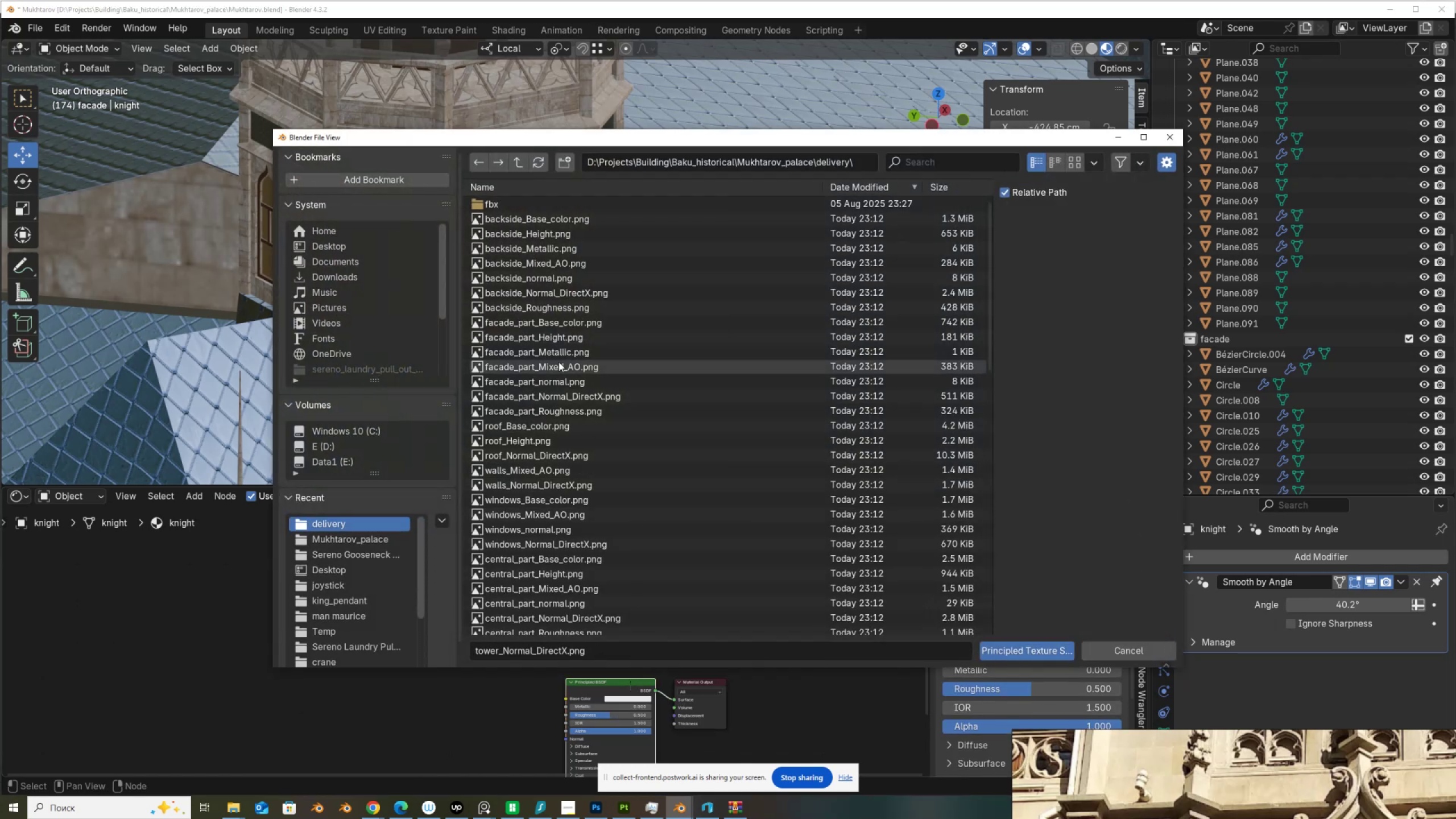 
scroll: coordinate [560, 415], scroll_direction: down, amount: 1.0
 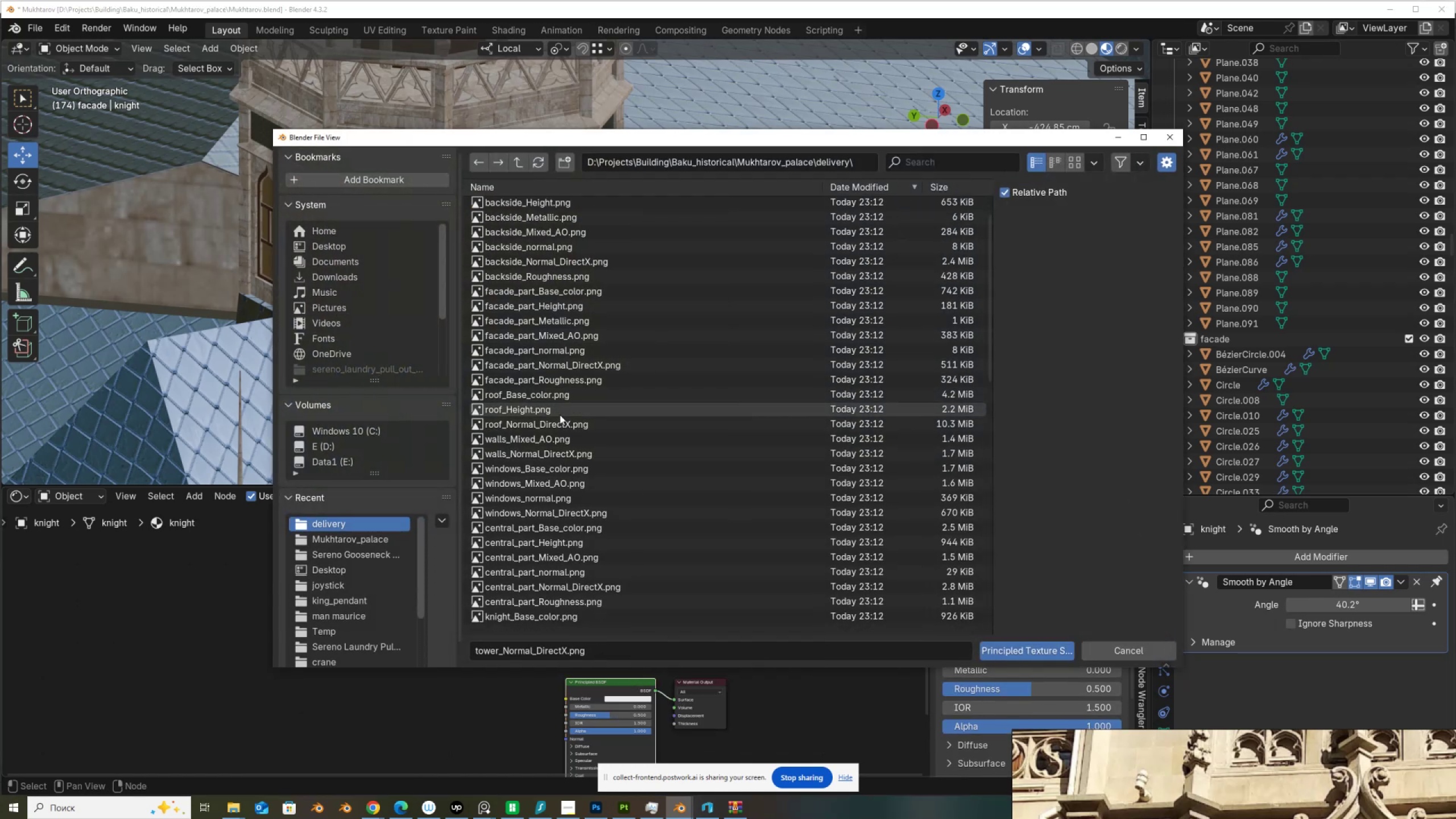 
scroll: coordinate [560, 415], scroll_direction: up, amount: 7.0
 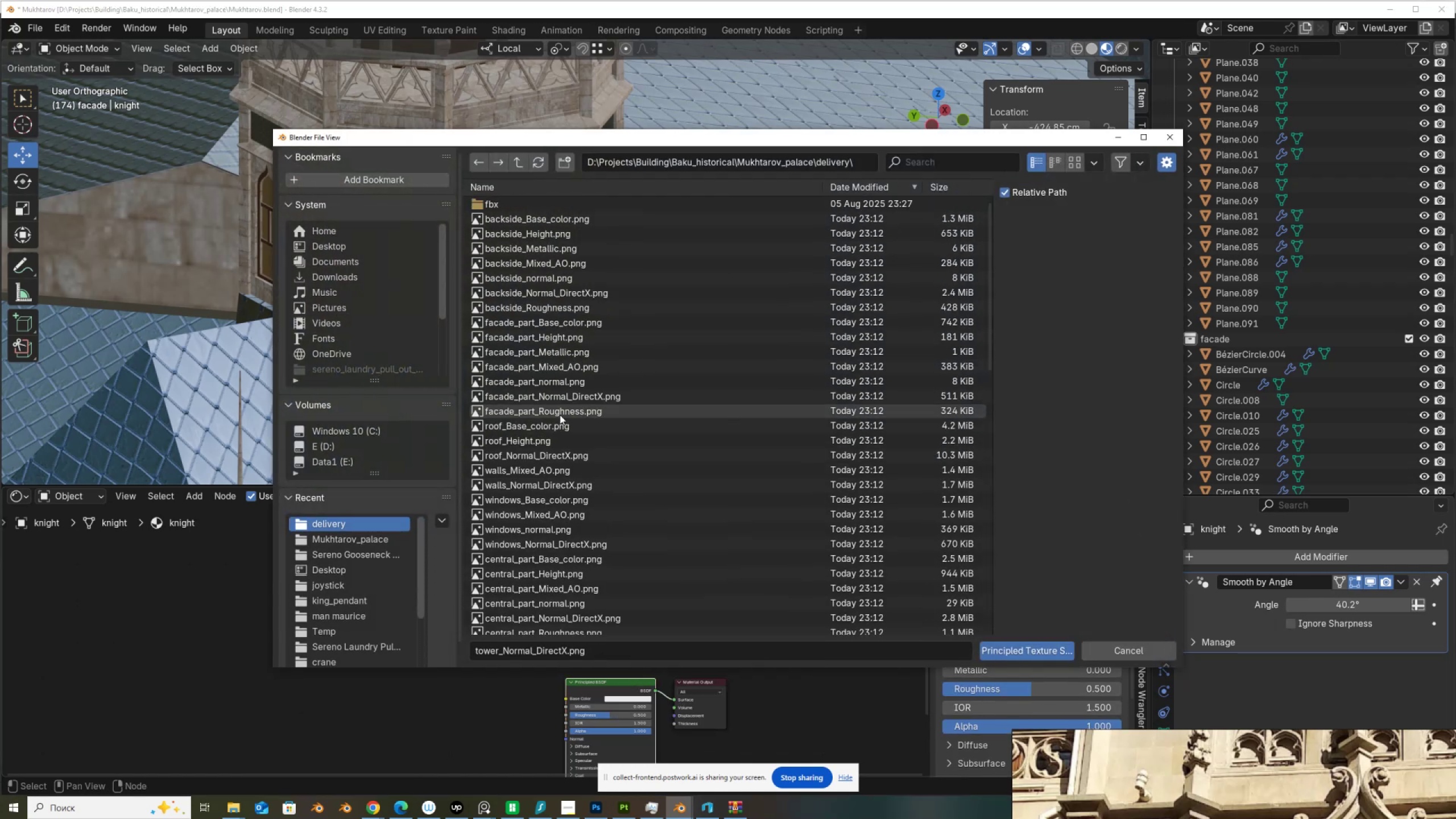 
scroll: coordinate [560, 415], scroll_direction: down, amount: 5.0
 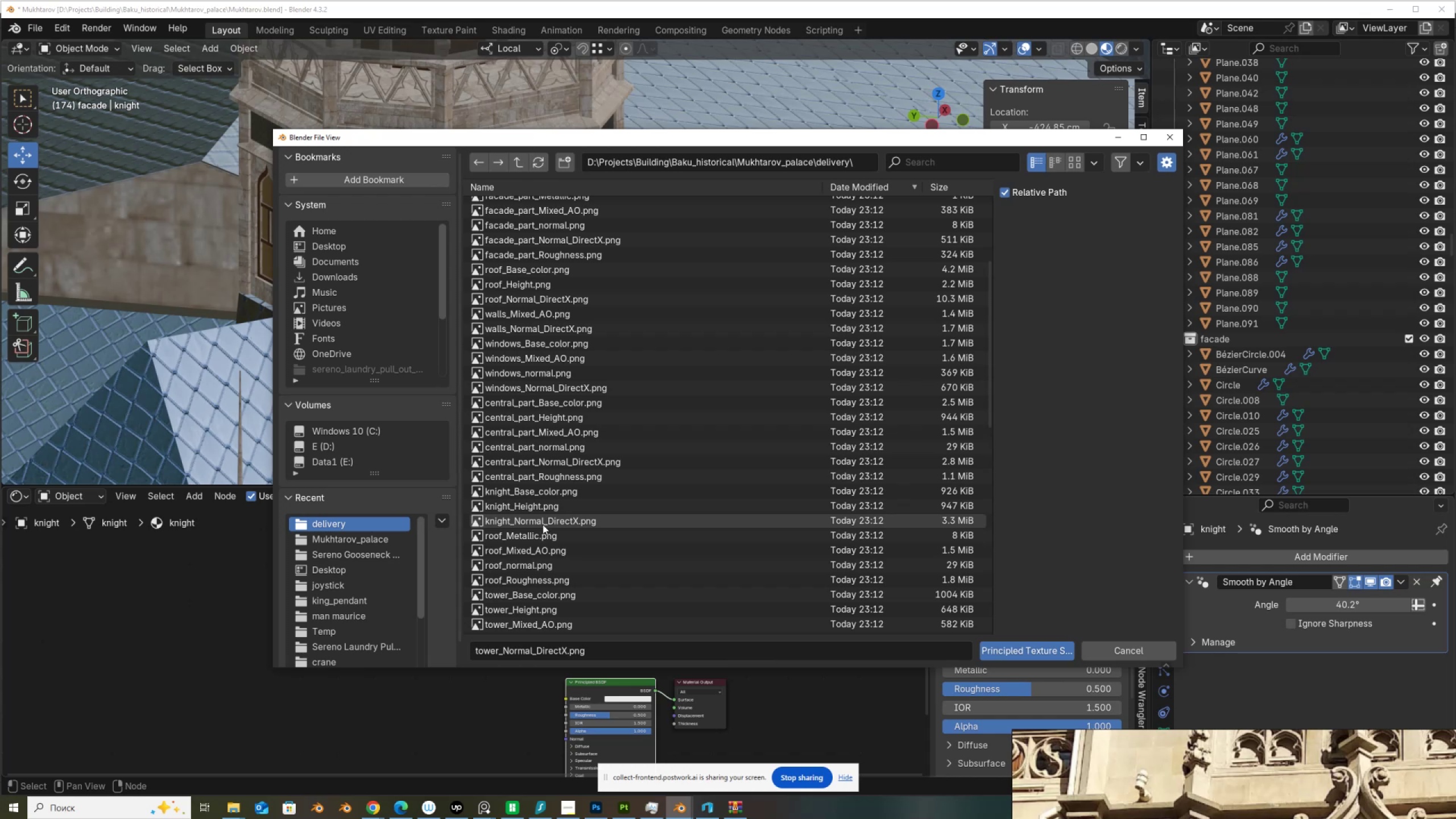 
left_click([545, 519])
 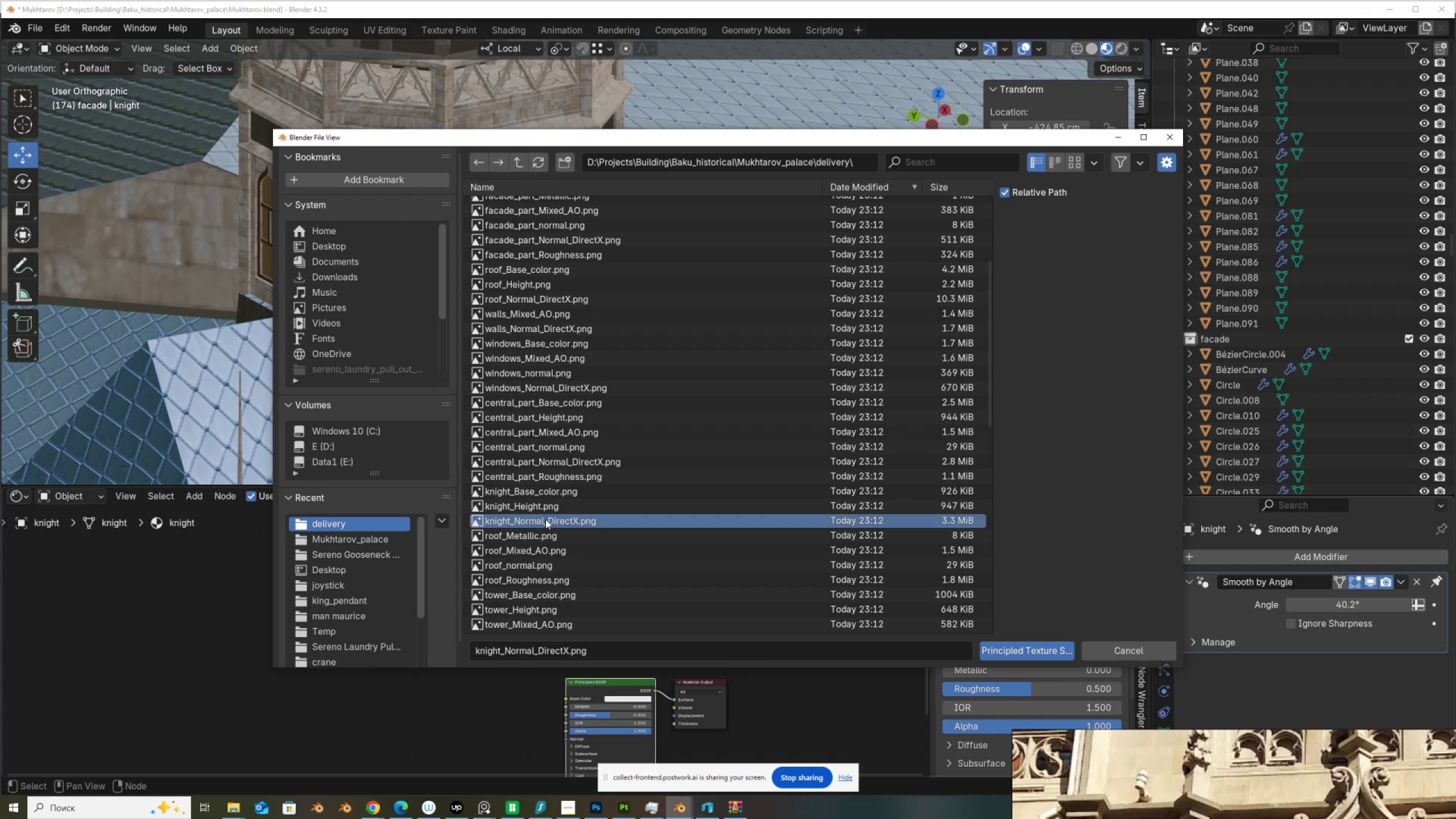 
hold_key(key=ControlLeft, duration=0.62)
left_click([552, 493])
 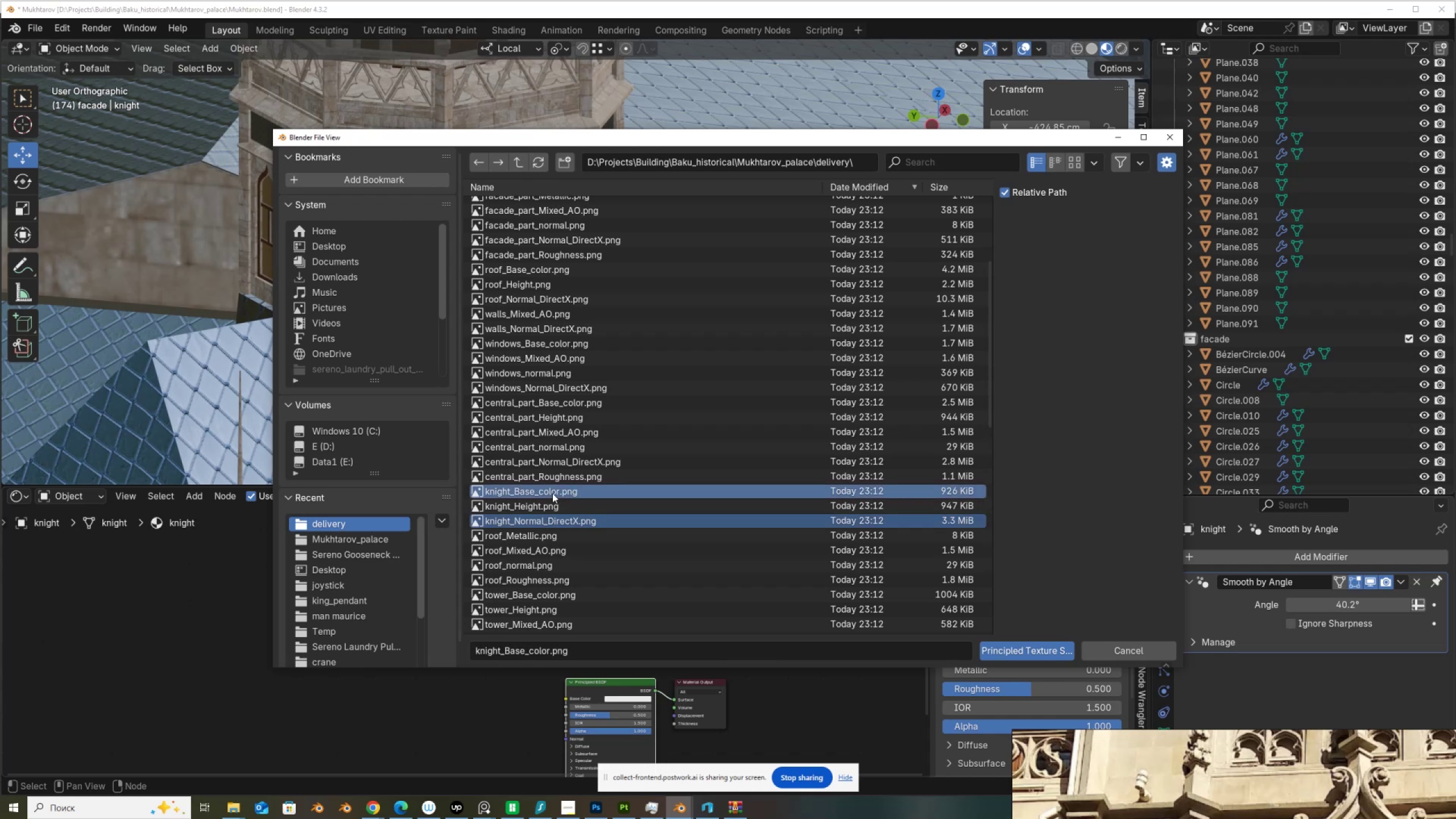 
scroll: coordinate [552, 493], scroll_direction: down, amount: 7.0
 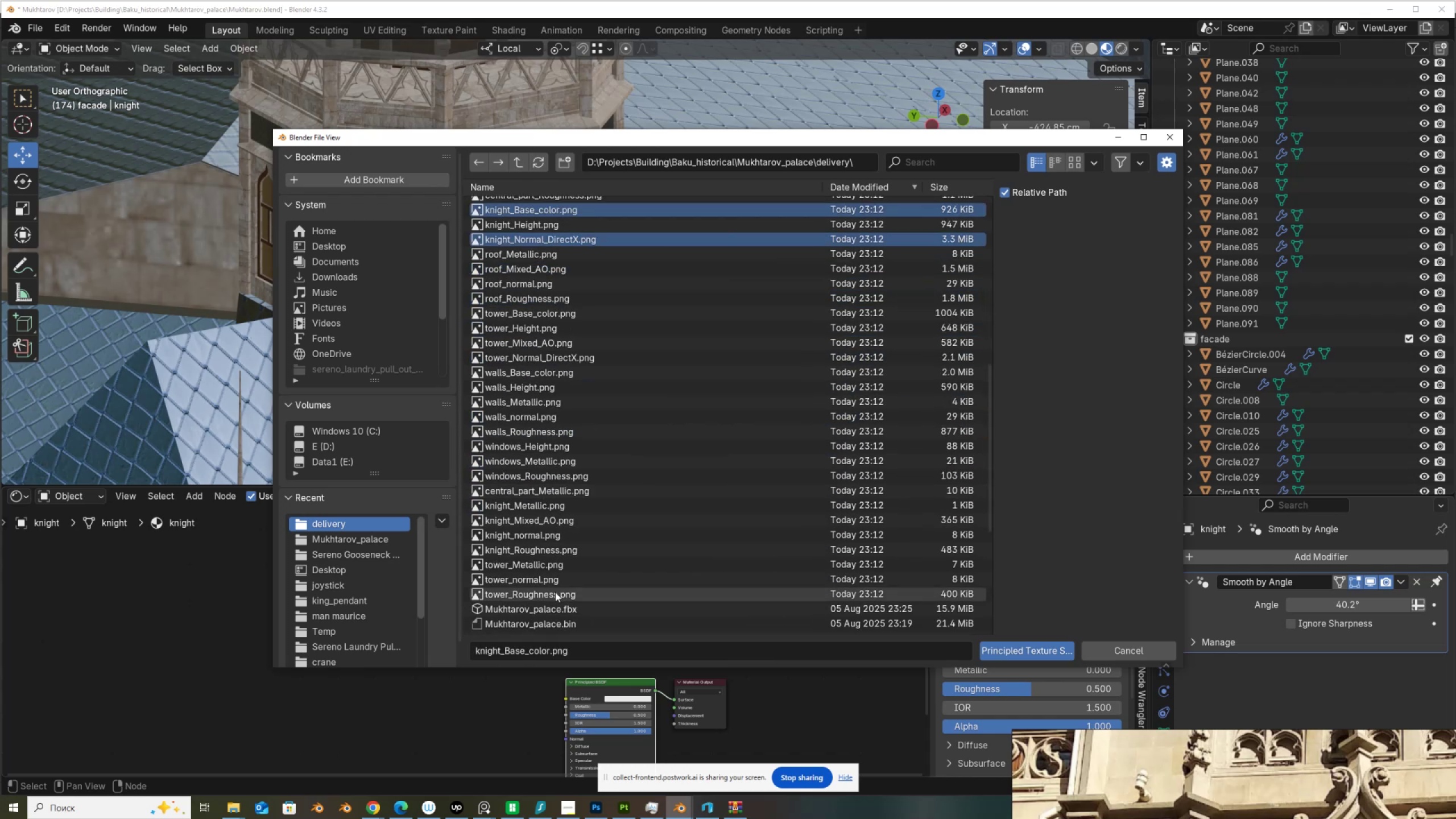 
hold_key(key=ControlLeft, duration=1.5)
left_click([548, 507])
 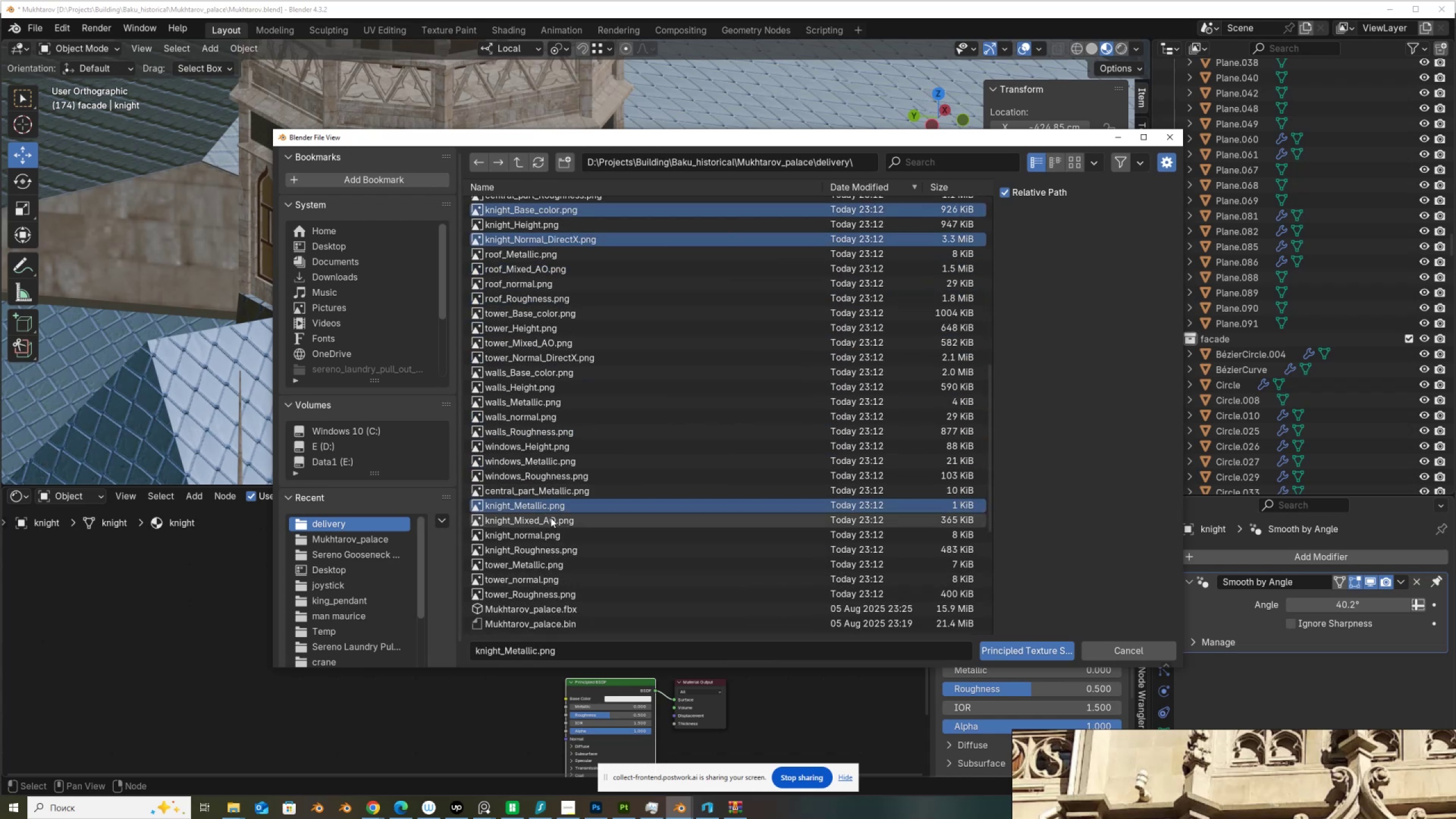 
hold_key(key=ControlLeft, duration=1.45)
left_click([549, 522])
 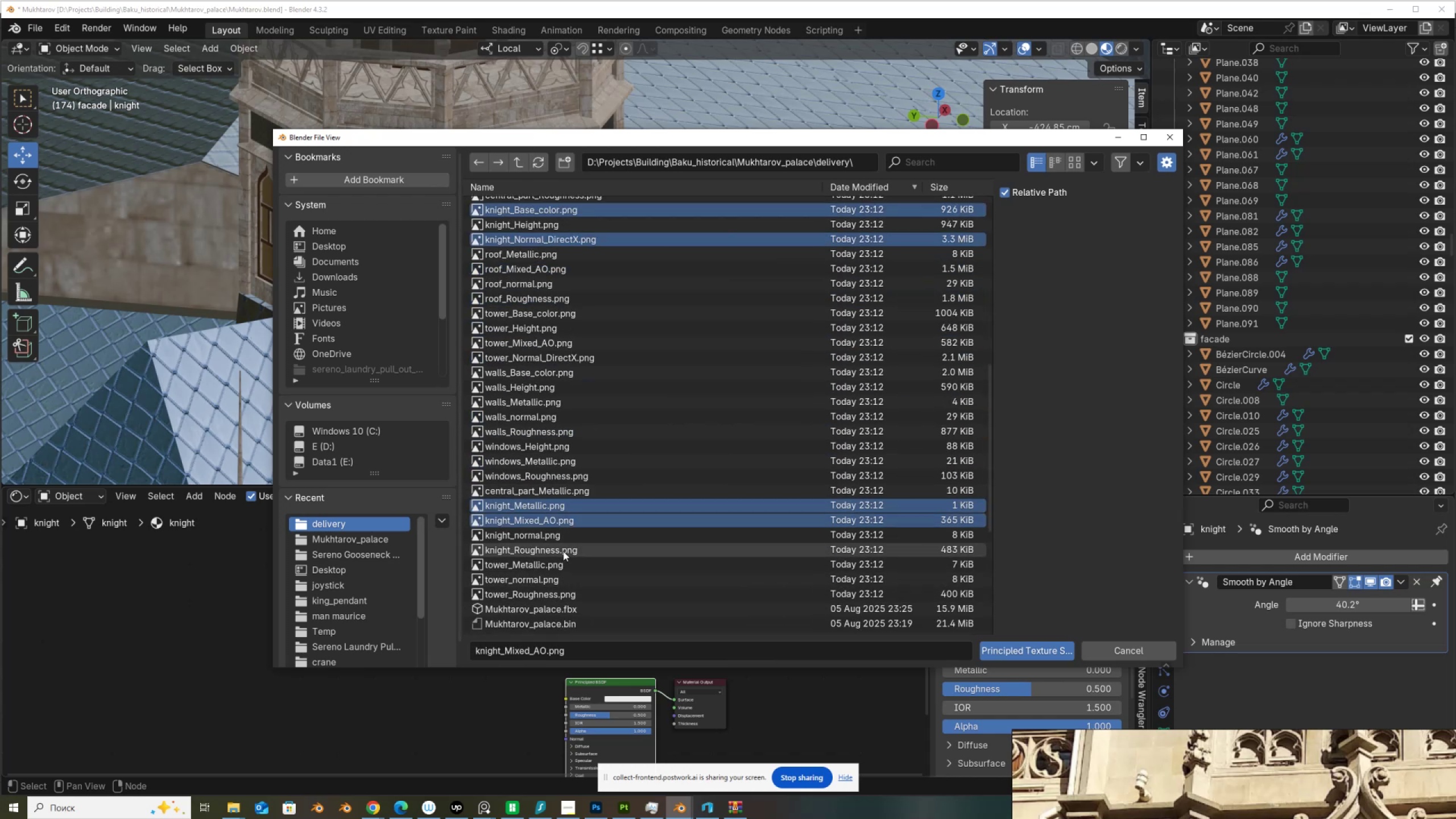 
left_click([563, 551])
 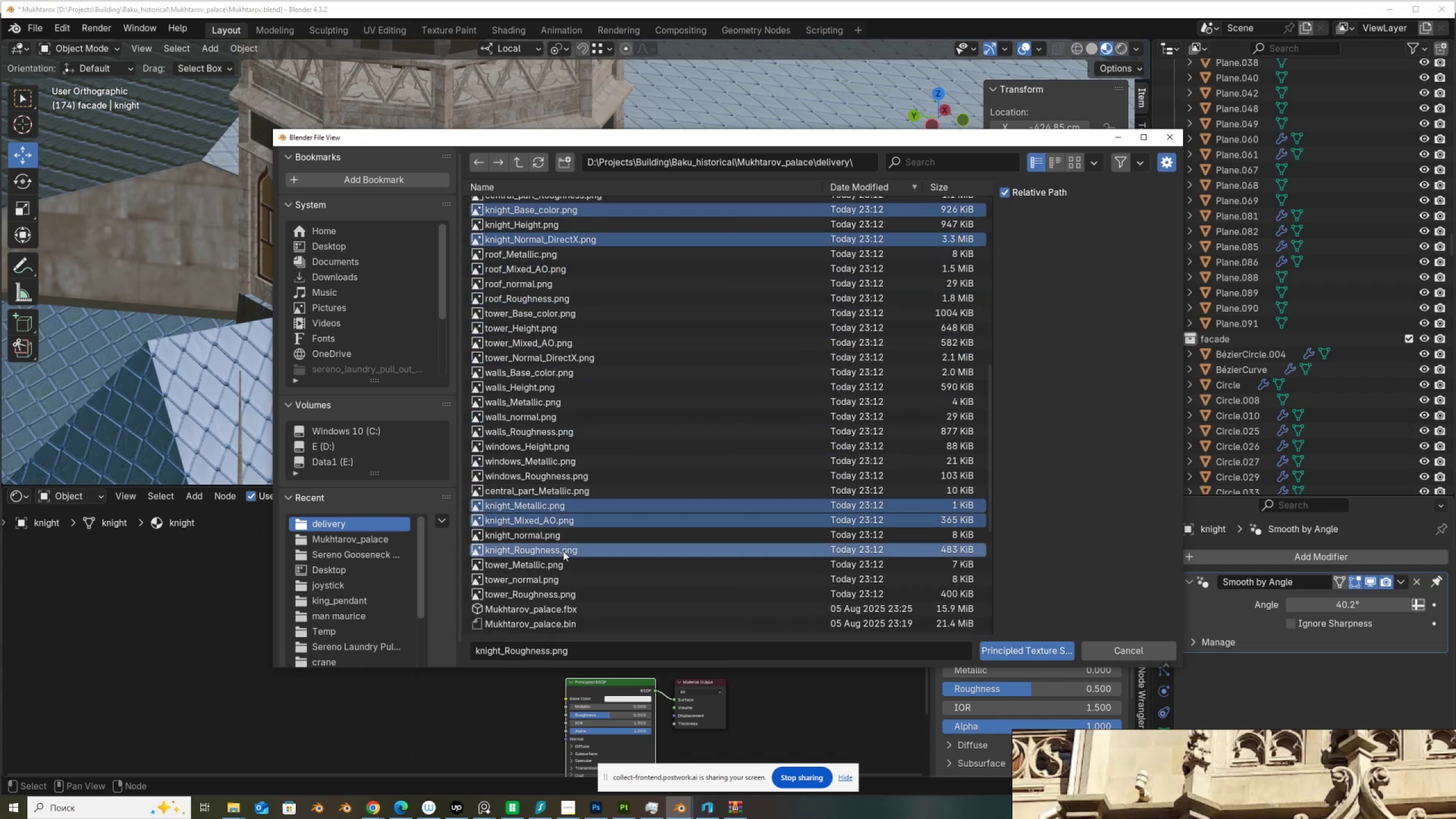 
scroll: coordinate [610, 554], scroll_direction: up, amount: 3.0
 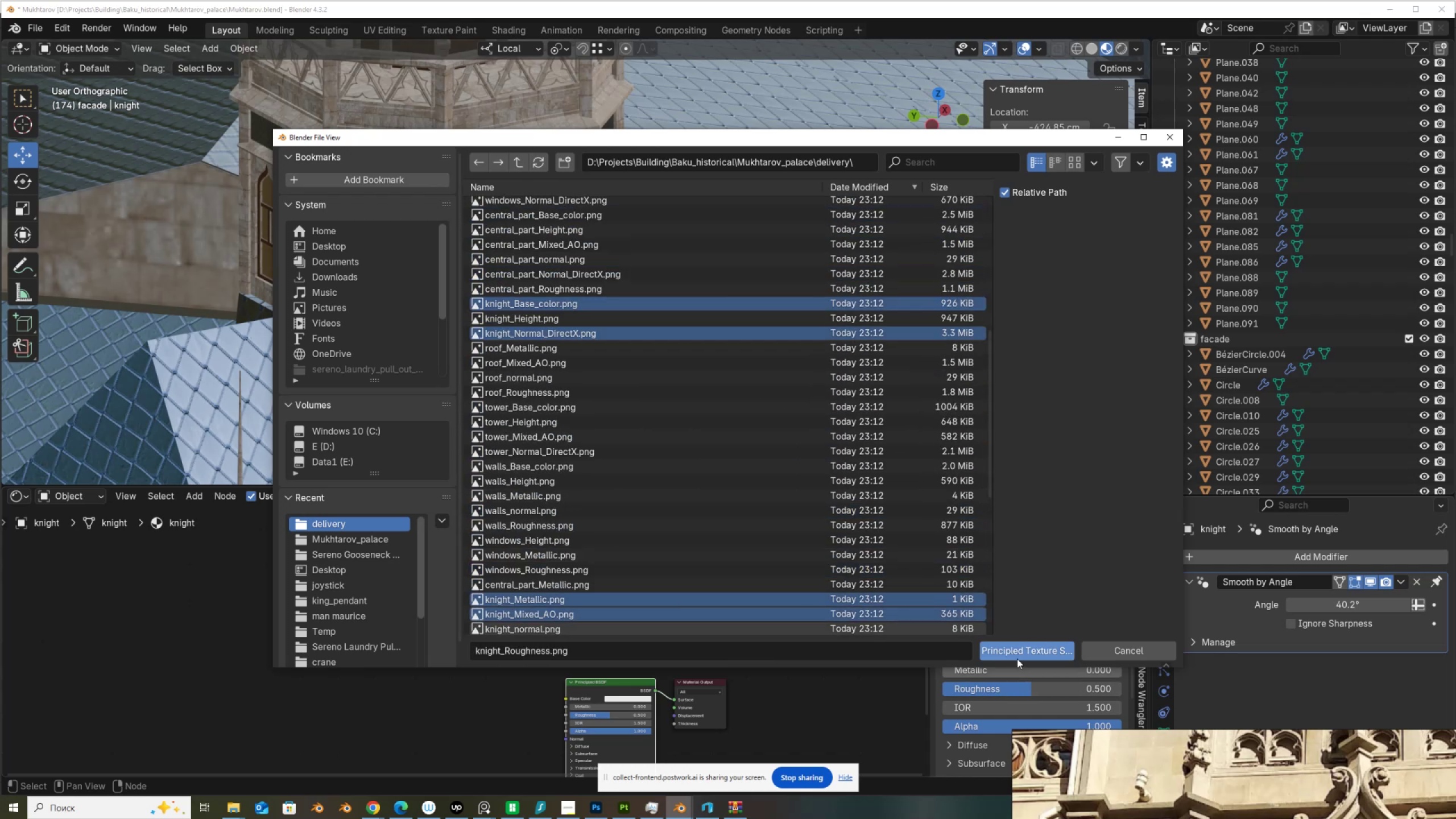 
left_click([1018, 647])
 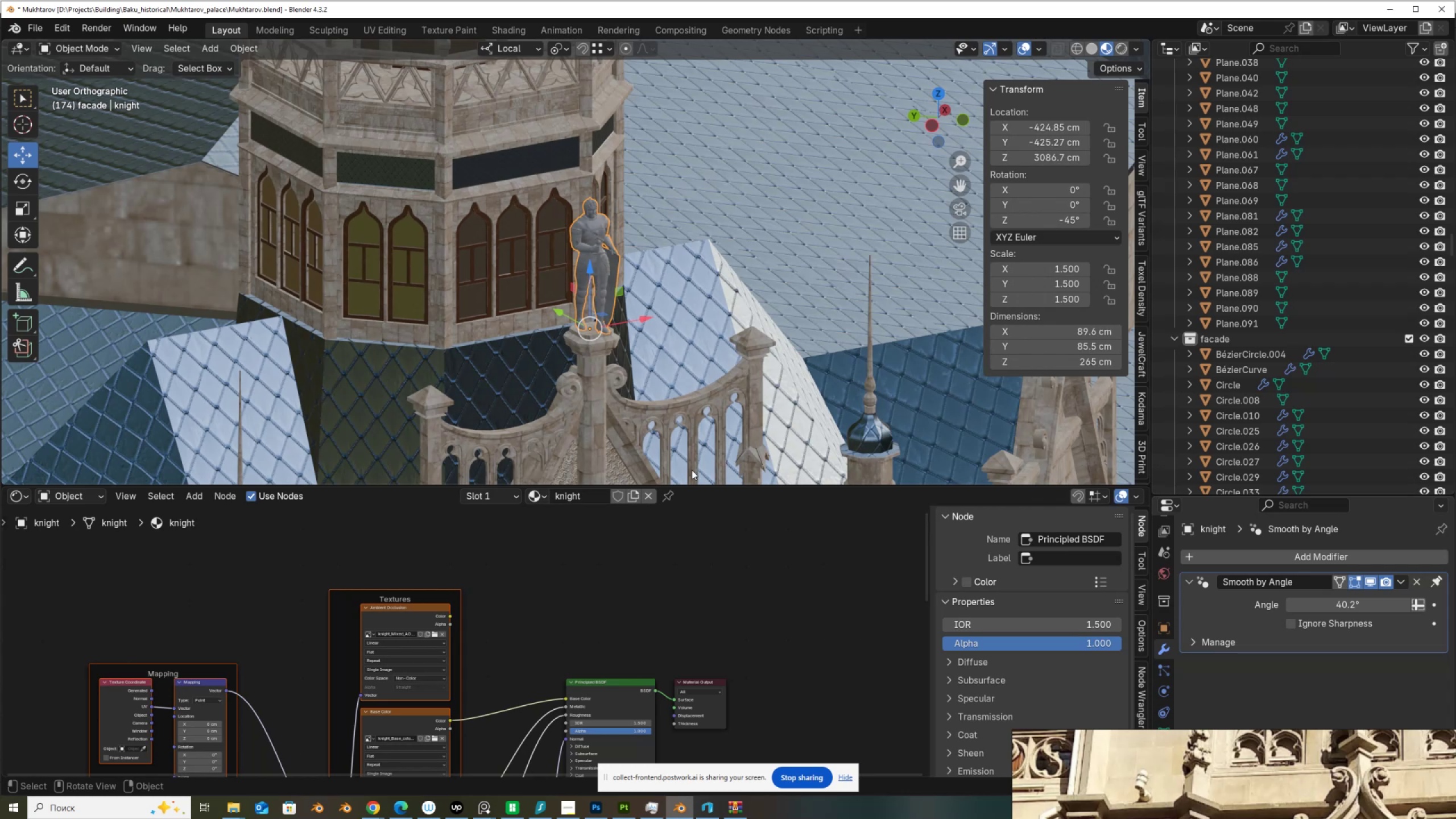 
scroll: coordinate [708, 334], scroll_direction: up, amount: 6.0
 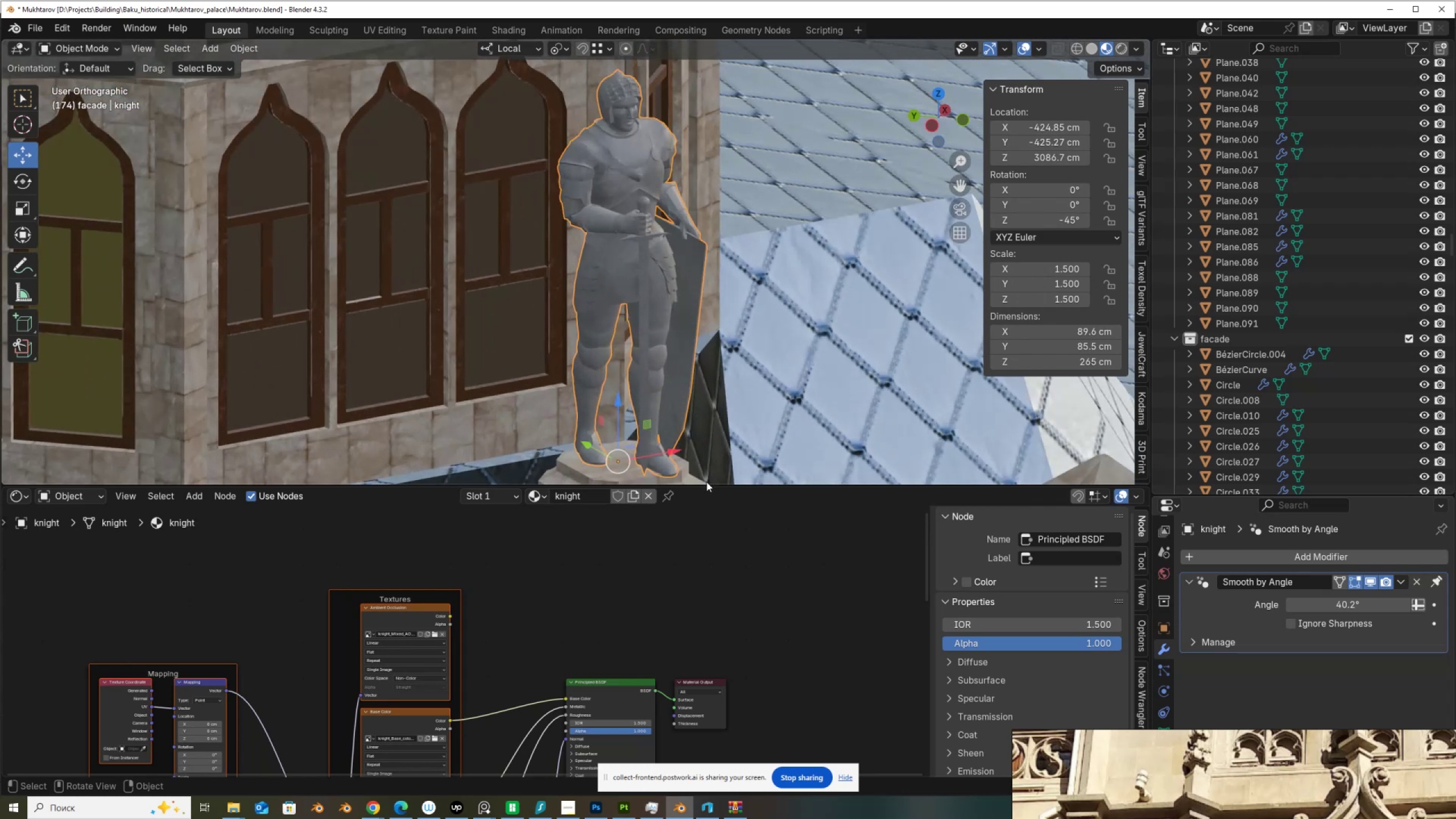 
left_click_drag(start_coordinate=[706, 484], to_coordinate=[721, 677])
 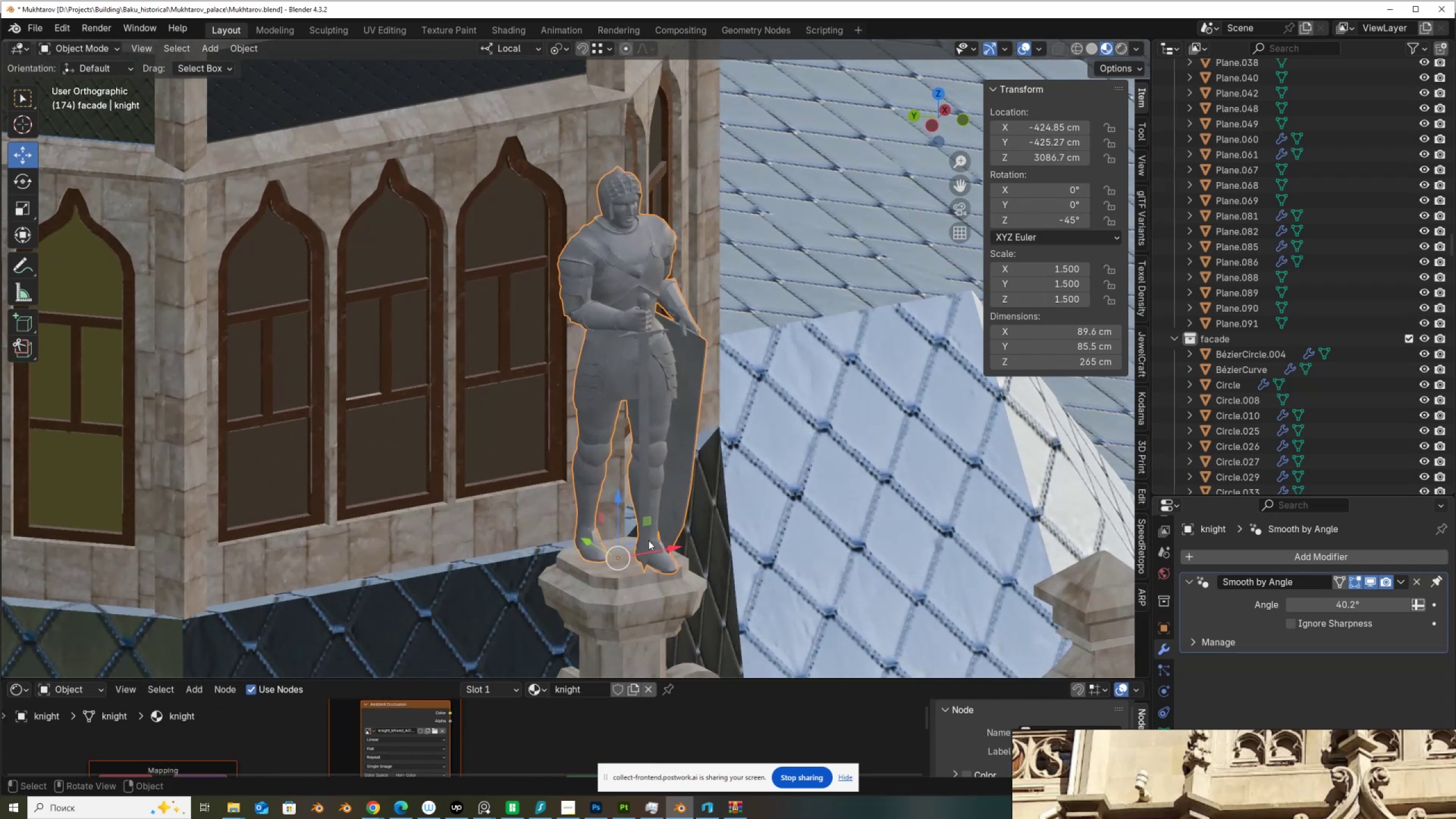 
scroll: coordinate [694, 427], scroll_direction: down, amount: 15.0
 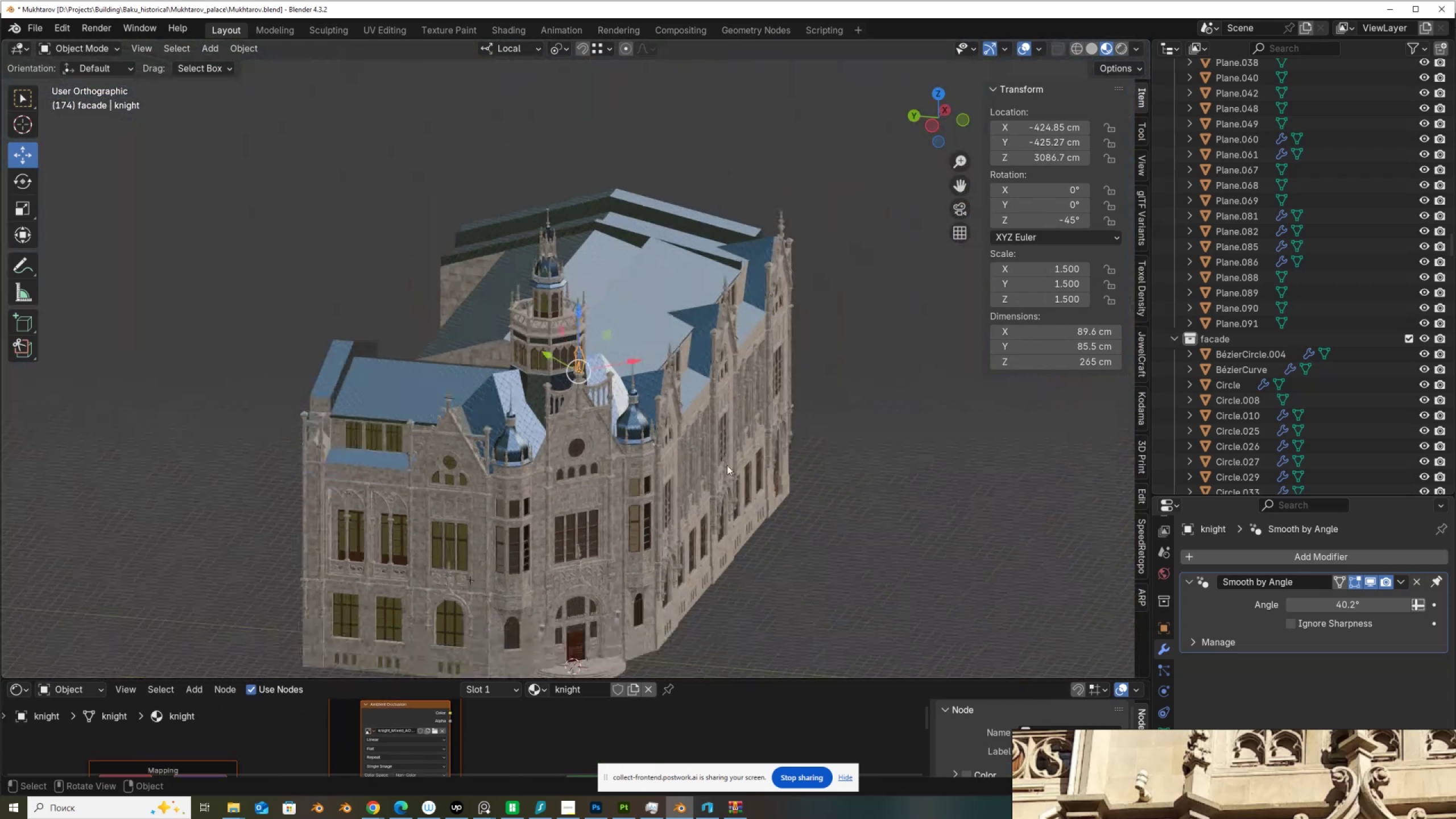 
hold_key(key=AltLeft, duration=1.54)
left_click_drag(start_coordinate=[750, 512], to_coordinate=[473, 473])
 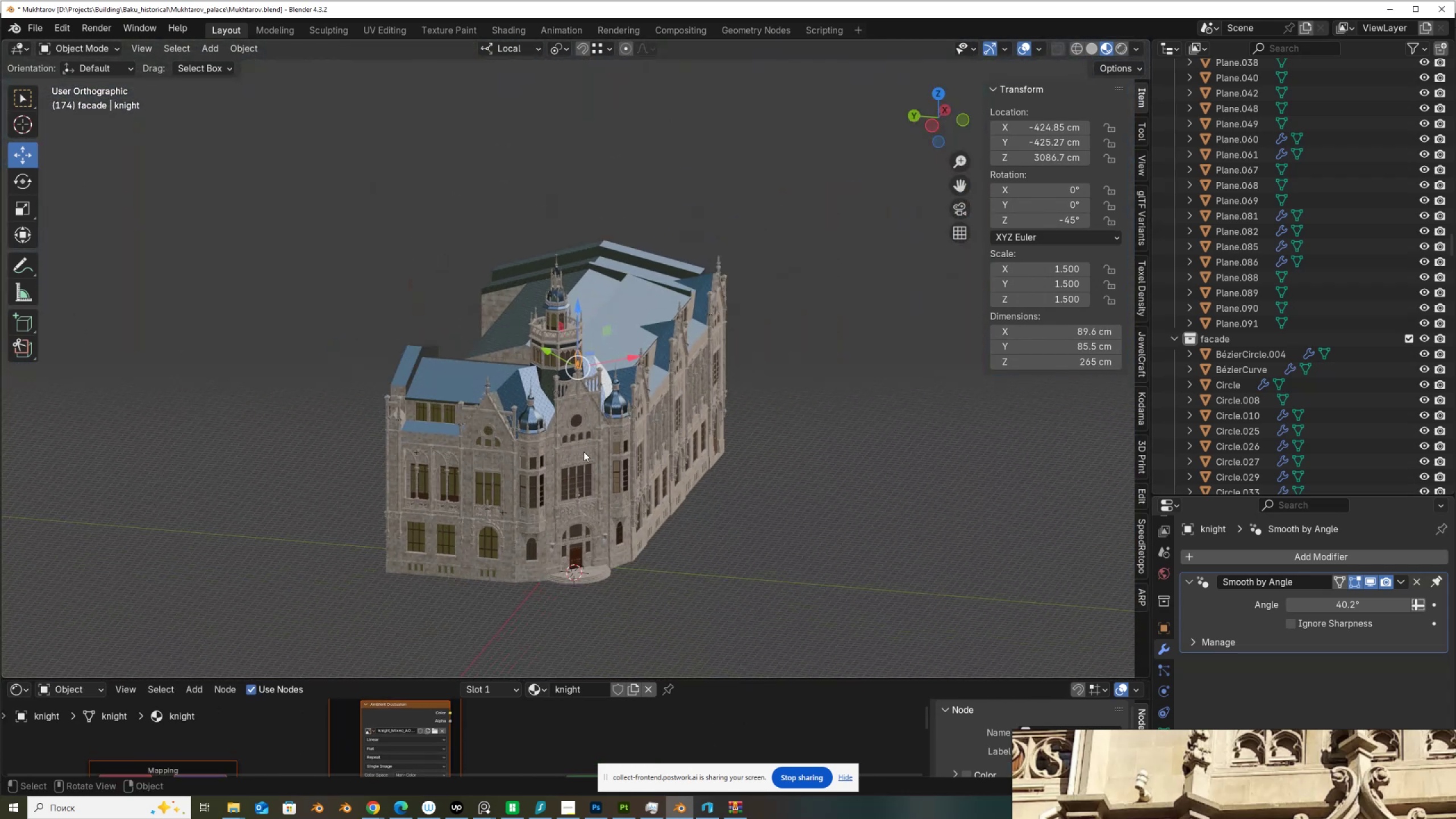 
hold_key(key=AltLeft, duration=1.25)
 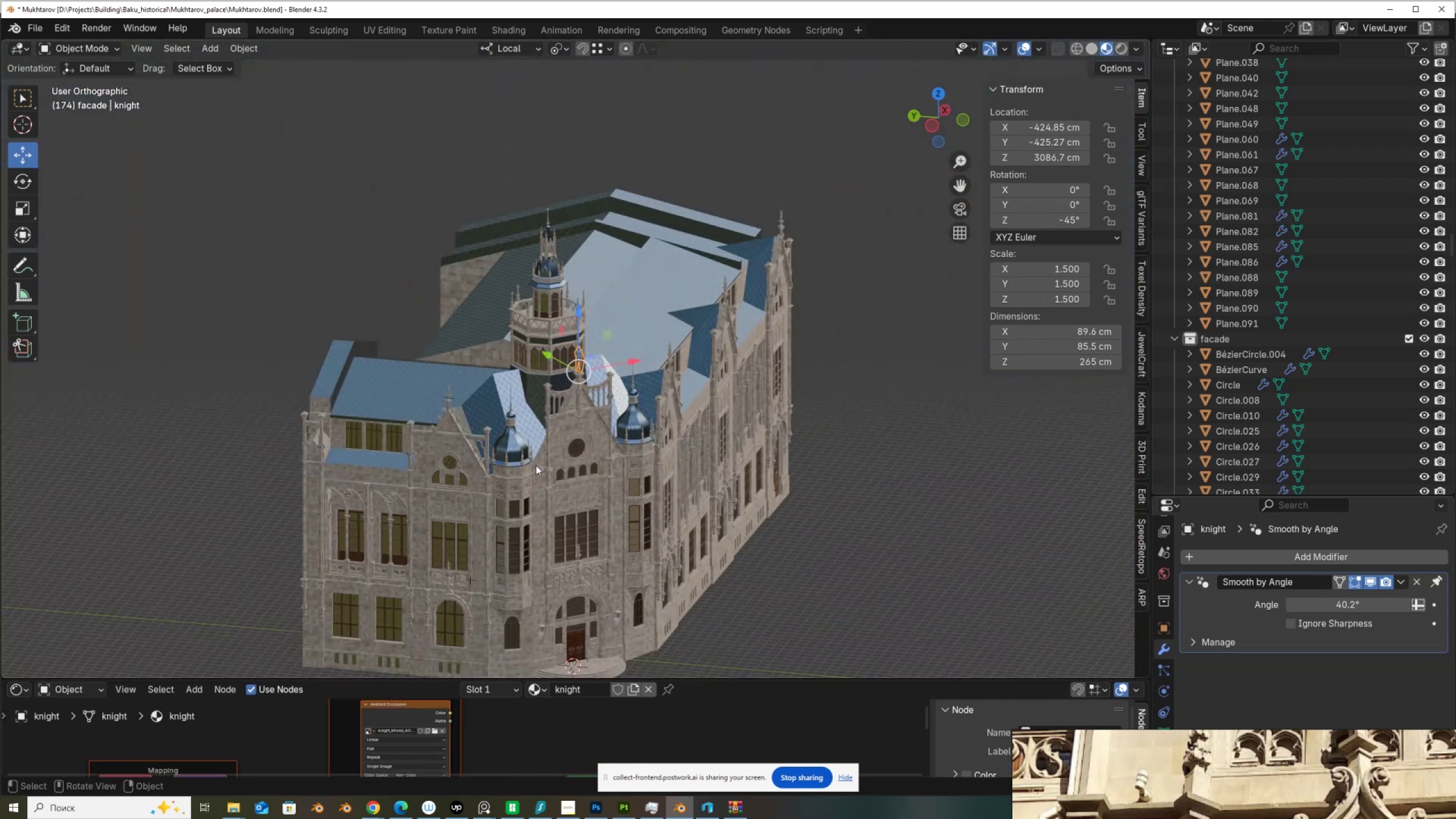 
scroll: coordinate [584, 452], scroll_direction: down, amount: 1.0
 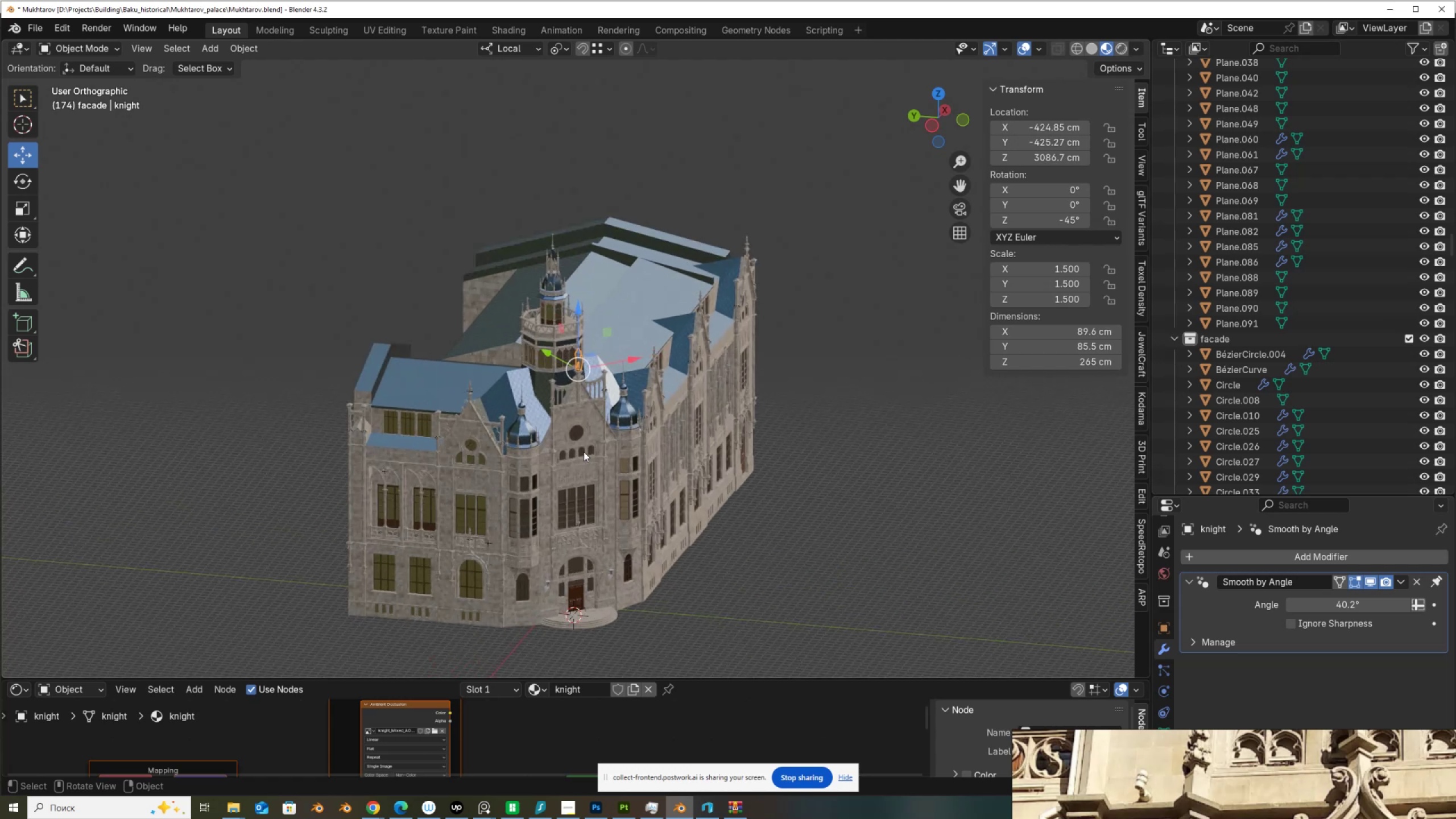 
hold_key(key=AltLeft, duration=1.53)
left_click_drag(start_coordinate=[679, 447], to_coordinate=[596, 541])
 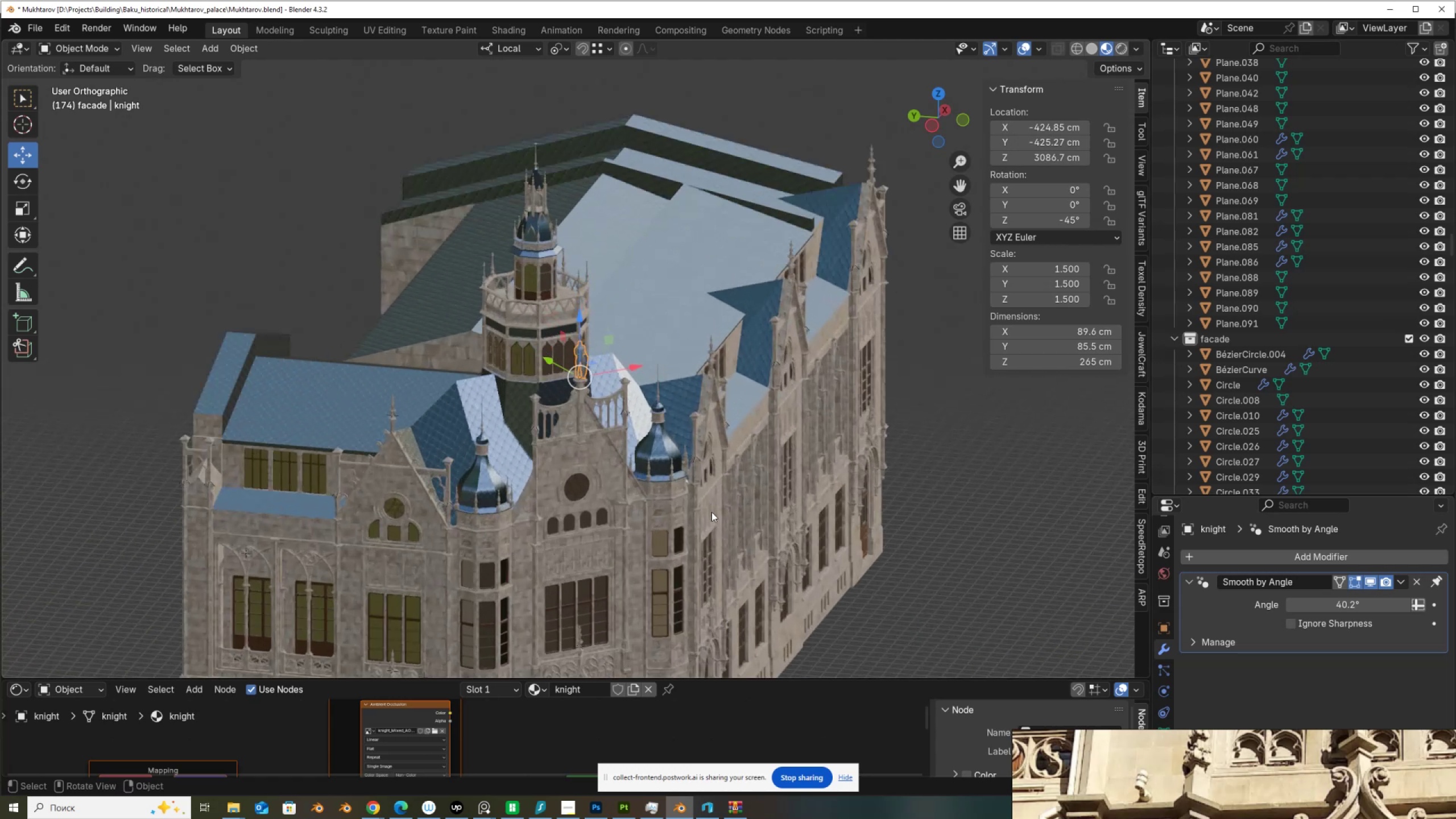 
hold_key(key=AltLeft, duration=0.34)
 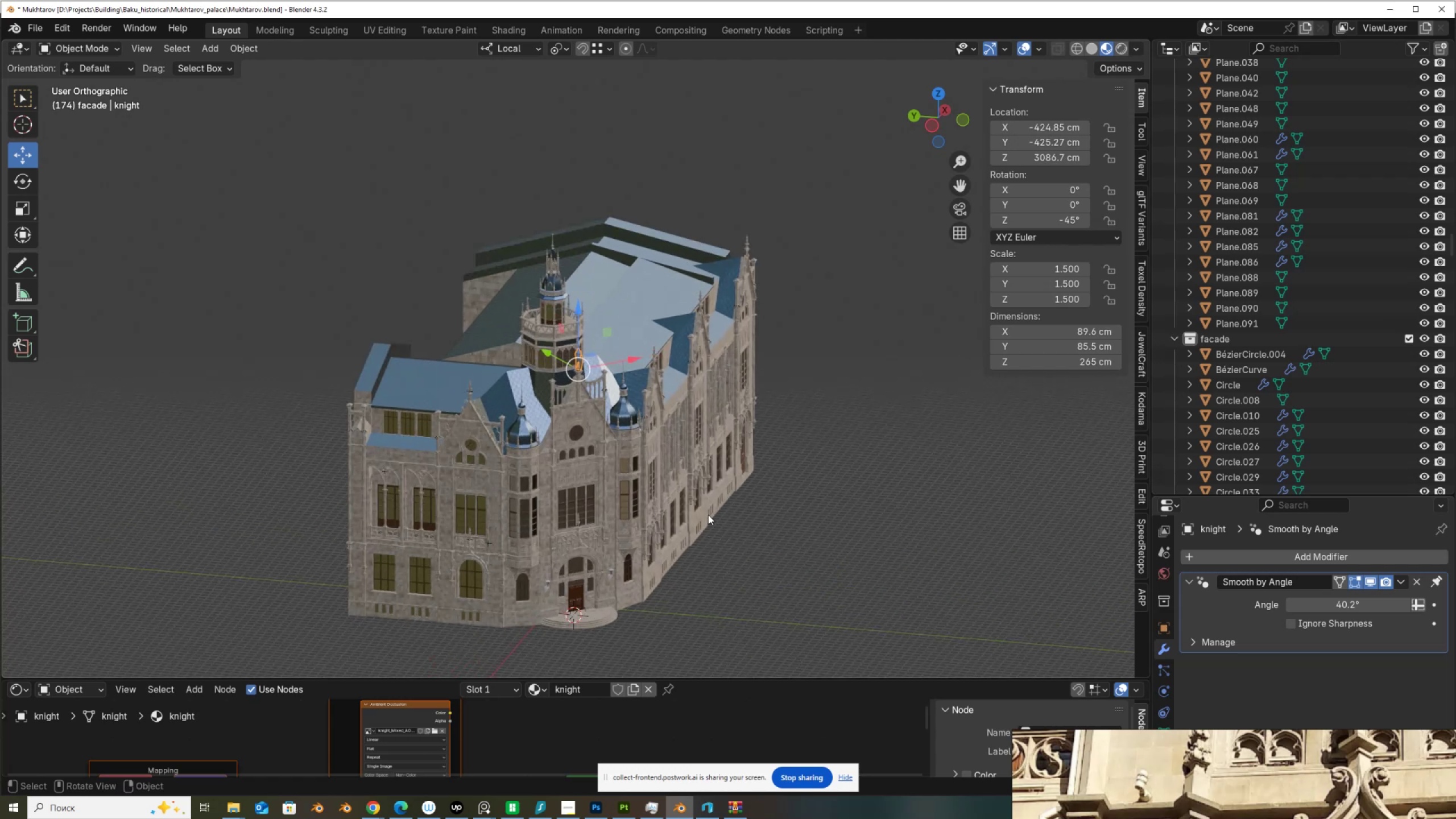 
scroll: coordinate [712, 512], scroll_direction: up, amount: 3.0
 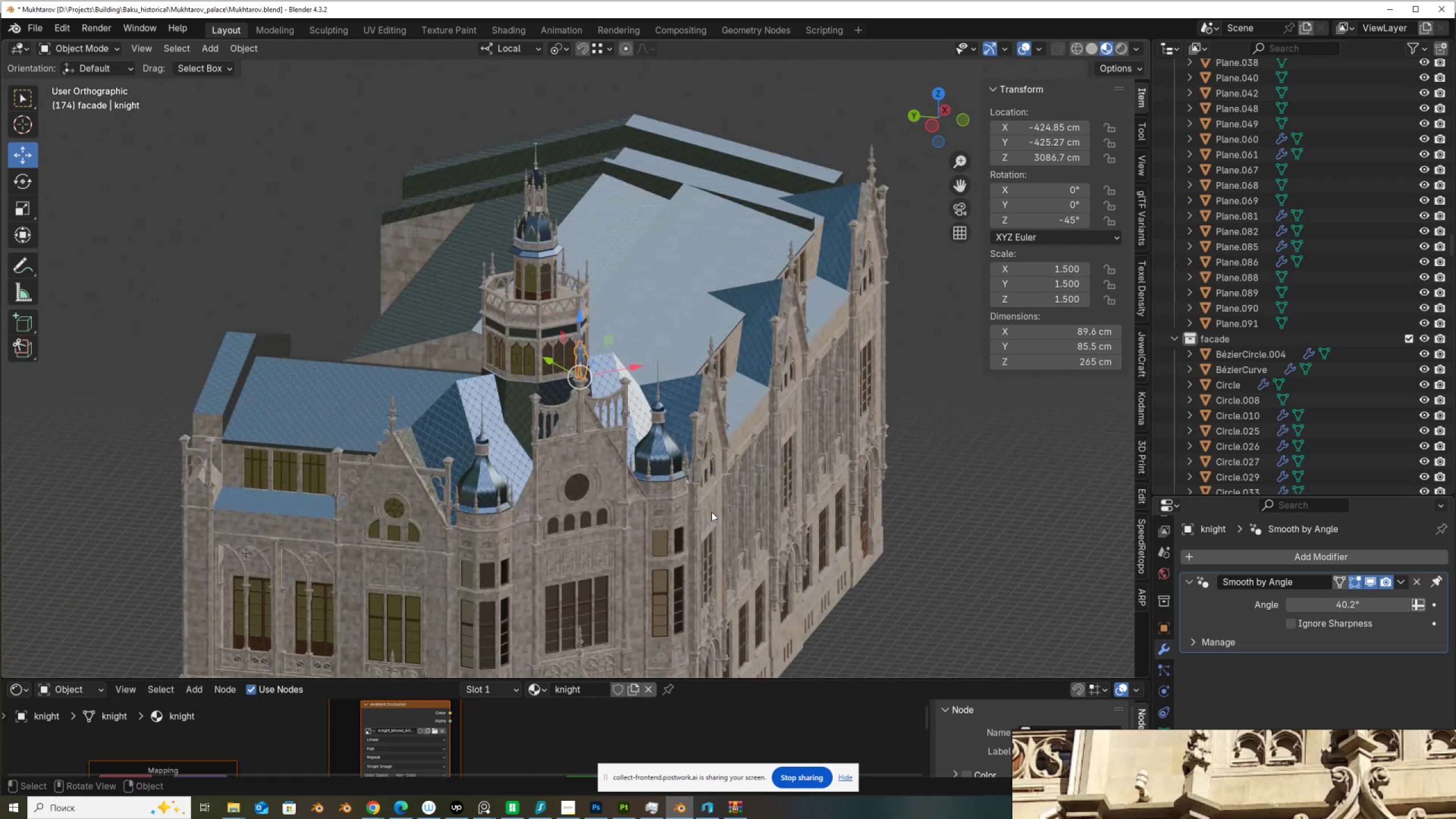 
scroll: coordinate [712, 512], scroll_direction: down, amount: 6.0
 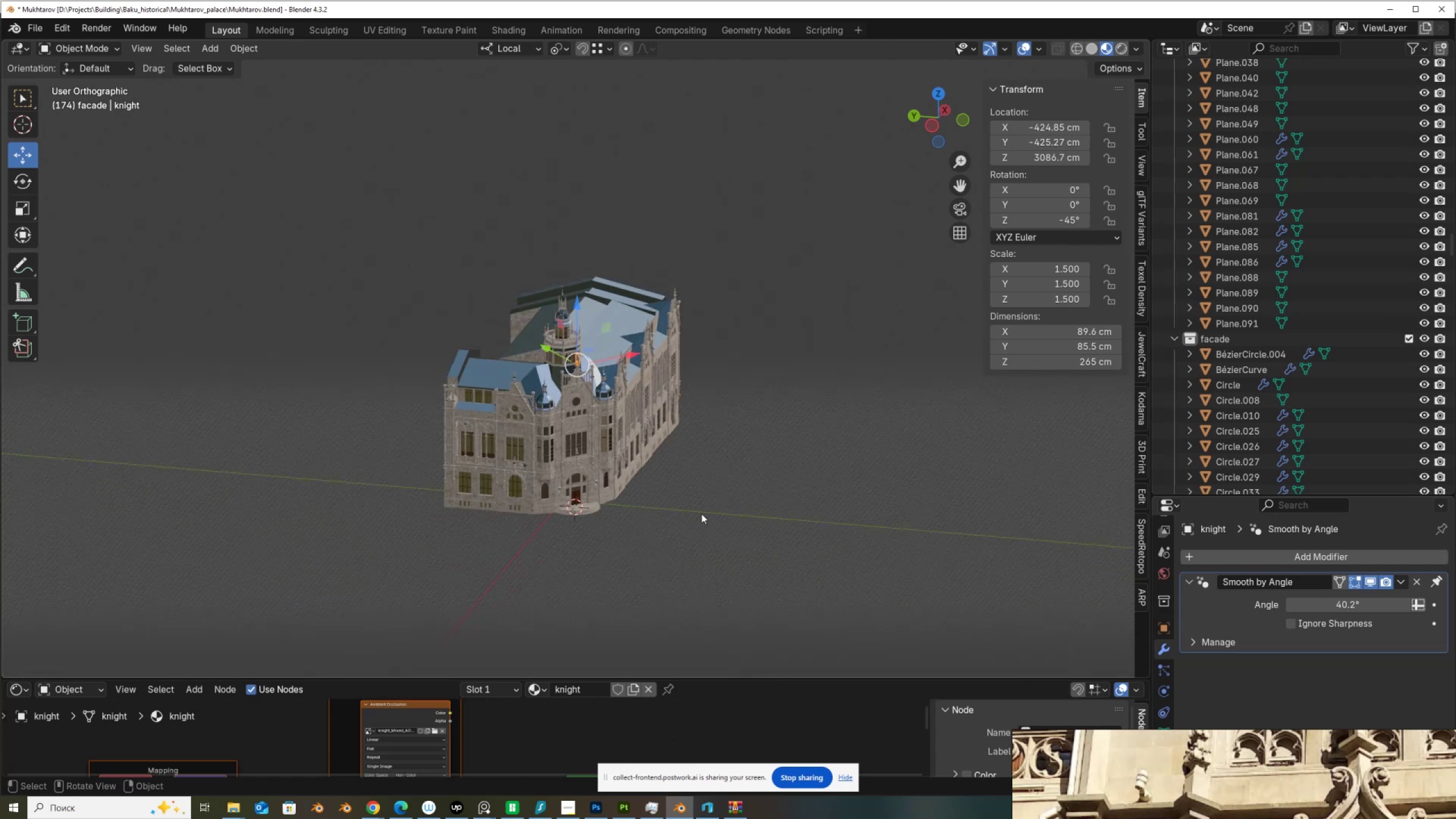 
hold_key(key=AltLeft, duration=1.18)
left_click_drag(start_coordinate=[494, 499], to_coordinate=[764, 524])
 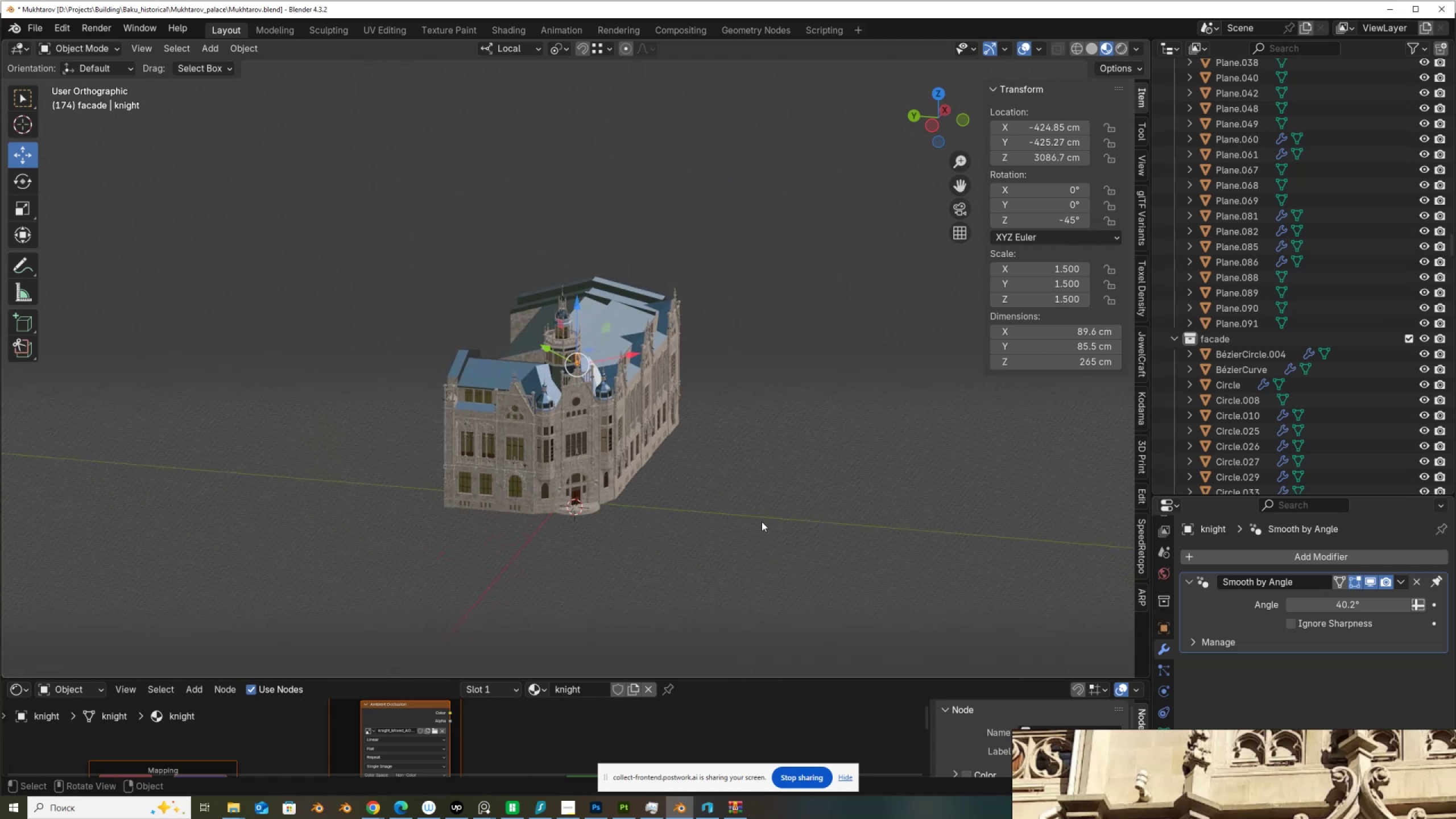 
scroll: coordinate [717, 506], scroll_direction: up, amount: 3.0
 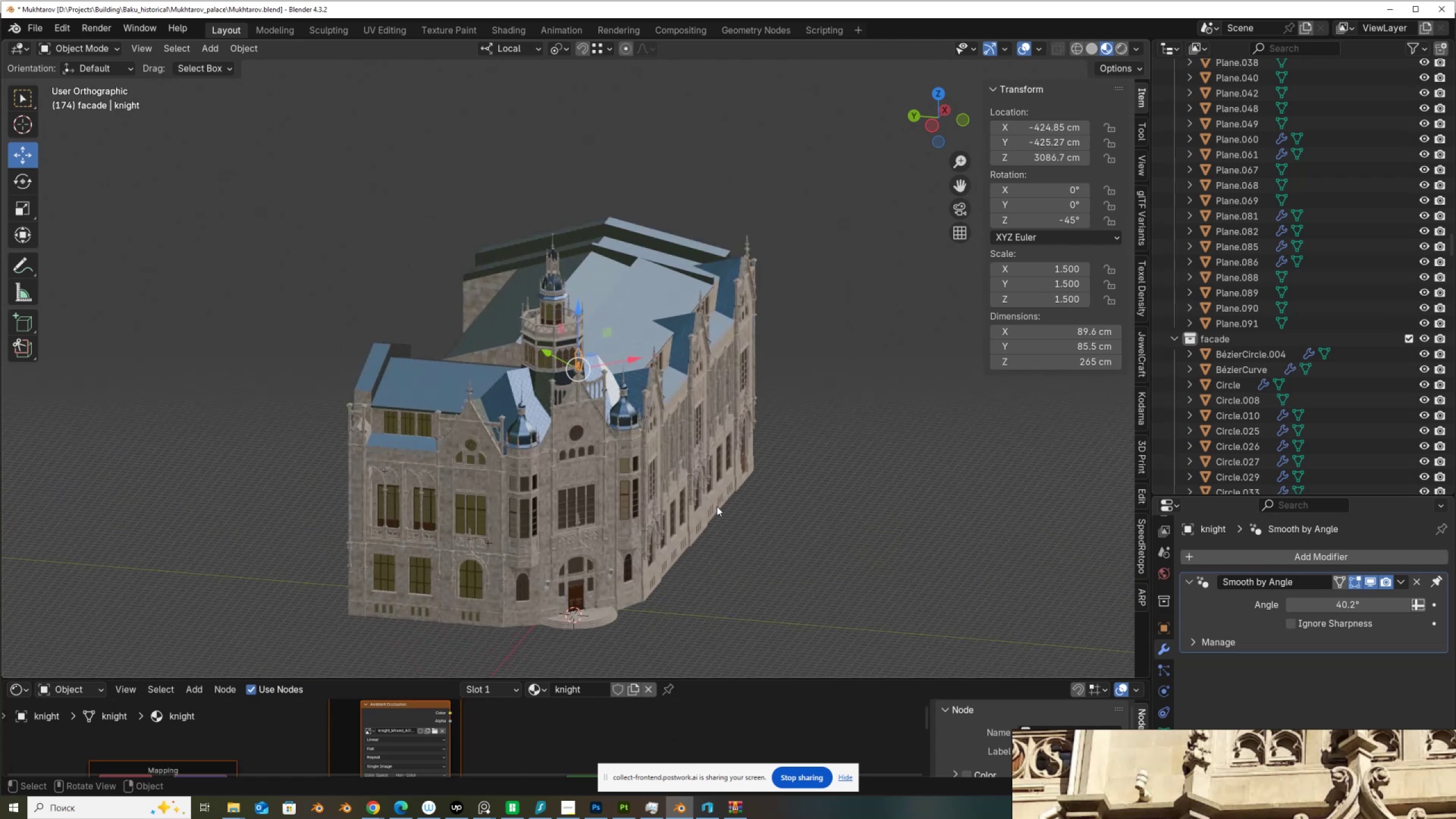 
key(Numpad1)
 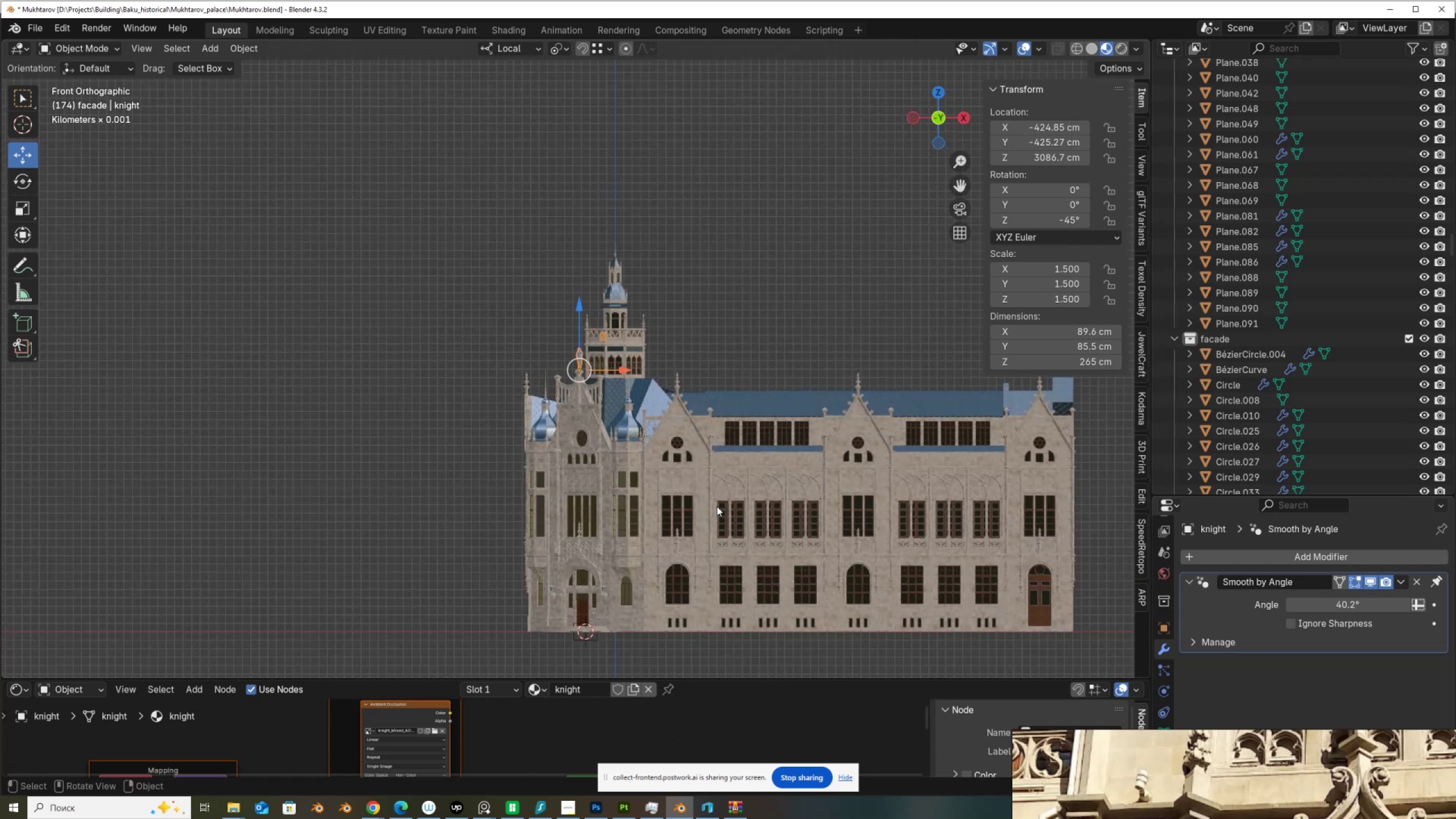 
scroll: coordinate [717, 506], scroll_direction: up, amount: 4.0
 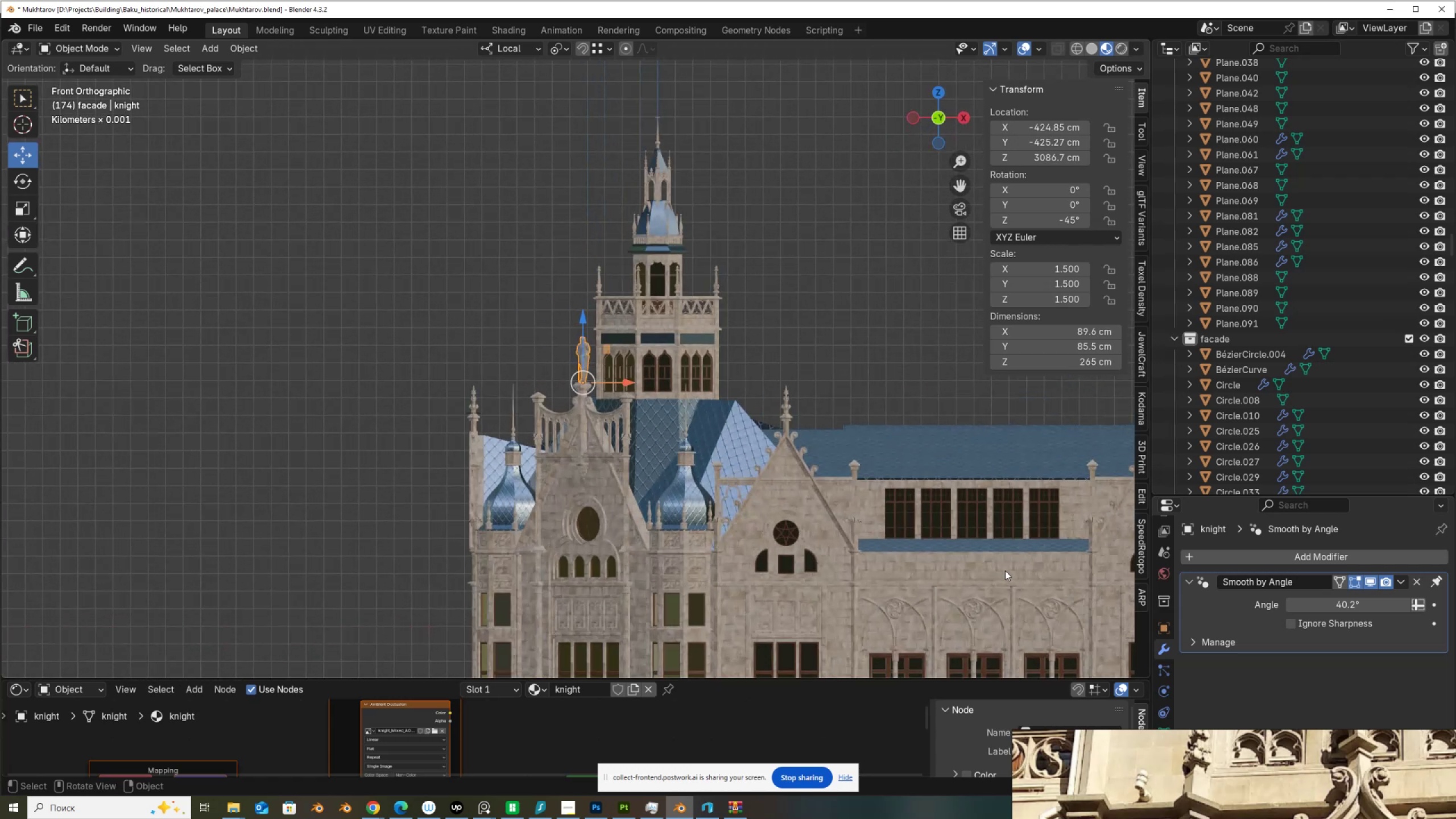 
scroll: coordinate [977, 546], scroll_direction: down, amount: 2.0
 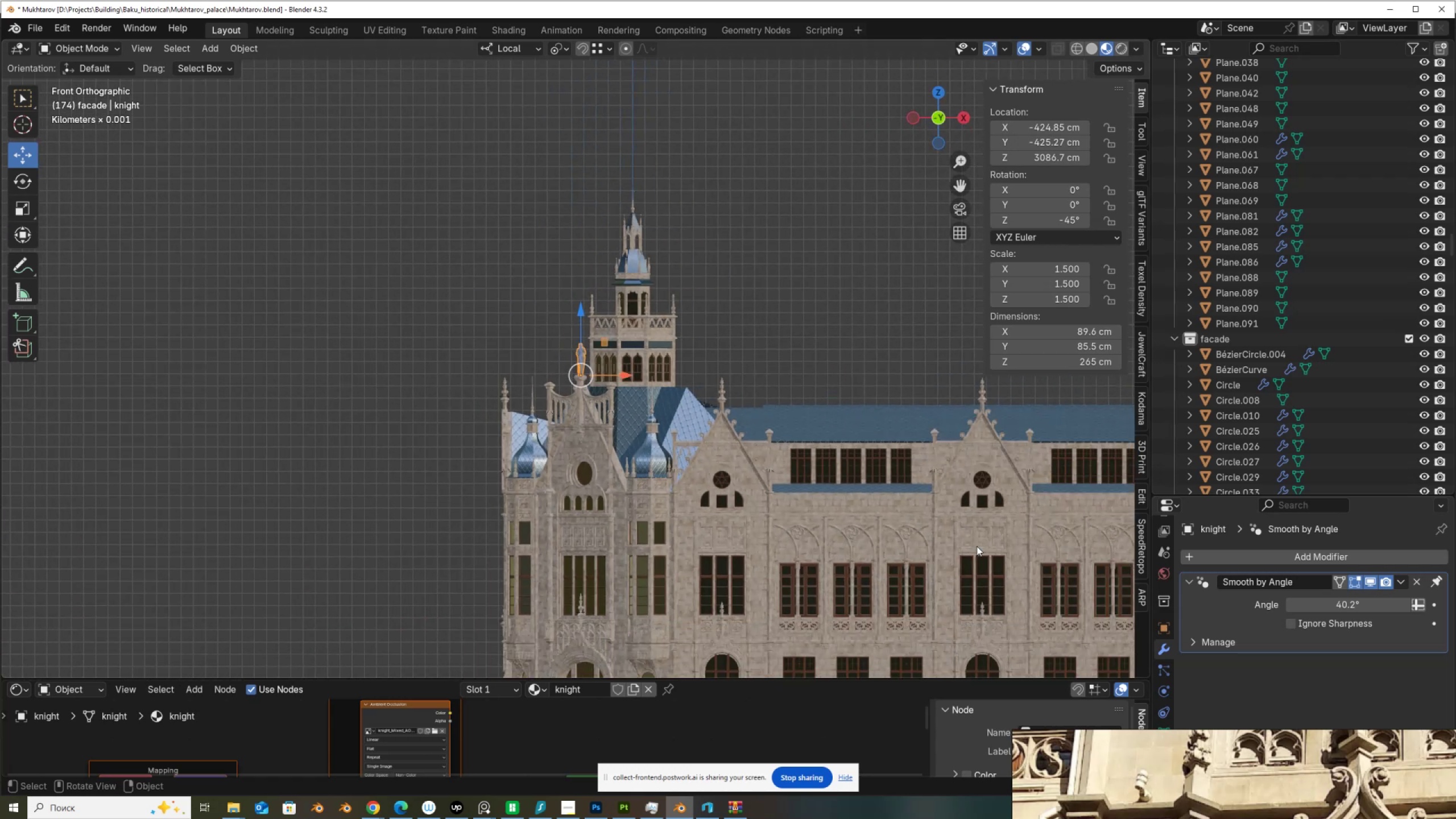 
hold_key(key=ShiftLeft, duration=0.93)
 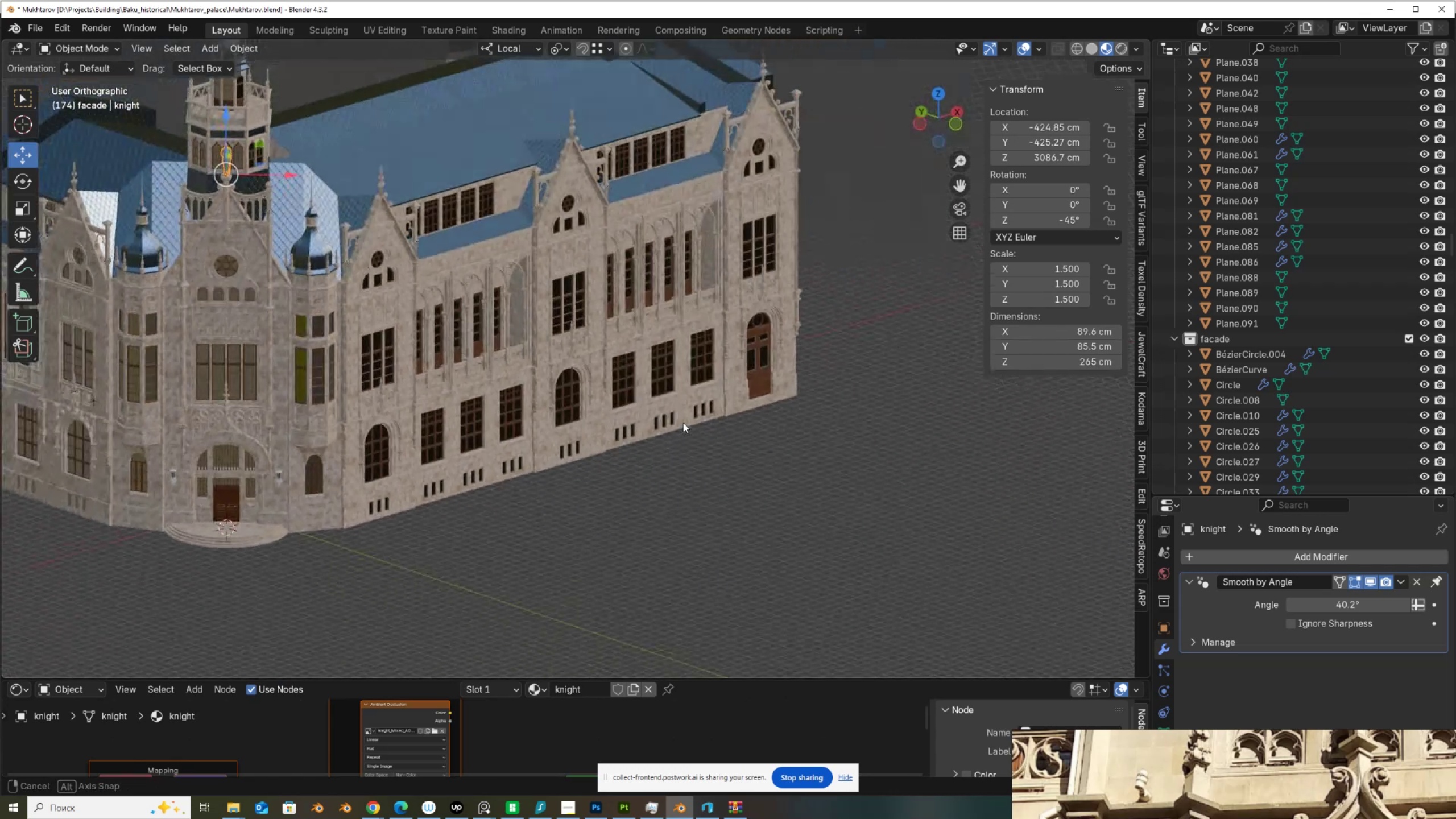 
scroll: coordinate [533, 449], scroll_direction: up, amount: 4.0
 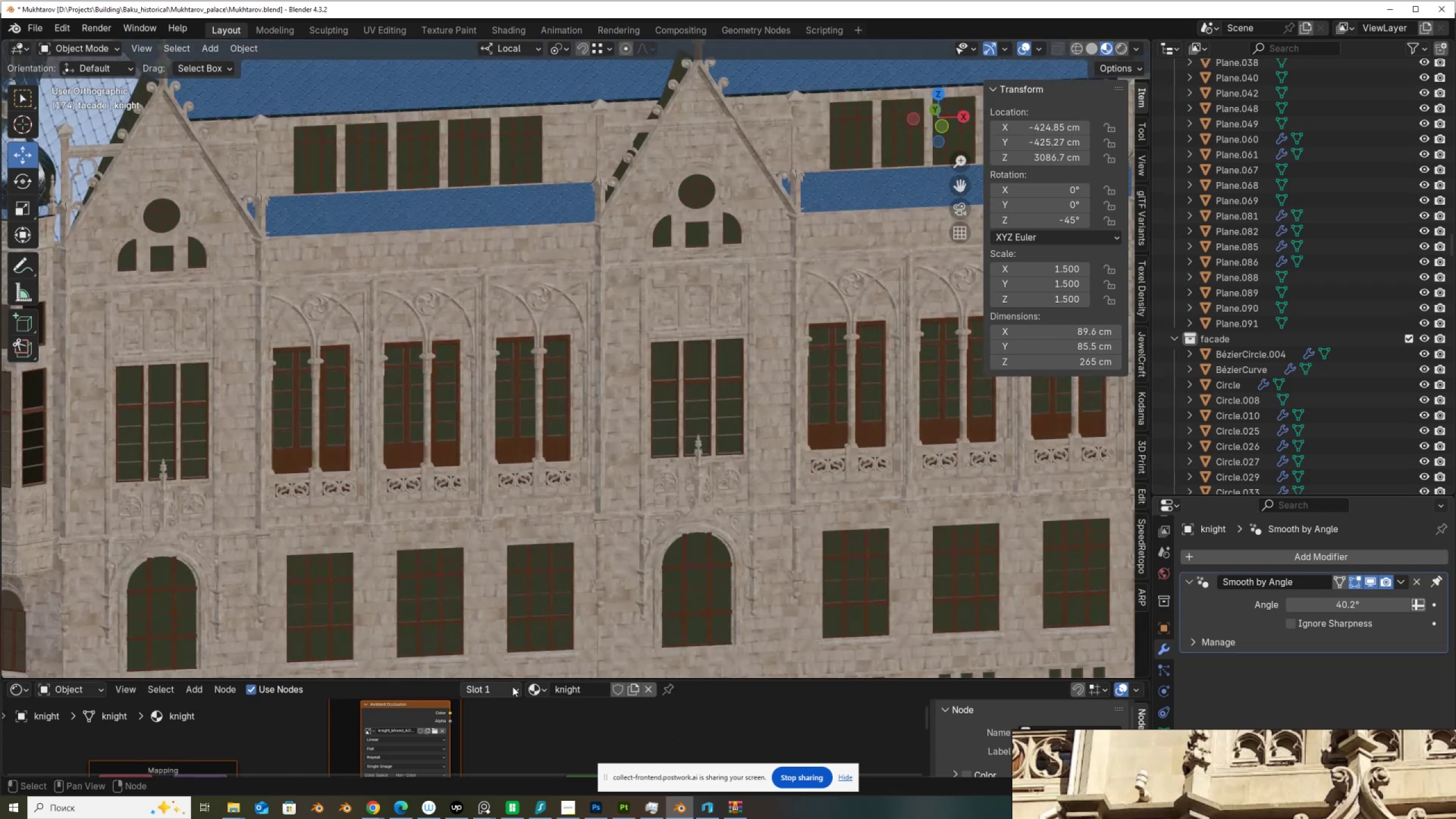 
left_click_drag(start_coordinate=[517, 680], to_coordinate=[532, 577])
 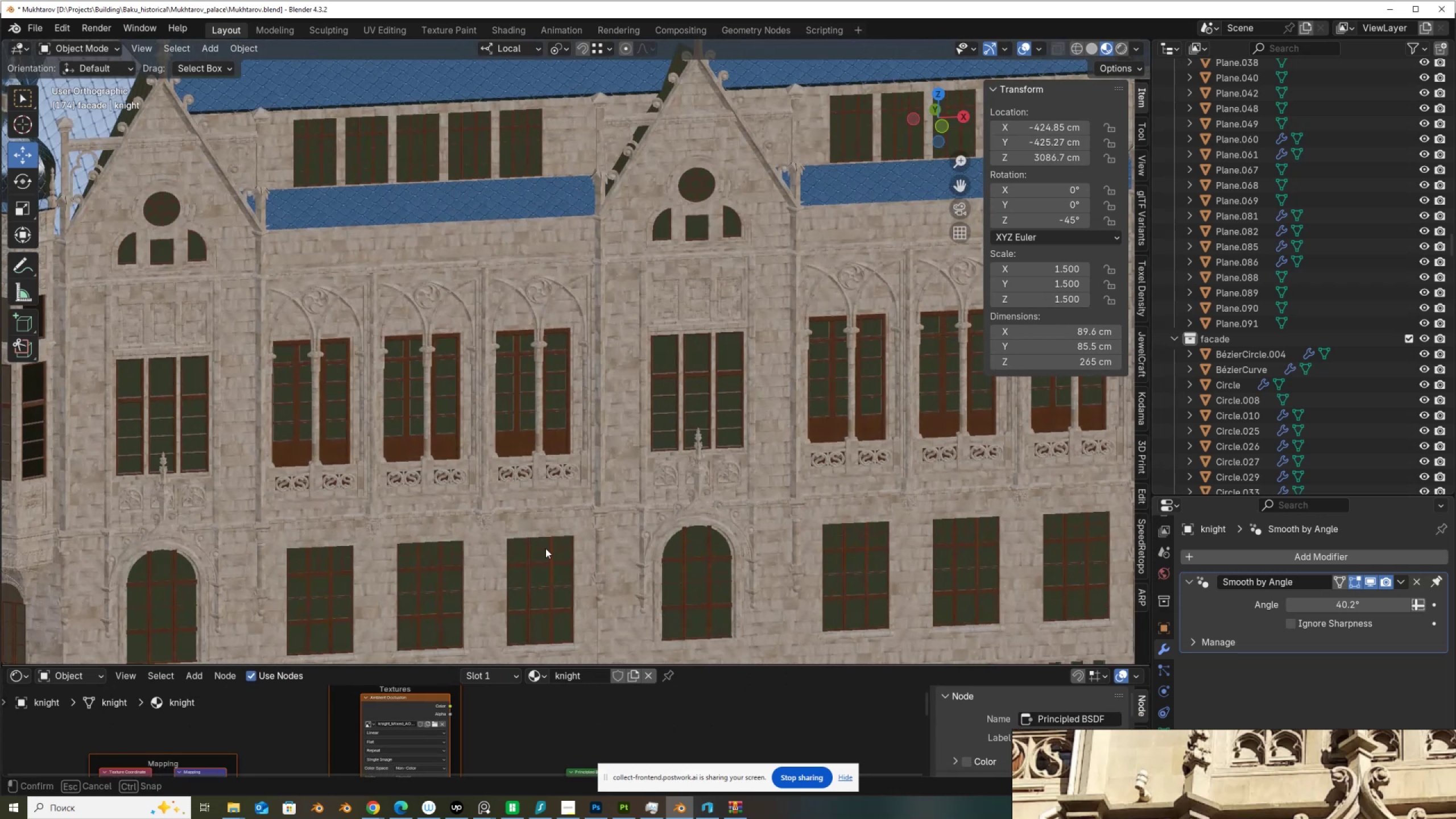 
scroll: coordinate [592, 484], scroll_direction: up, amount: 3.0
 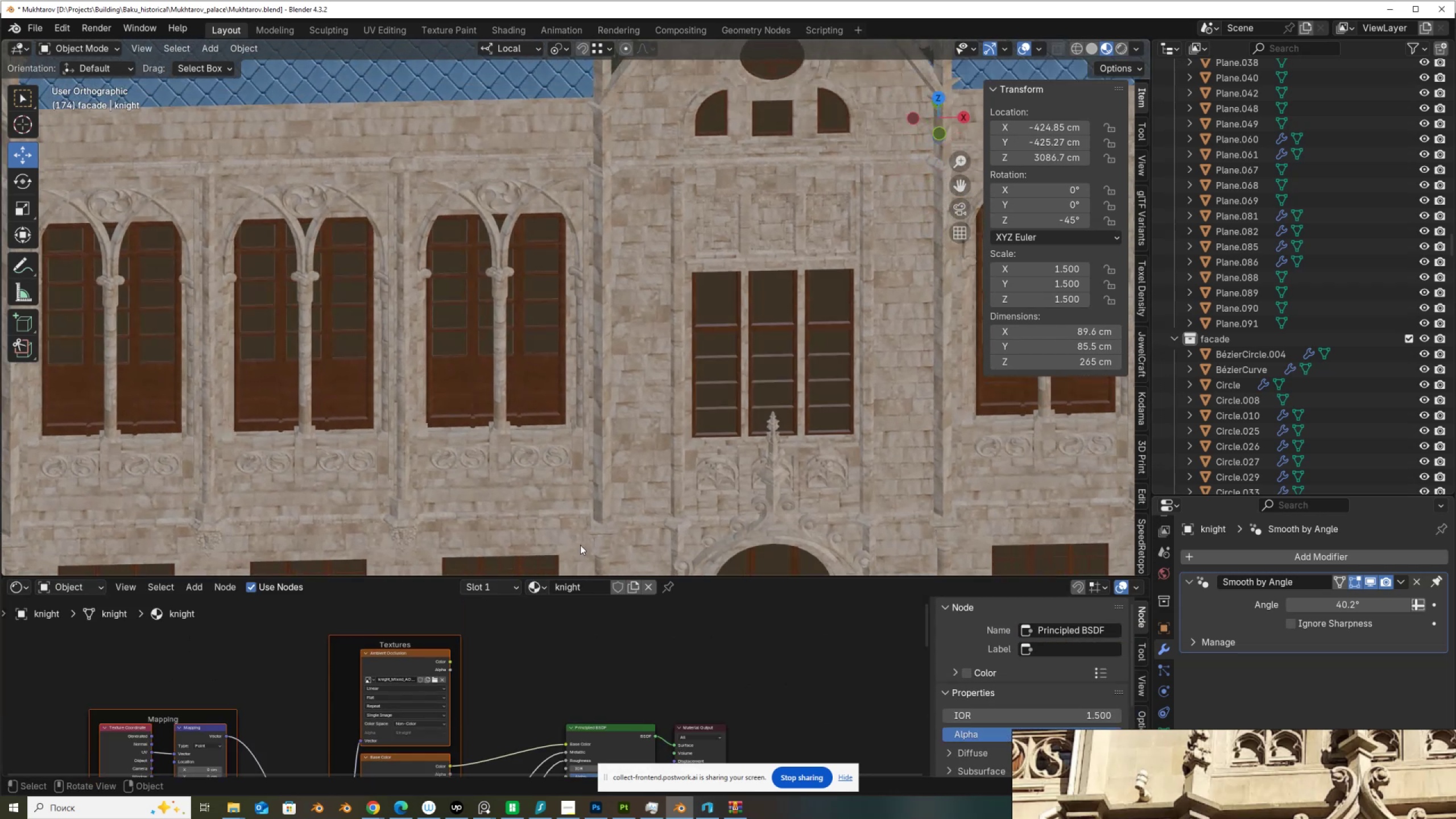 
left_click([564, 492])
 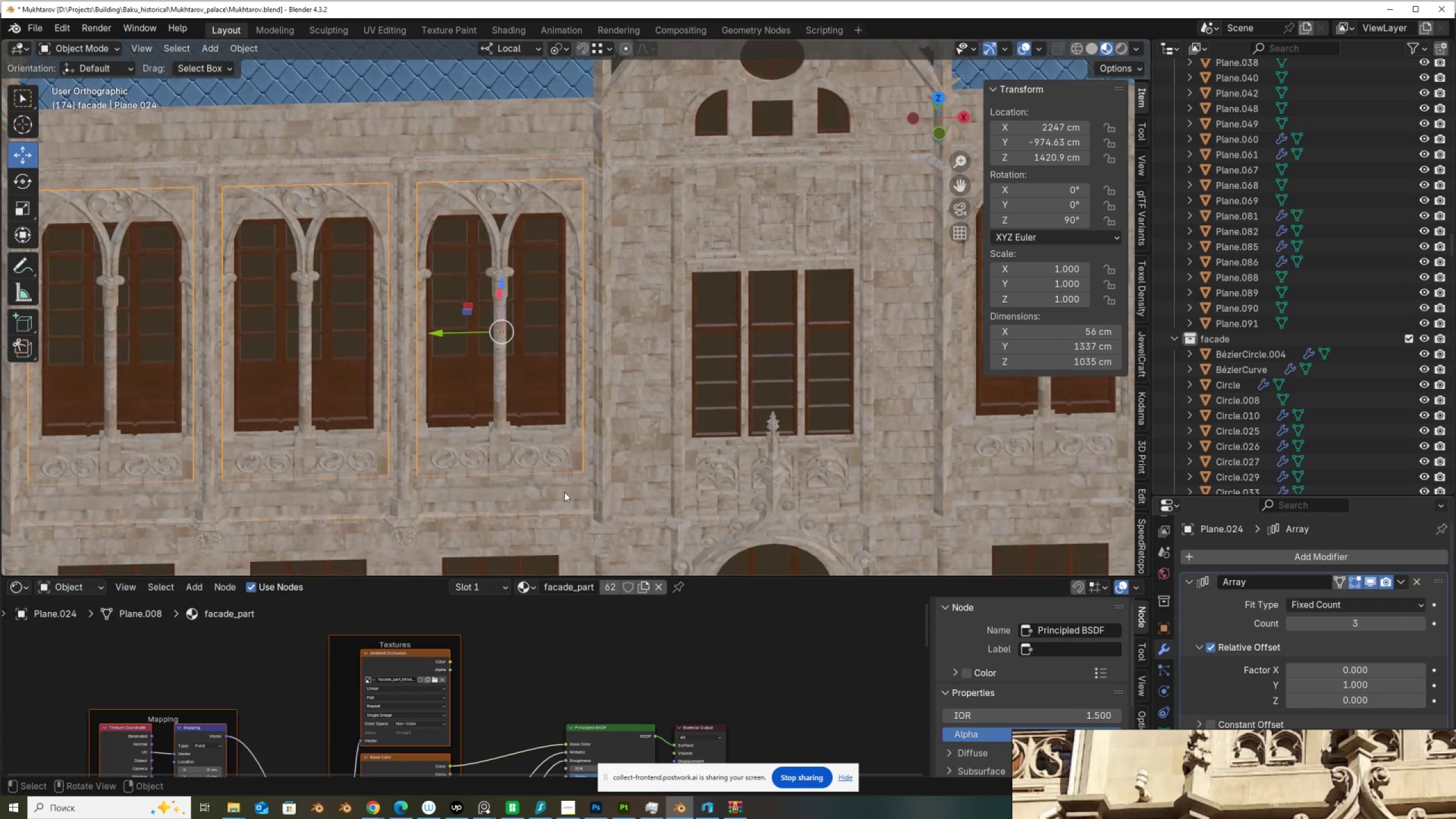 
scroll: coordinate [564, 492], scroll_direction: down, amount: 3.0
 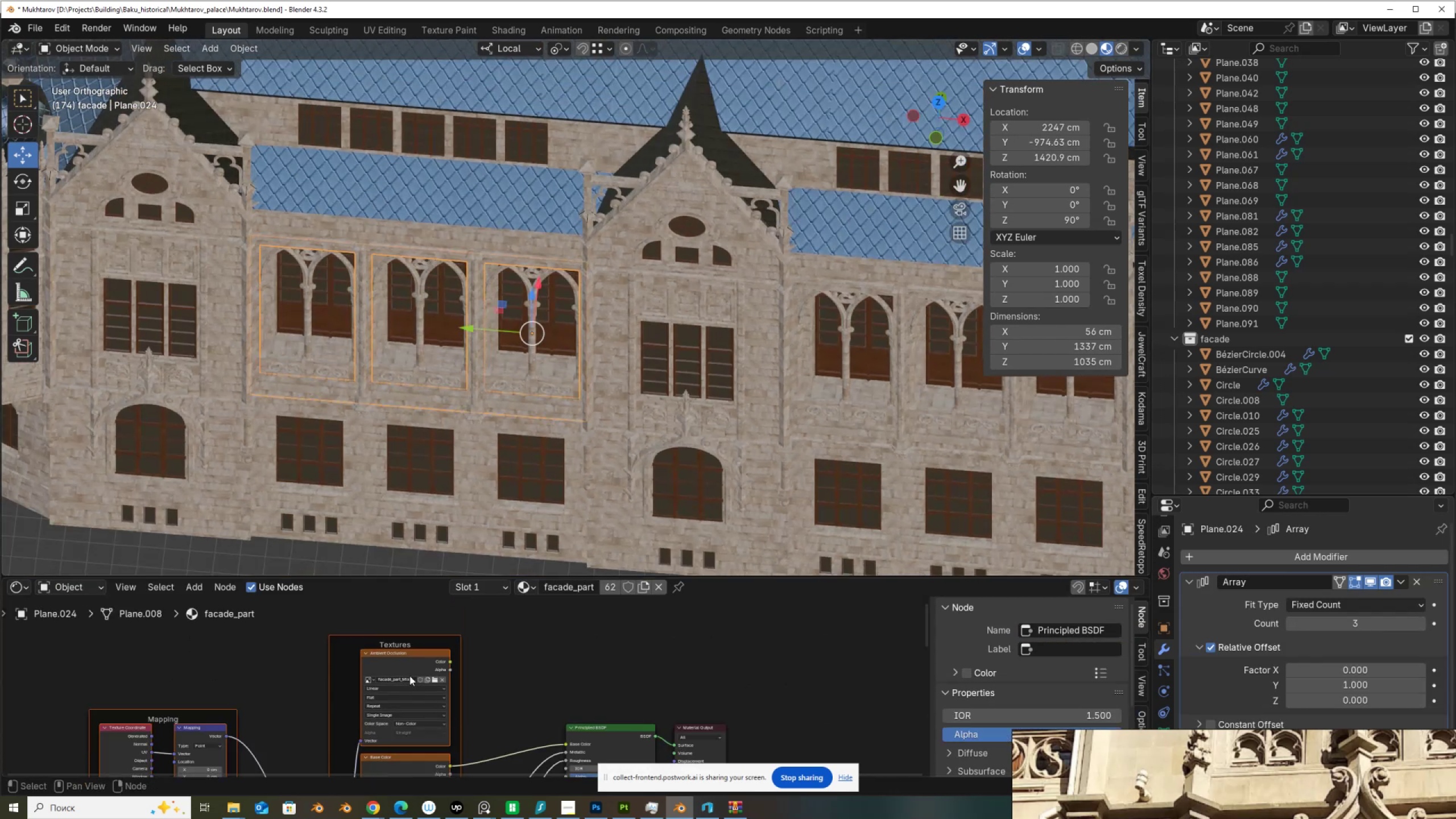 
hold_key(key=ControlLeft, duration=0.4)
hold_key(key=ShiftLeft, duration=0.4)
left_click([415, 657])
 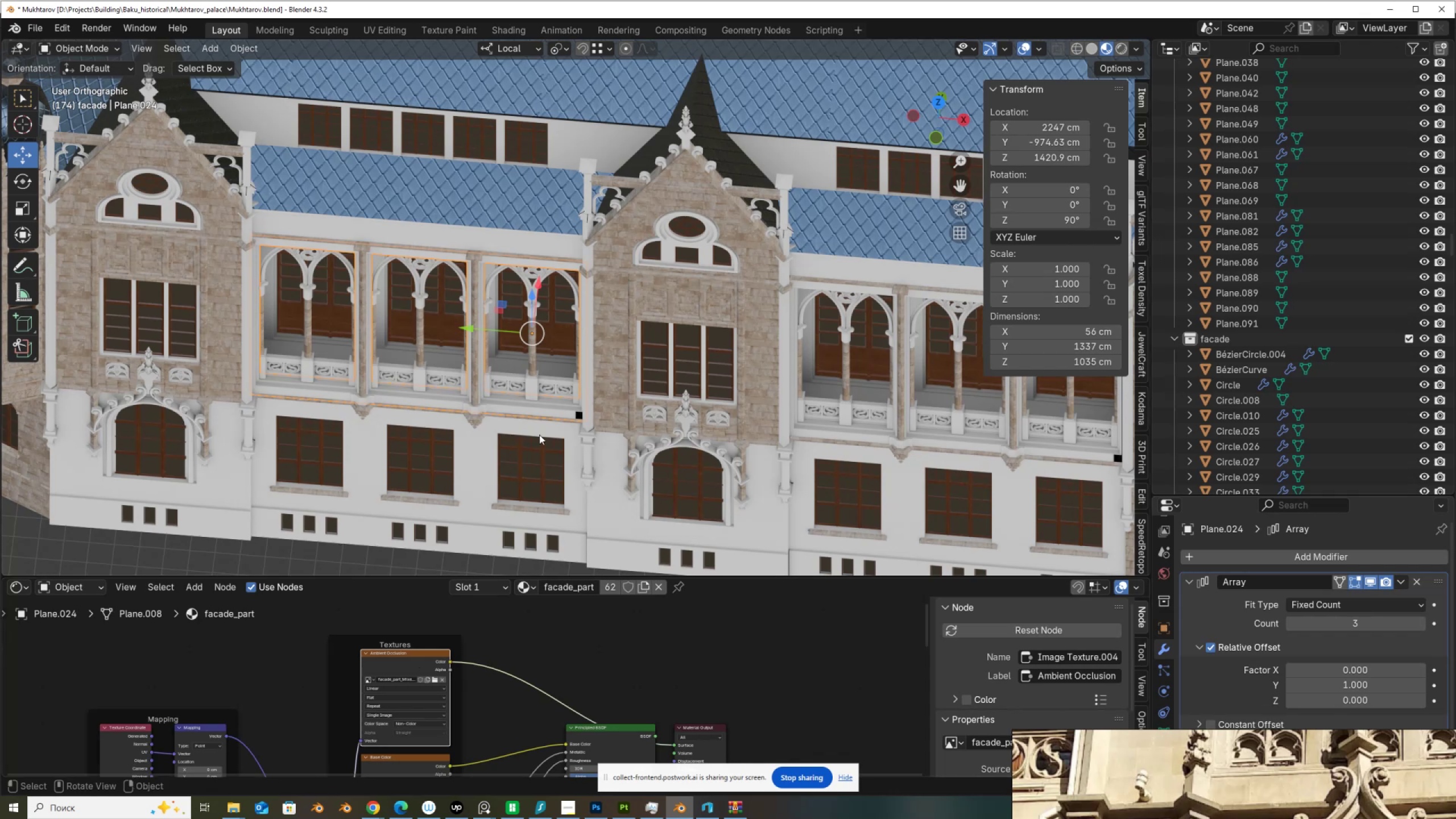 
scroll: coordinate [553, 429], scroll_direction: up, amount: 2.0
 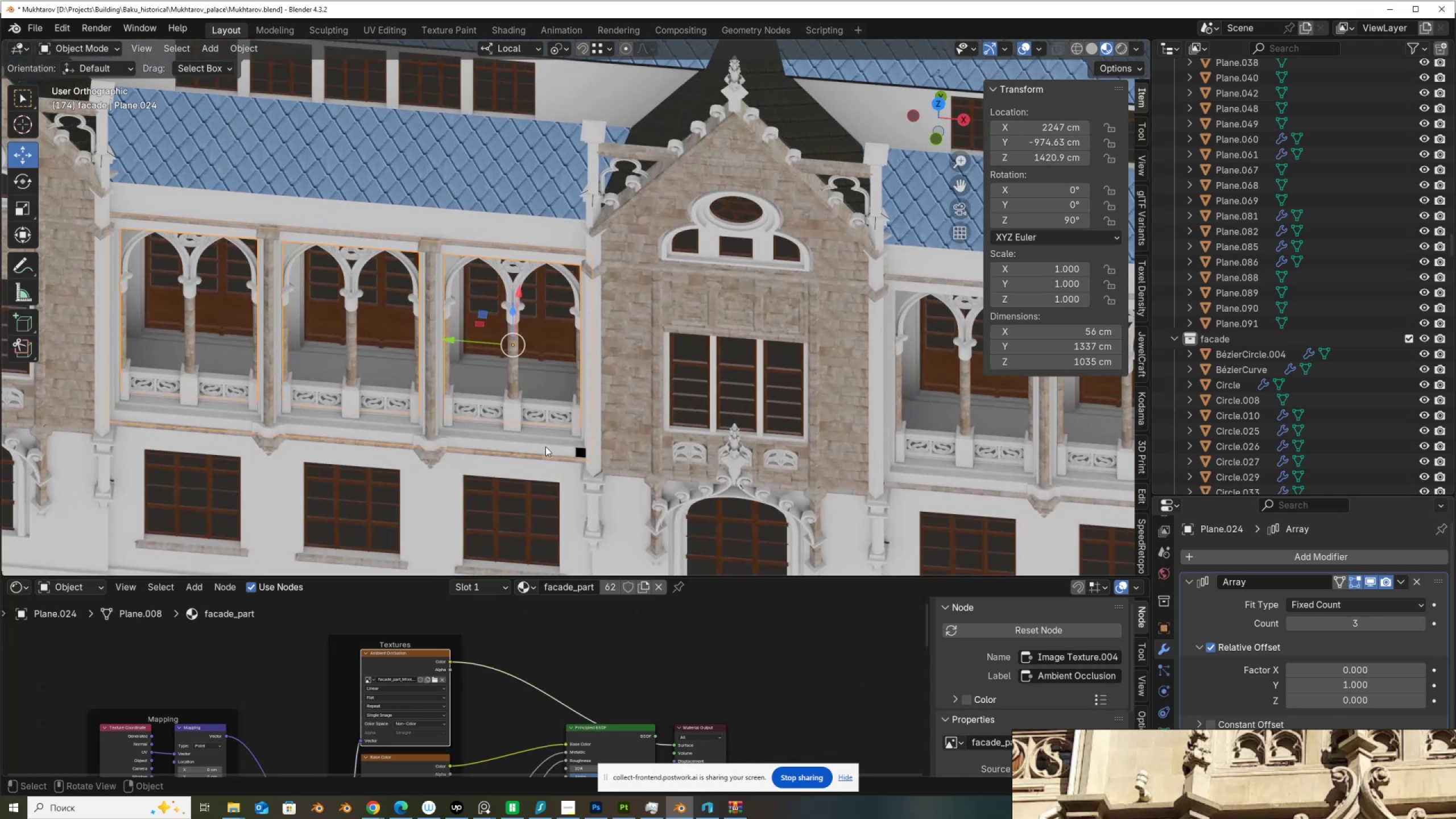 
left_click([545, 448])
 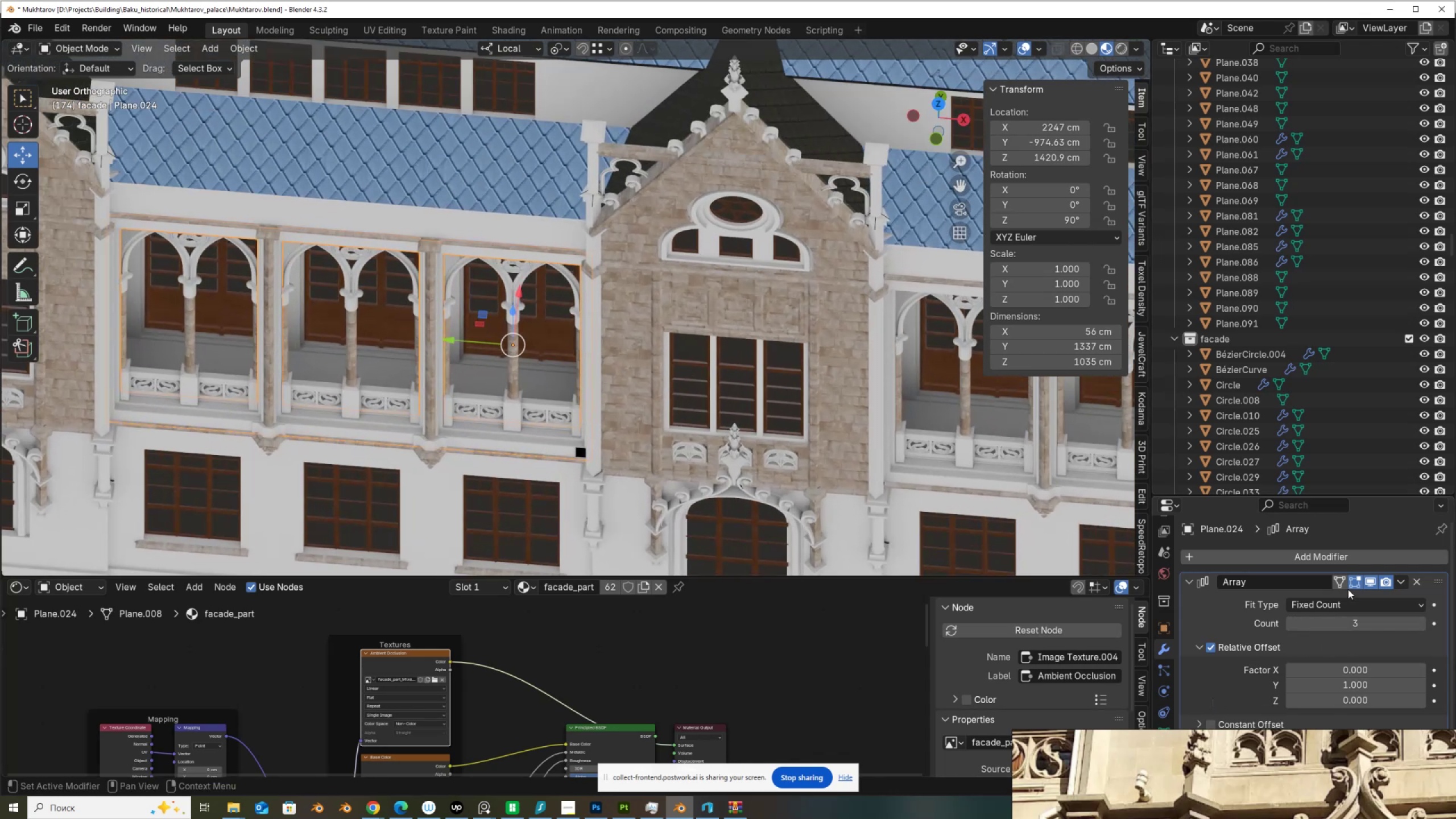 
left_click([1370, 582])
 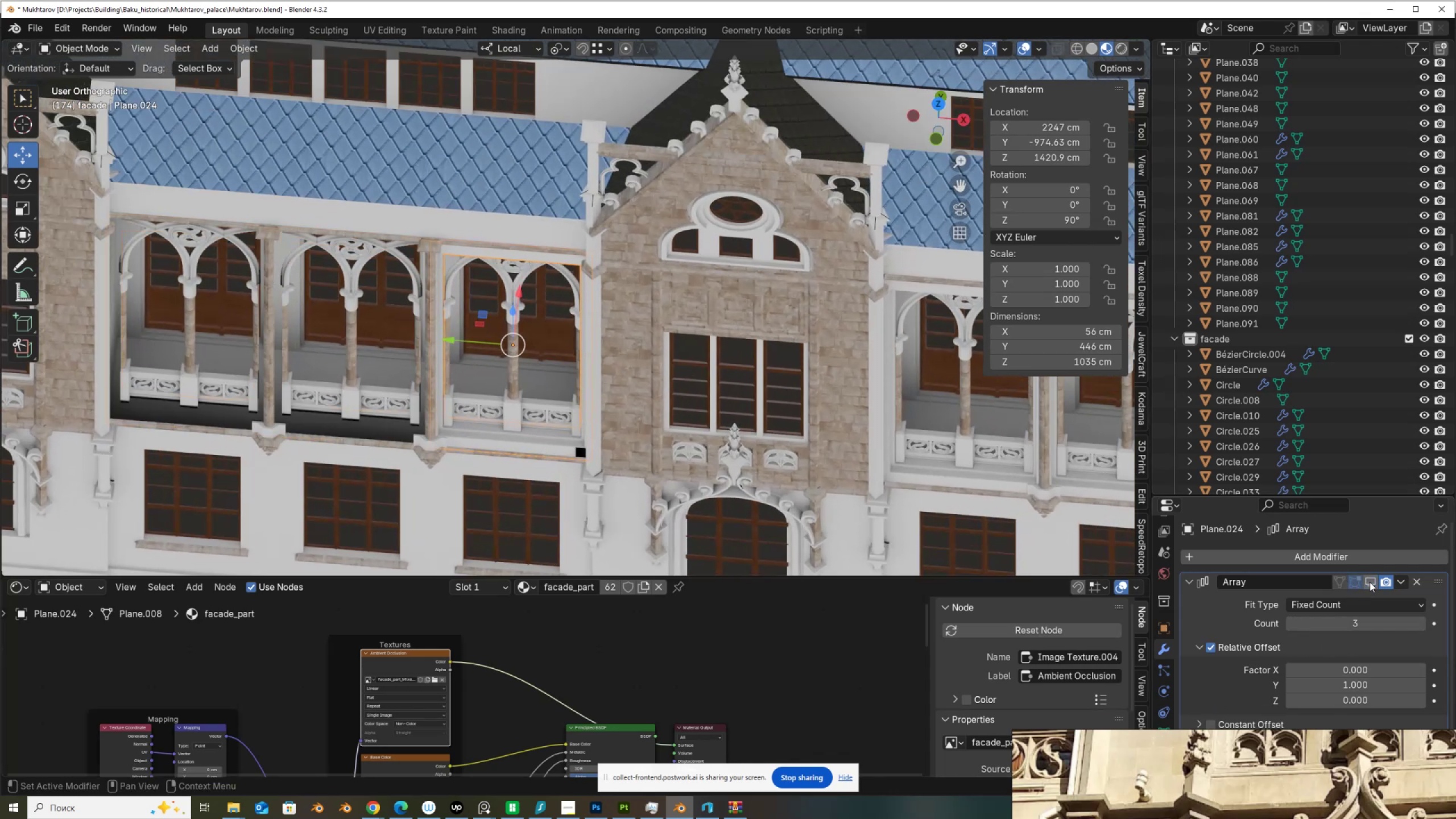 
left_click([1370, 582])
 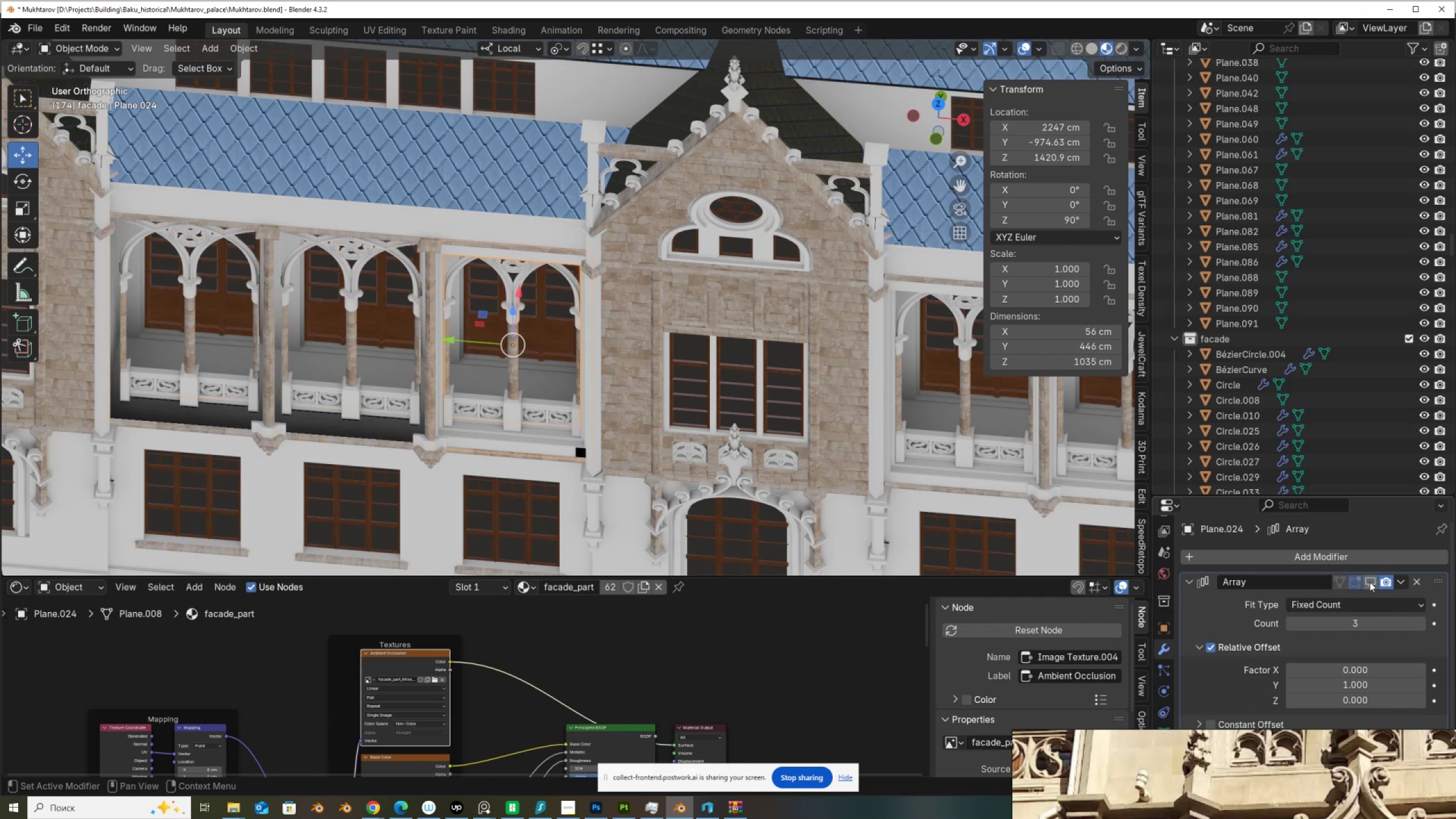 
double_click([1370, 582])
 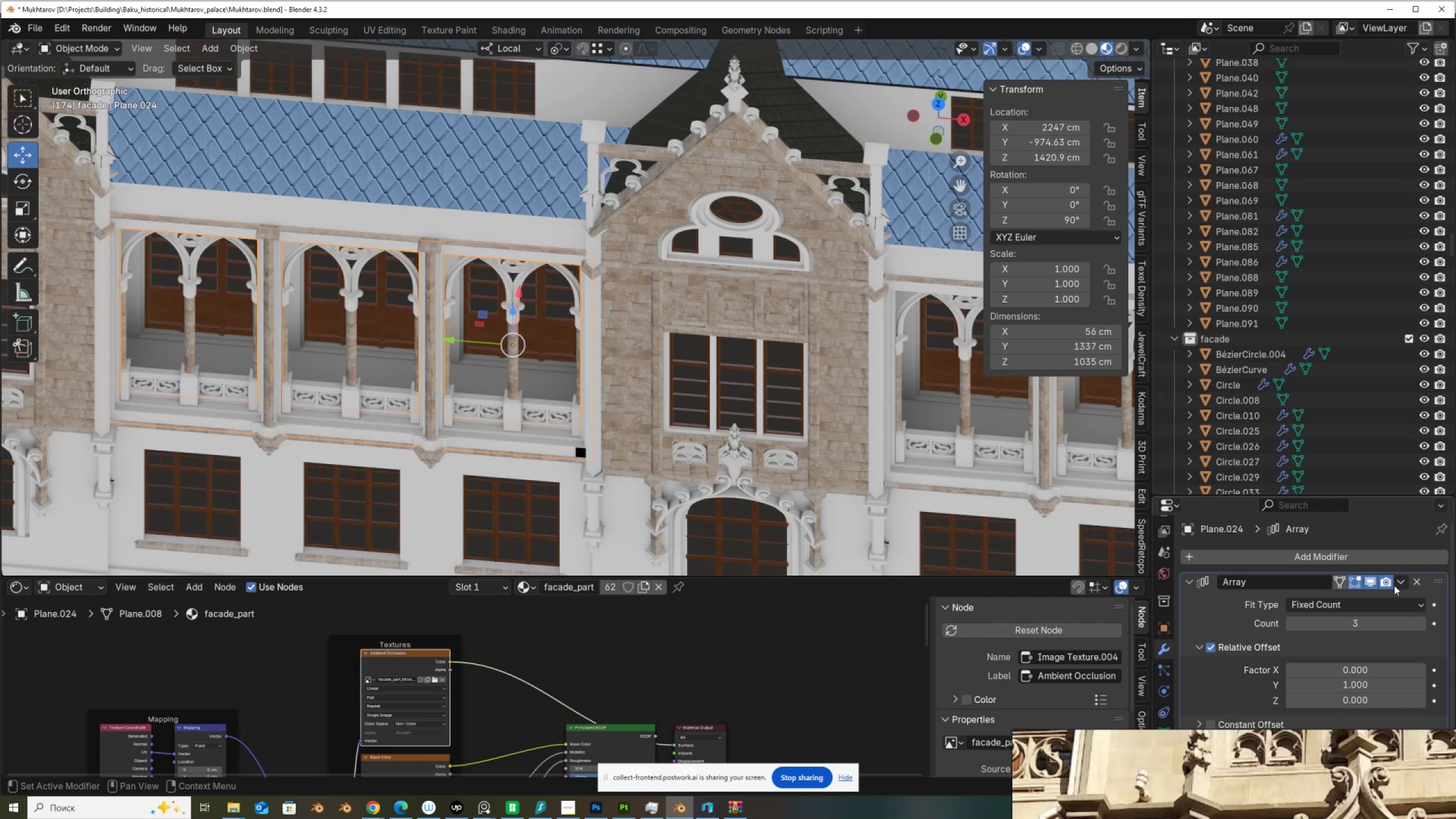 
left_click([1400, 583])
 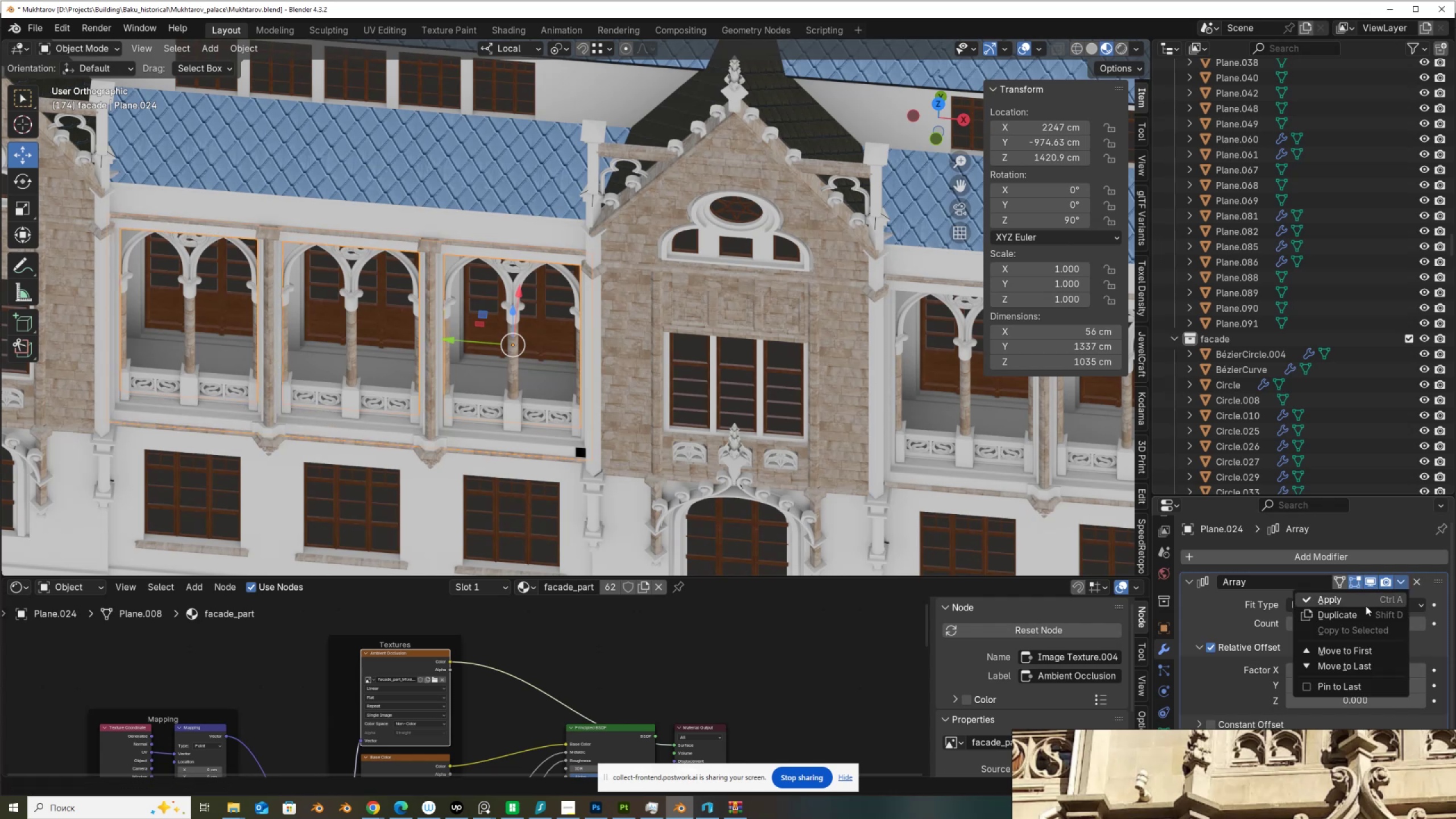 
left_click([1366, 606])
 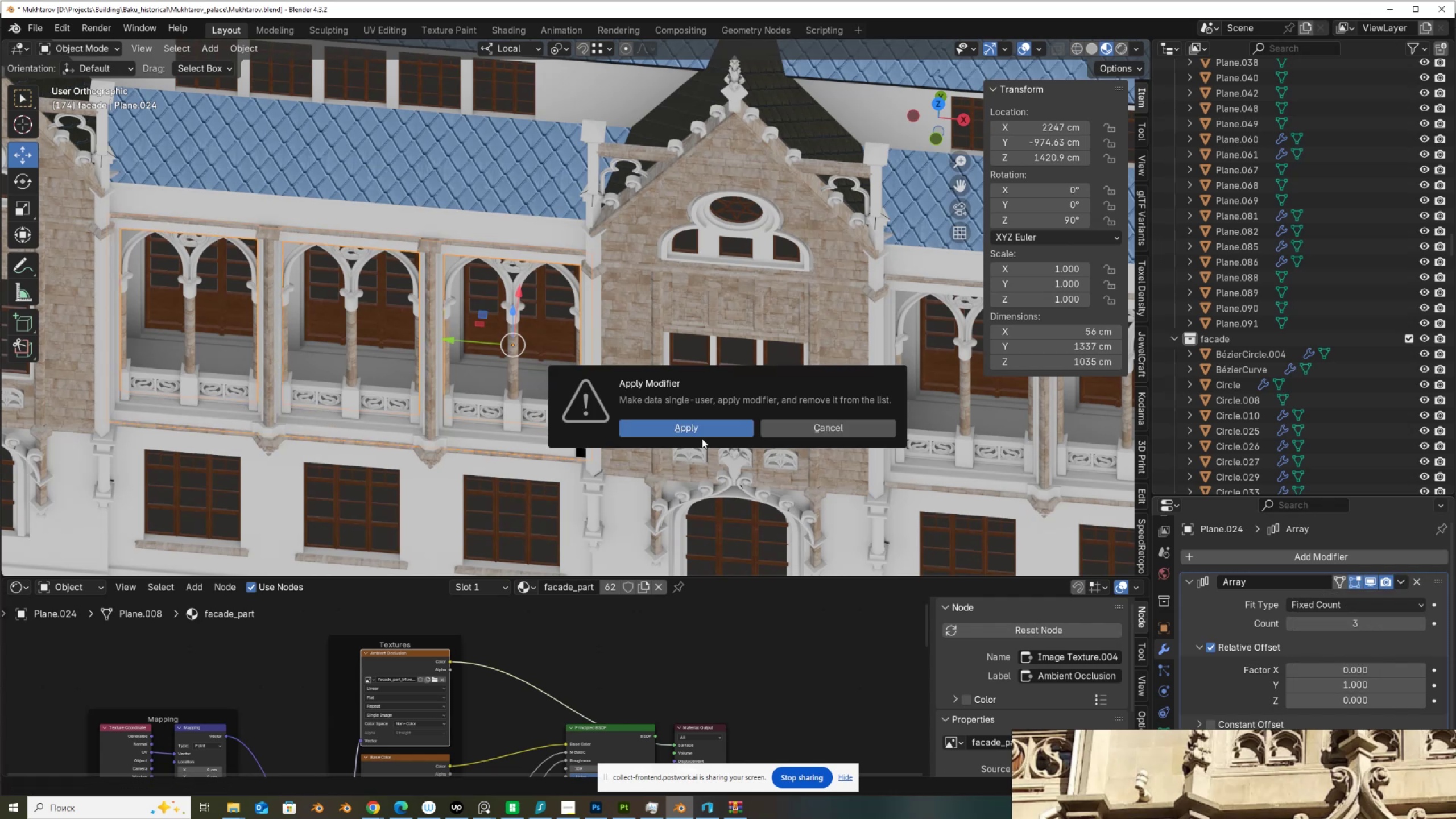 
left_click([708, 428])
 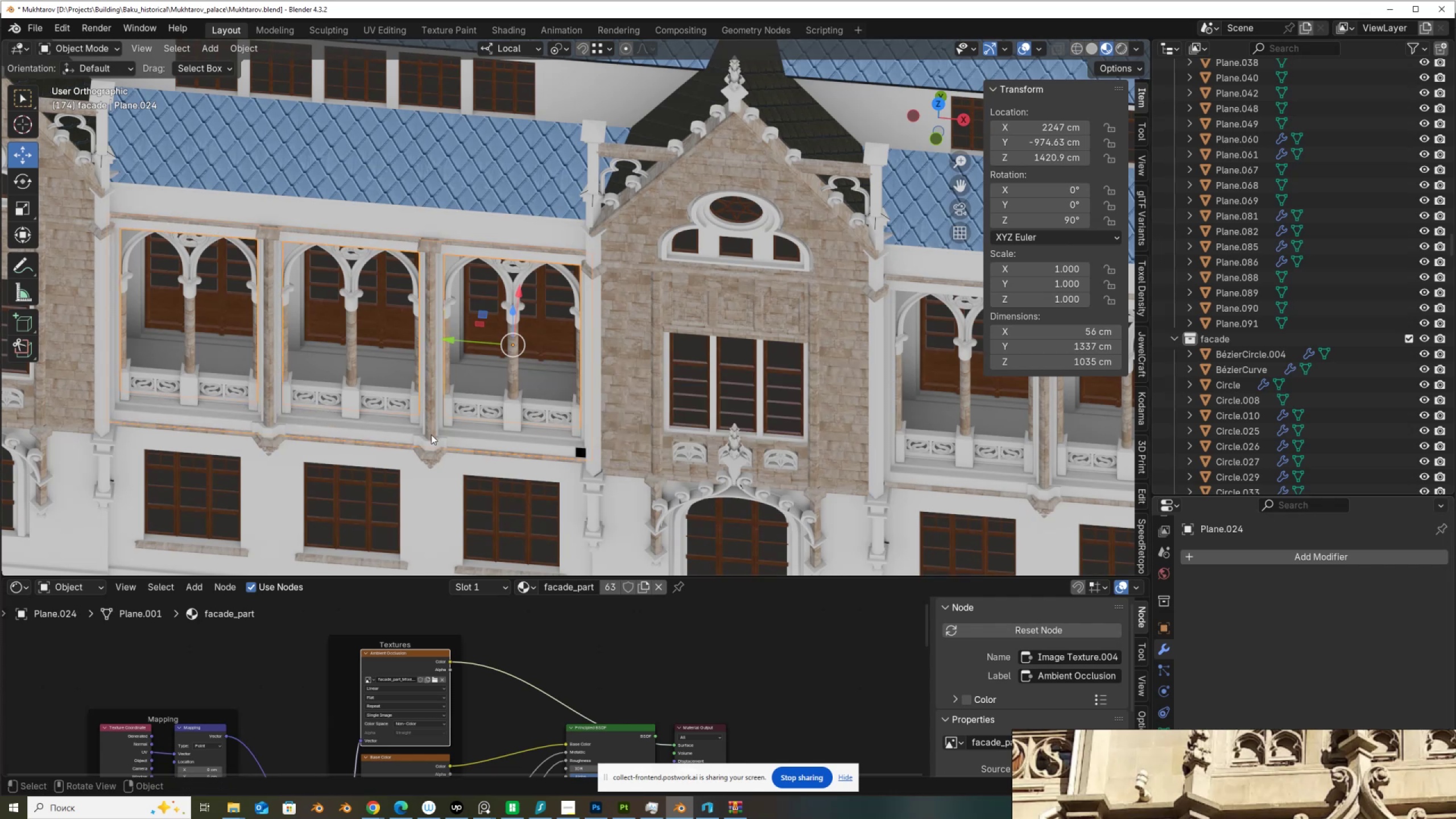 
key(Tab)
 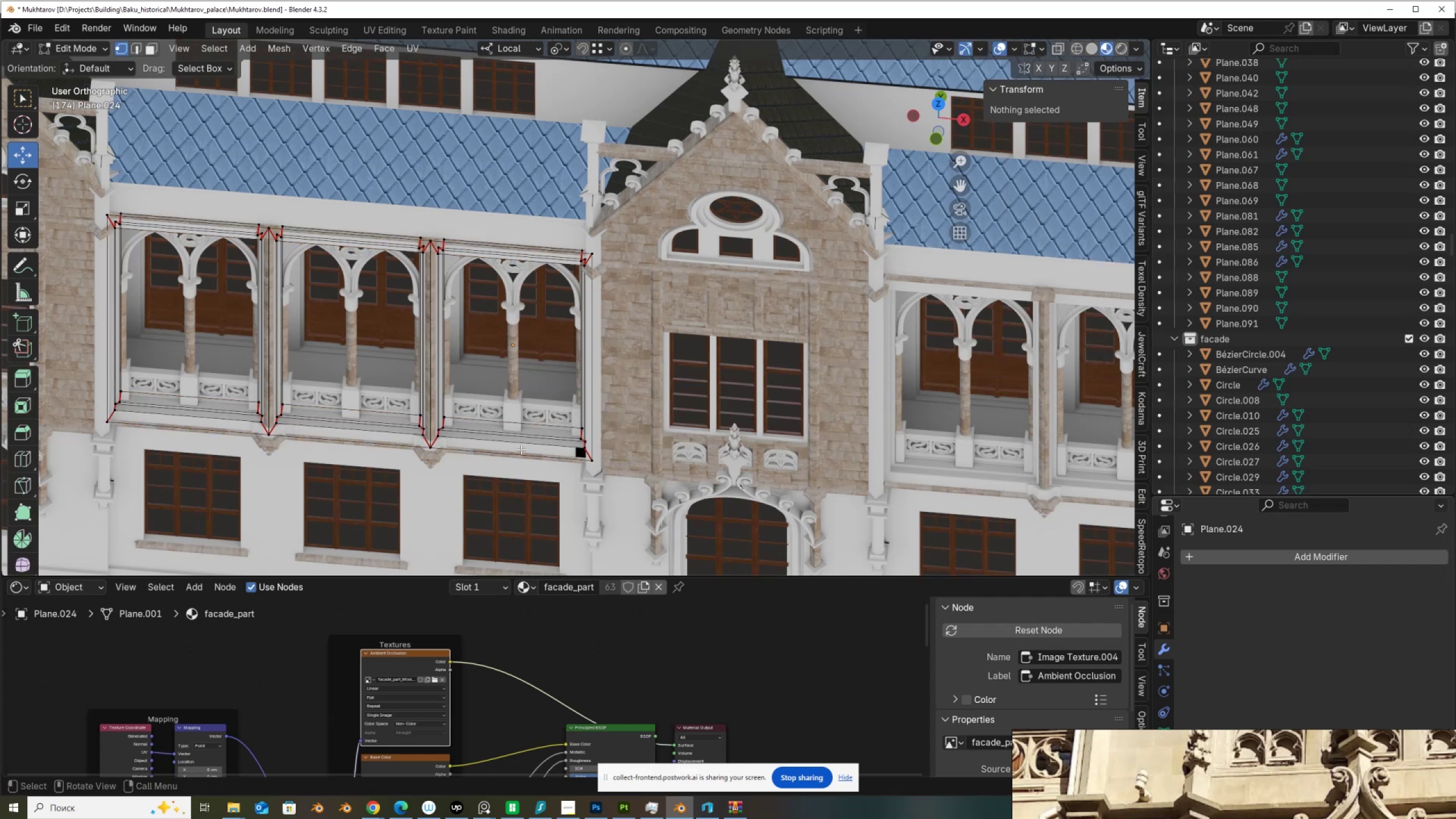 
scroll: coordinate [539, 450], scroll_direction: up, amount: 2.0
 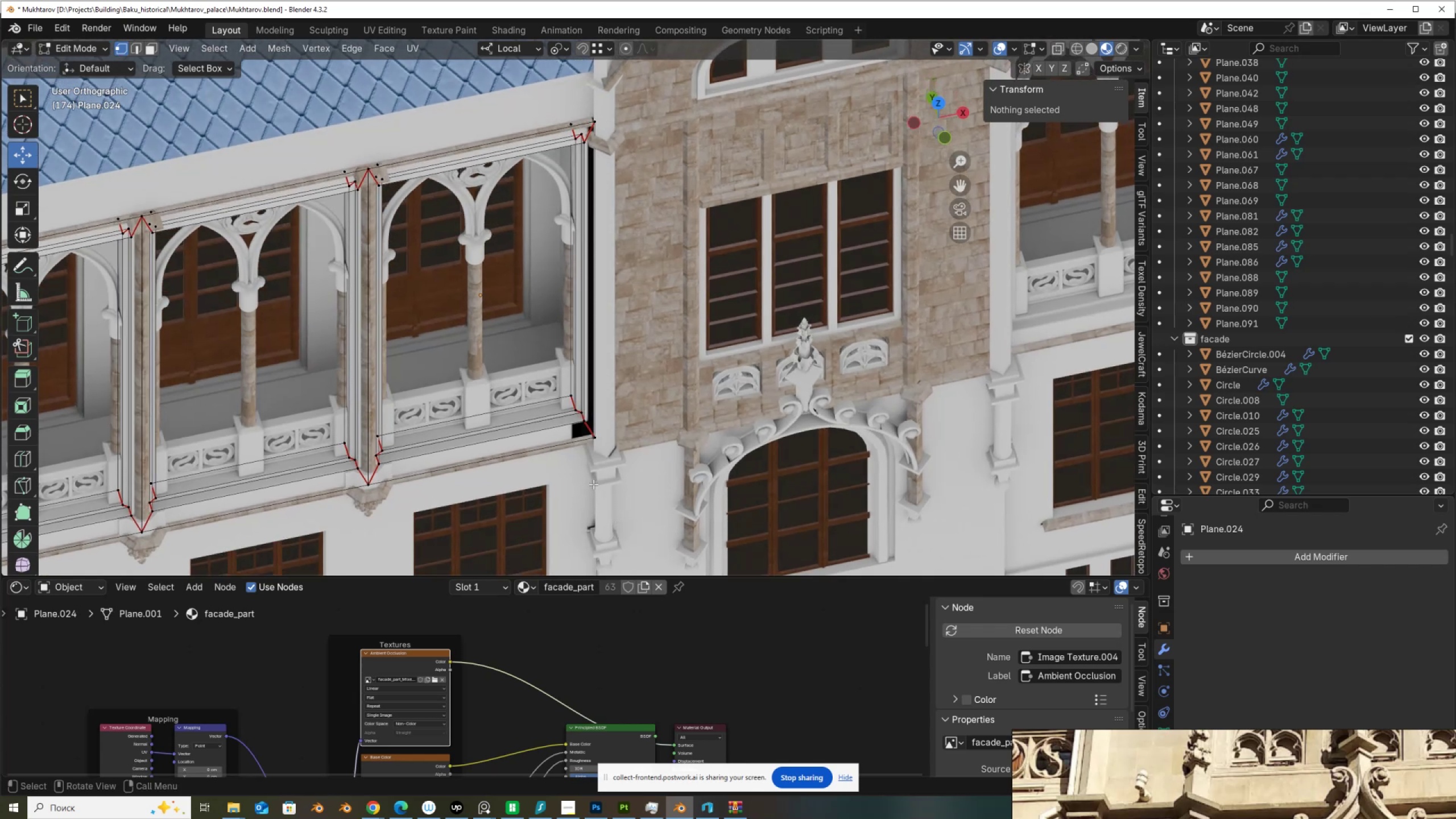 
key(3)
 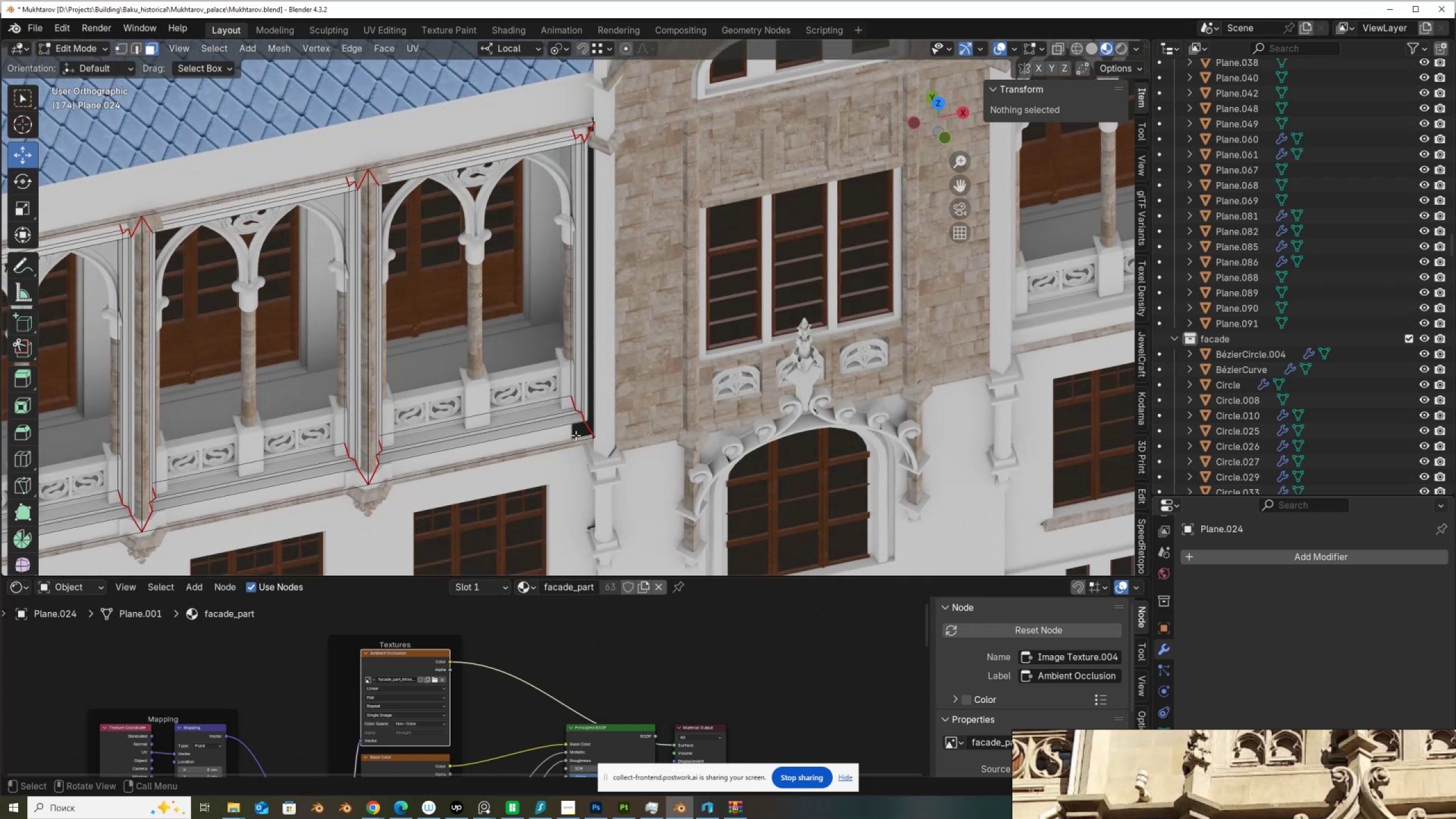 
left_click([577, 429])
 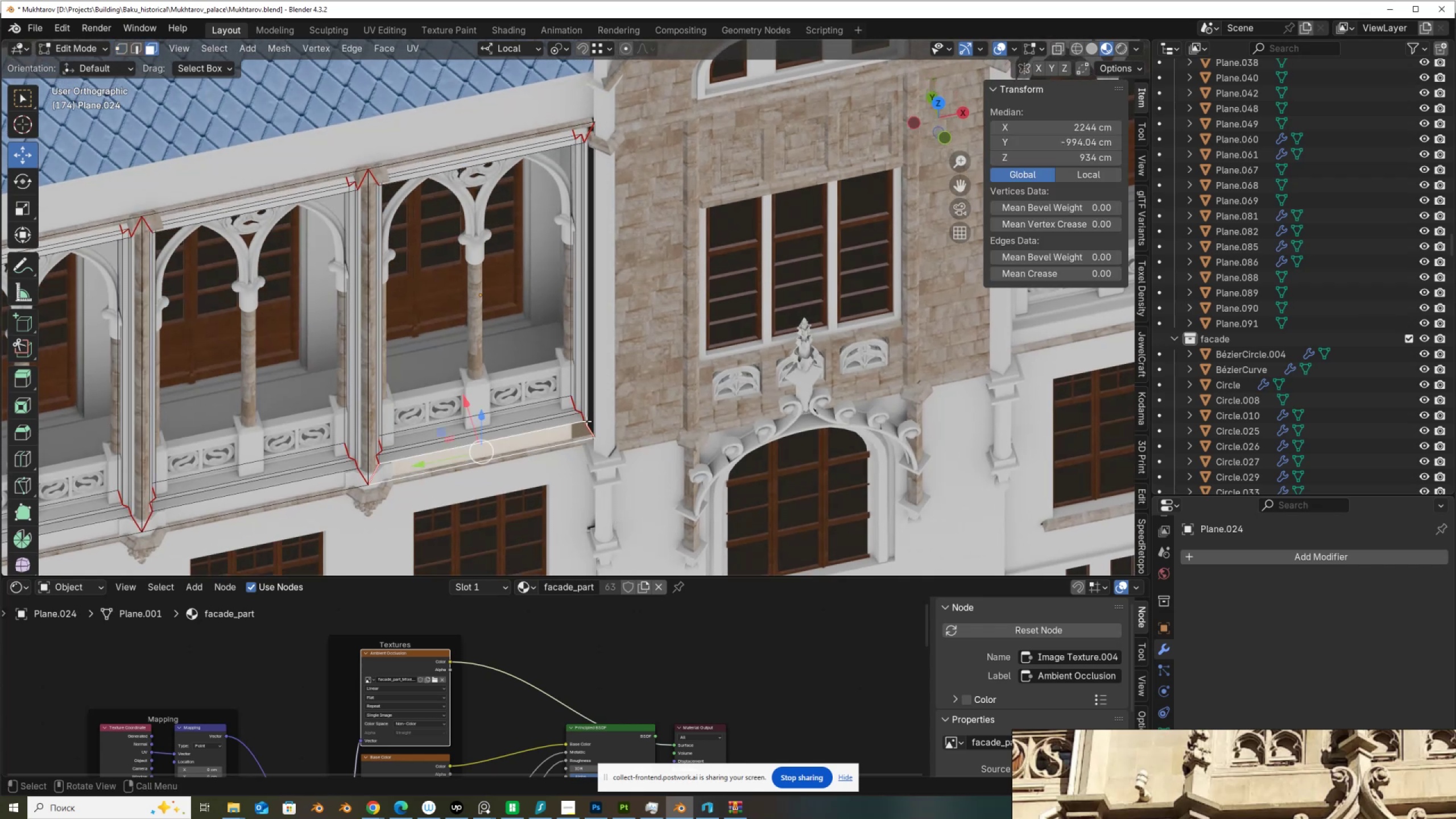 
hold_key(key=ShiftLeft, duration=0.57)
left_click([590, 419])
 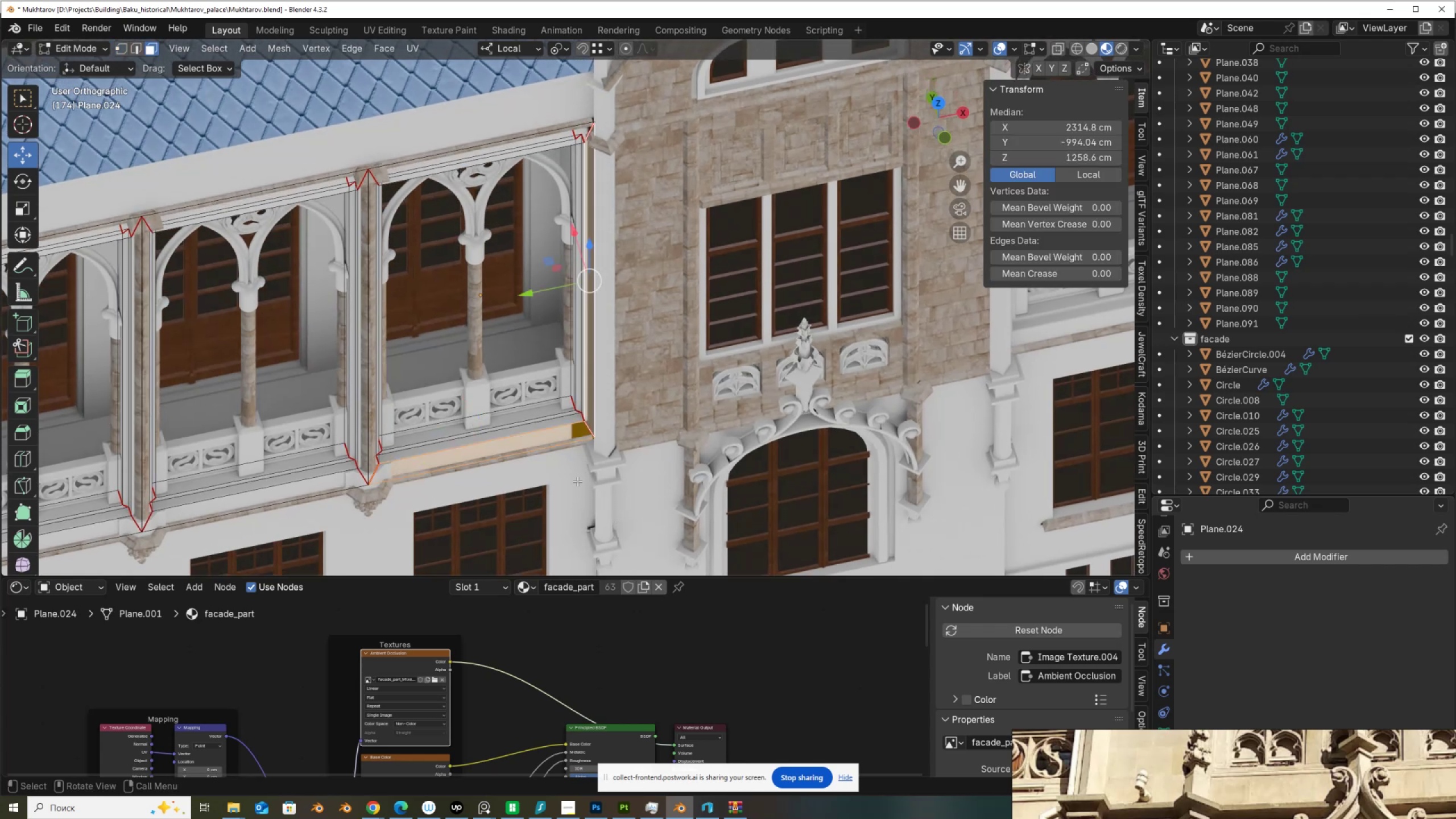 
scroll: coordinate [553, 523], scroll_direction: down, amount: 2.0
 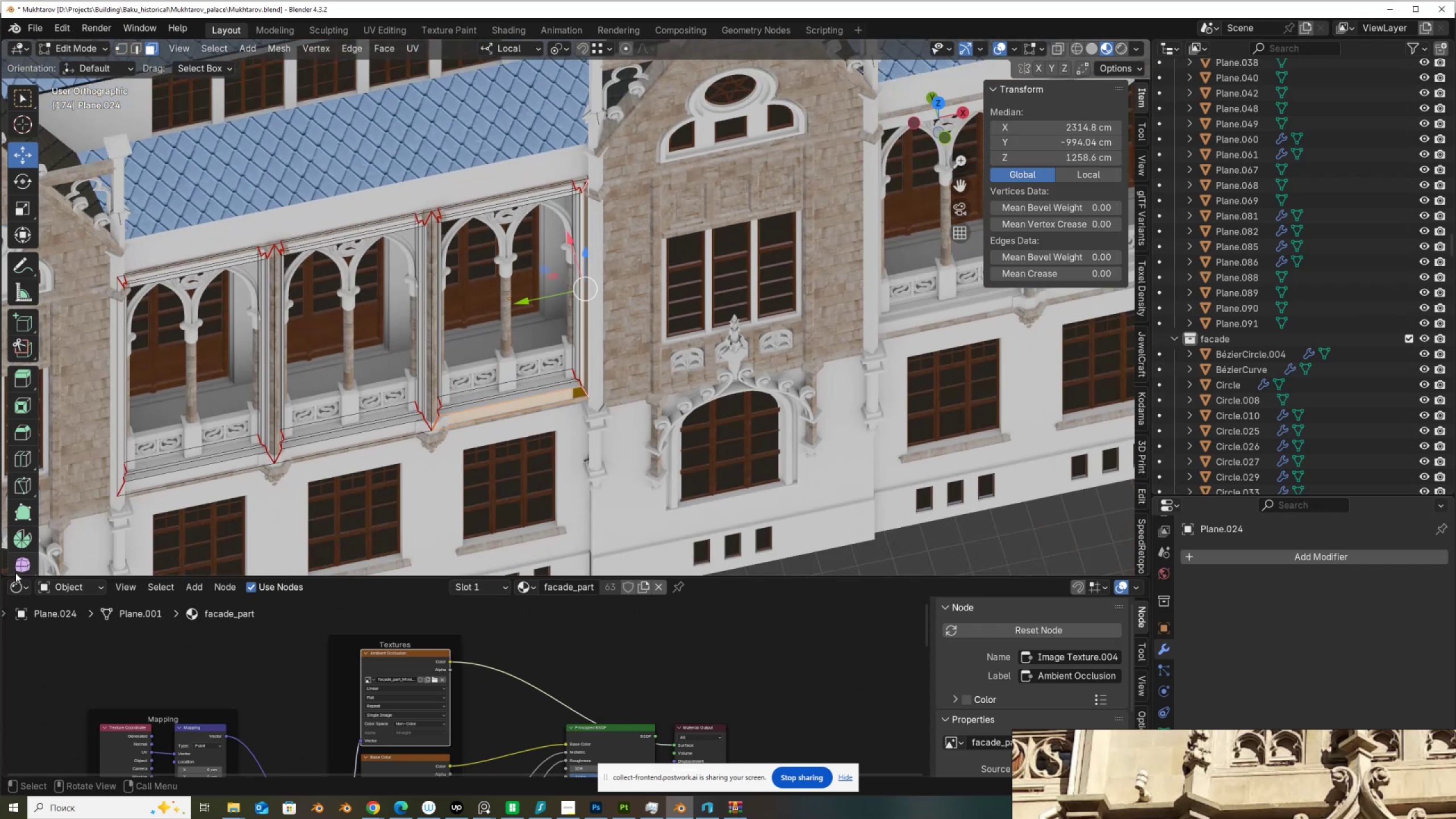 
left_click([14, 582])
 